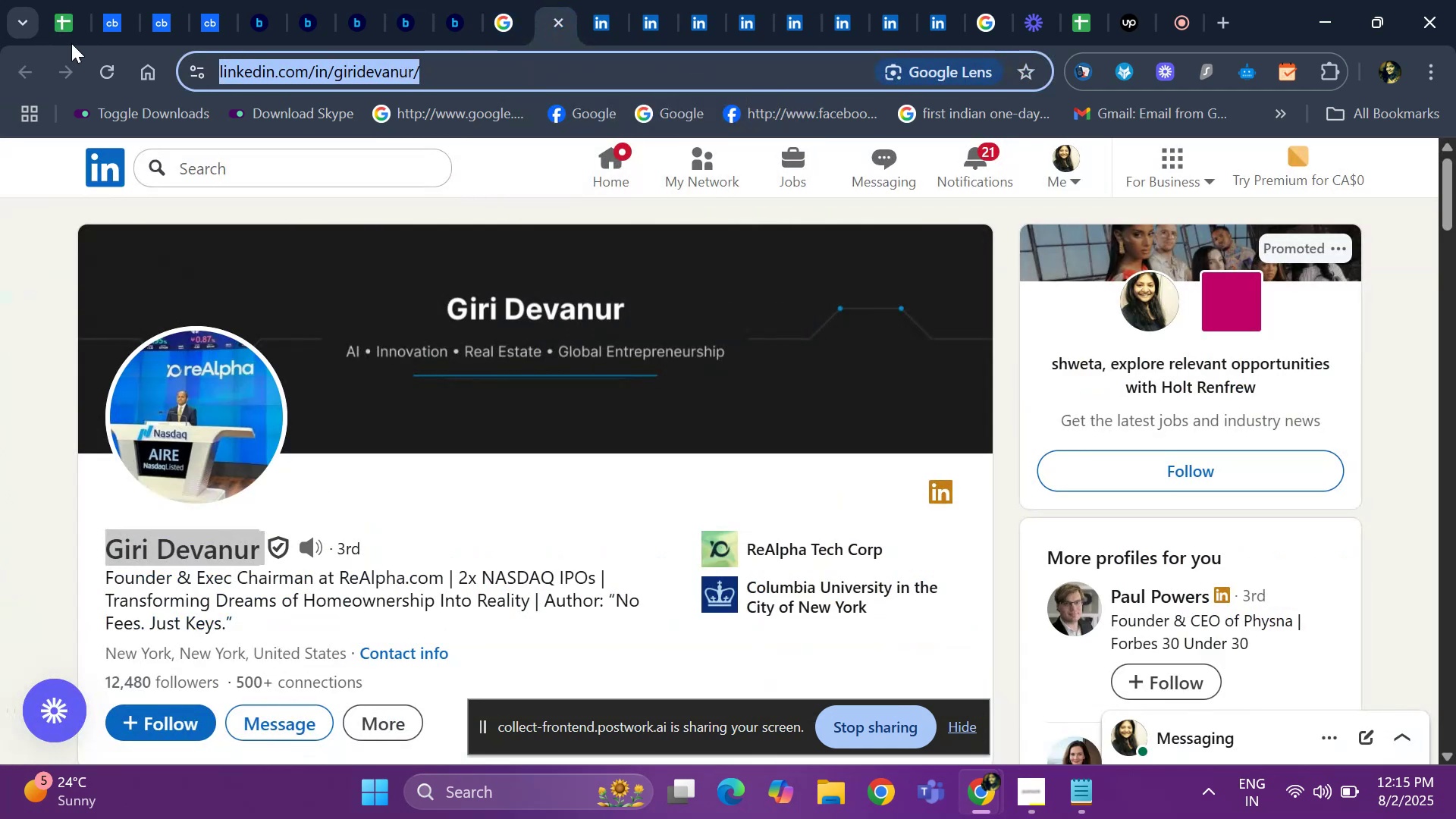 
left_click([67, 14])
 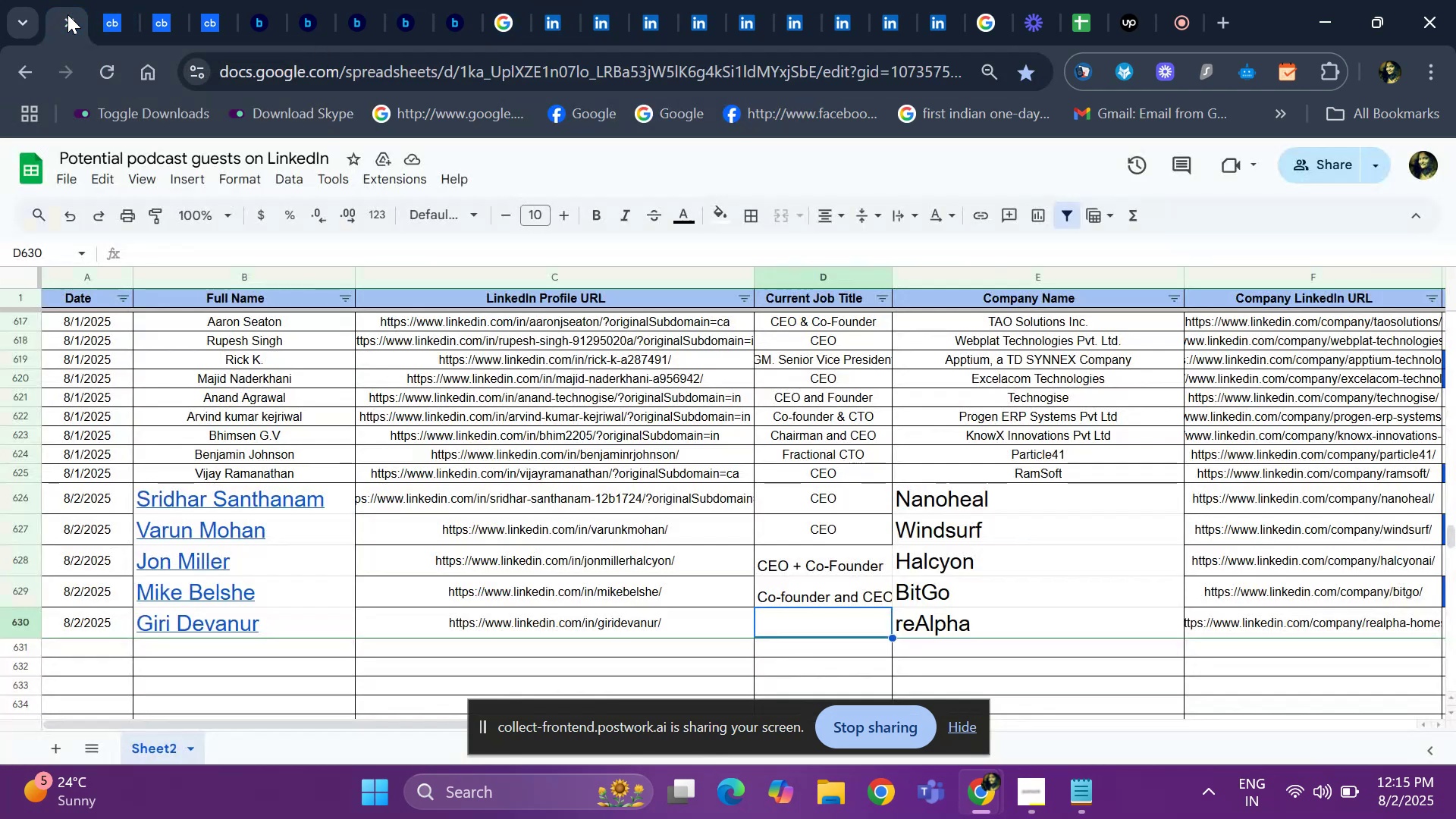 
type(Founder)
 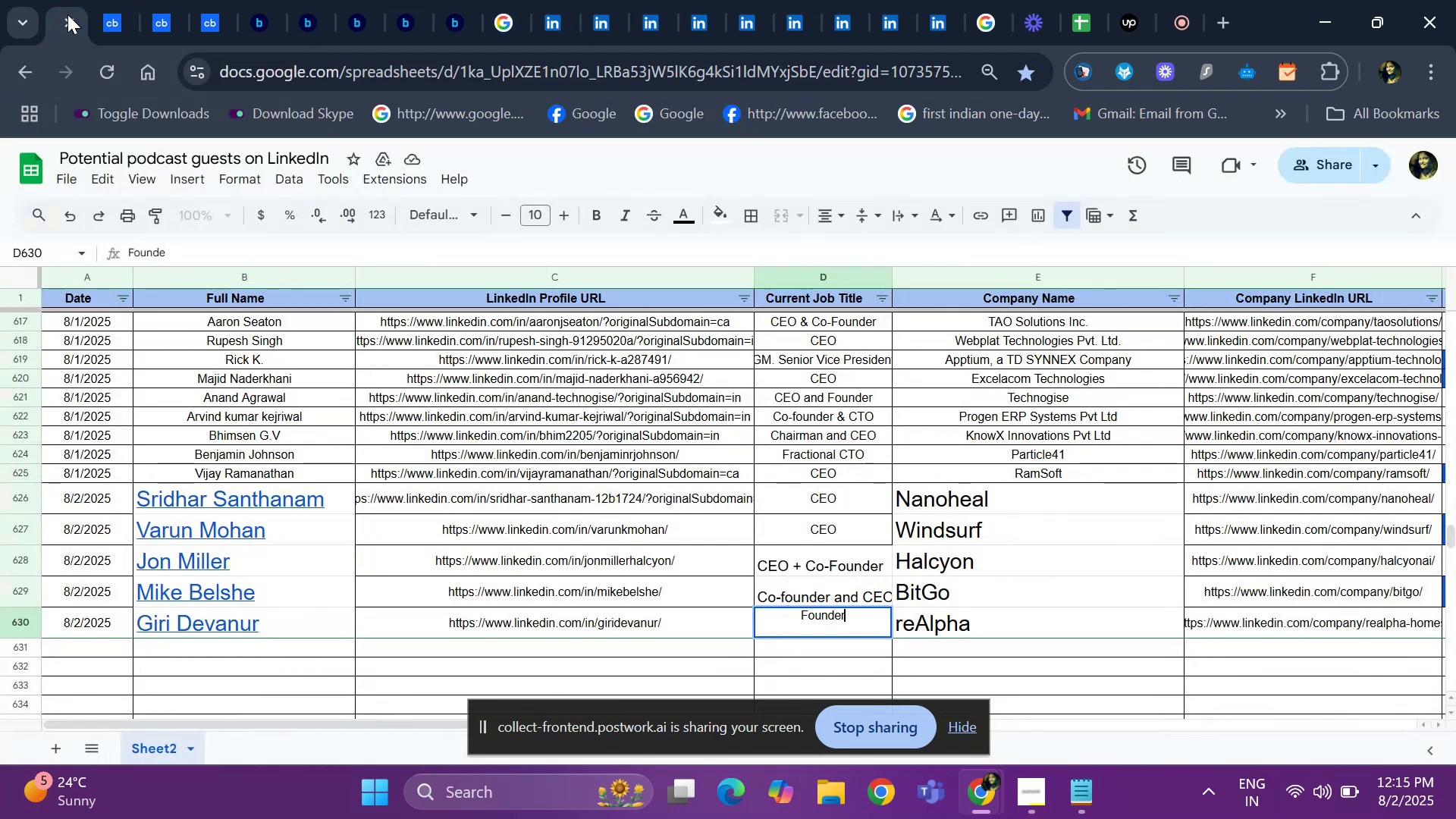 
key(Enter)
 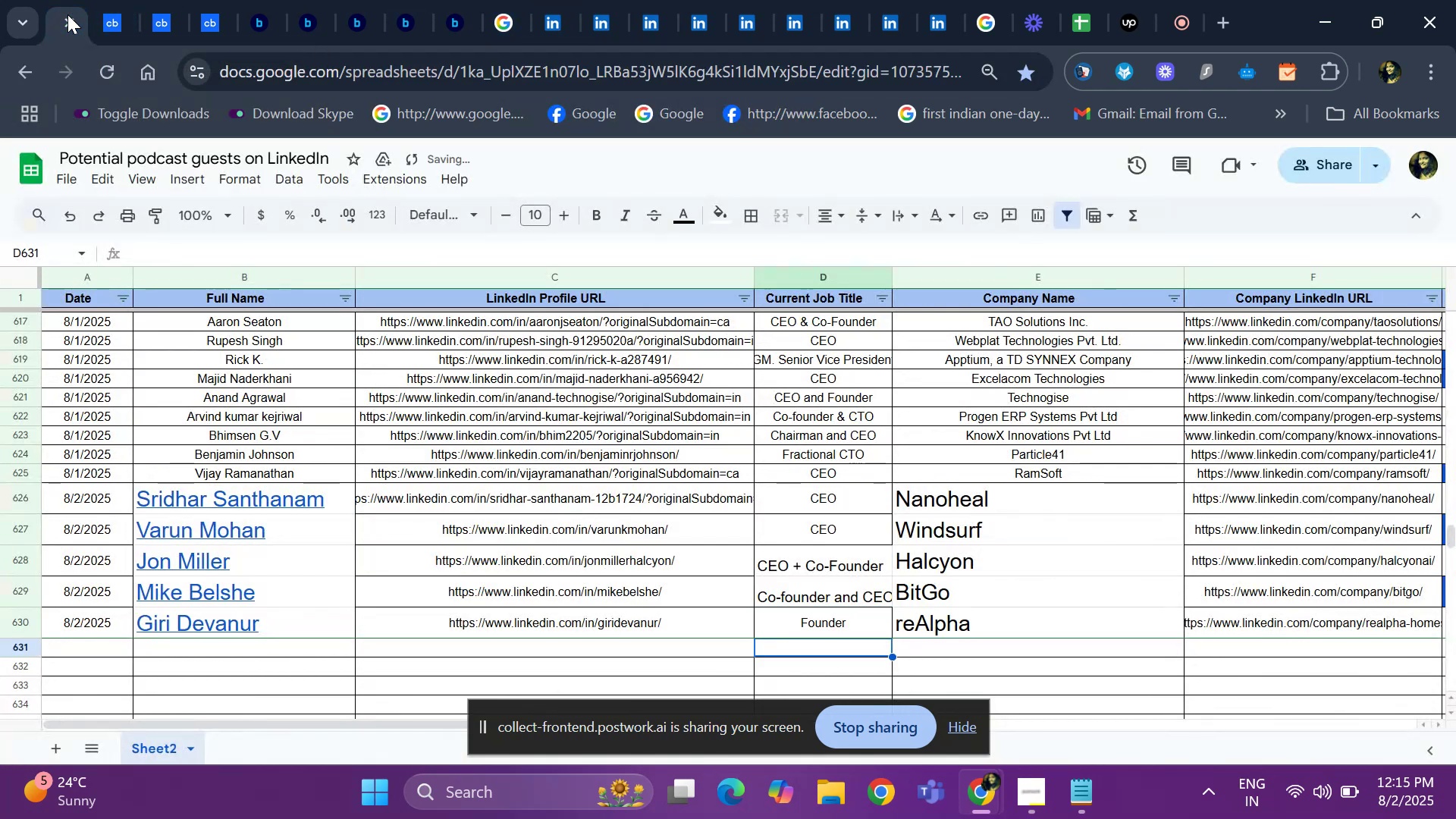 
key(ArrowUp)
 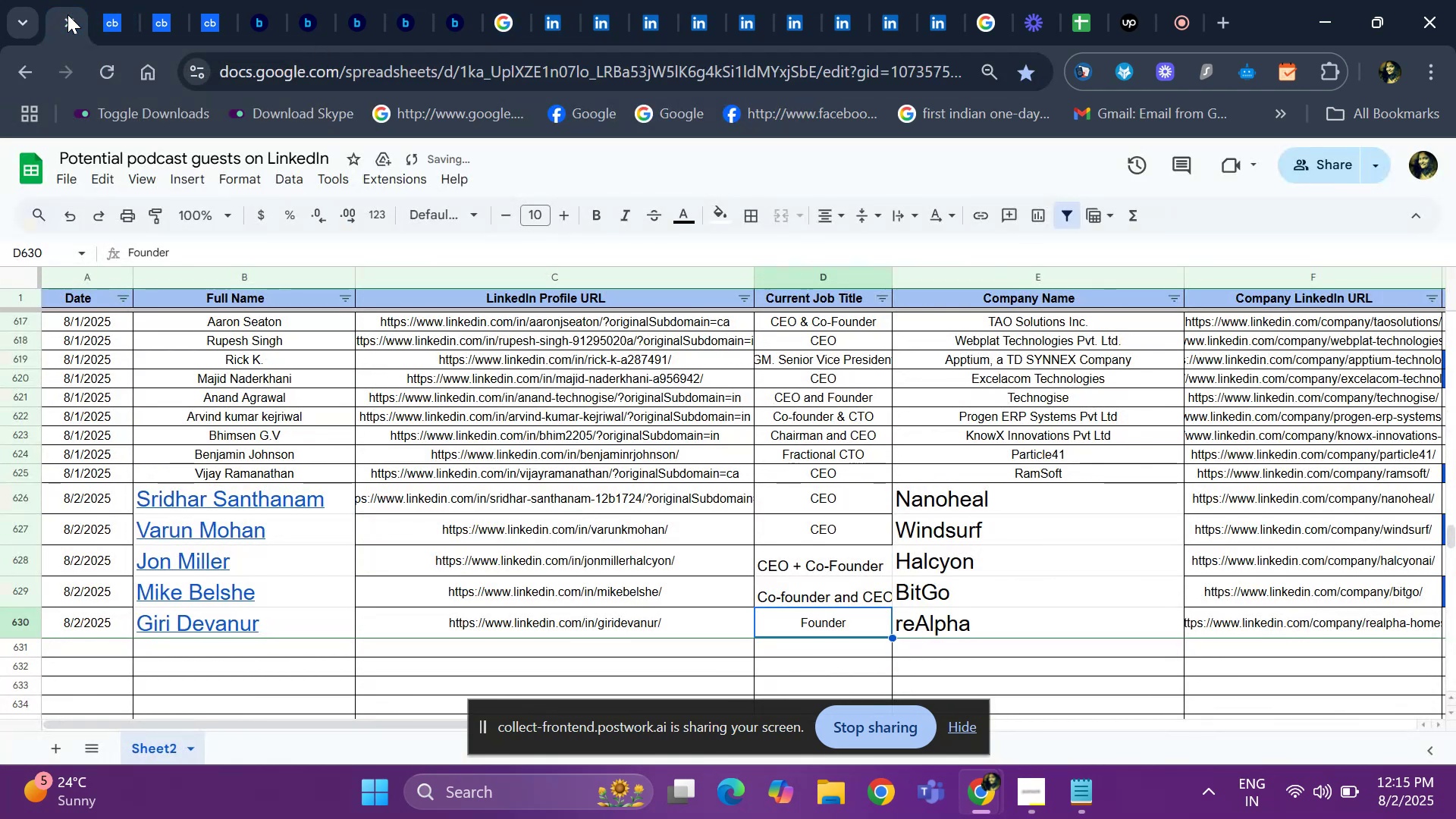 
key(ArrowRight)
 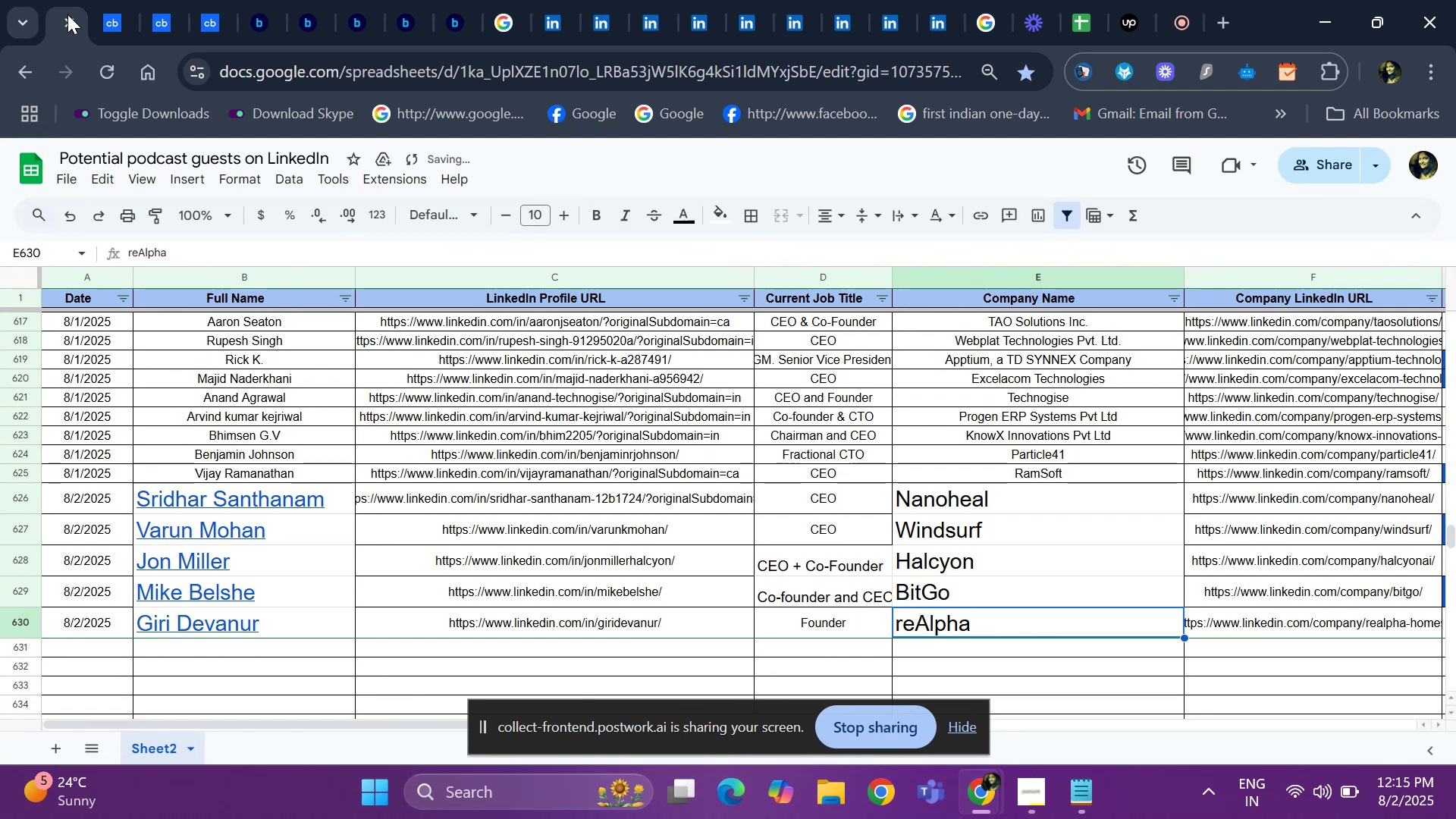 
key(ArrowRight)
 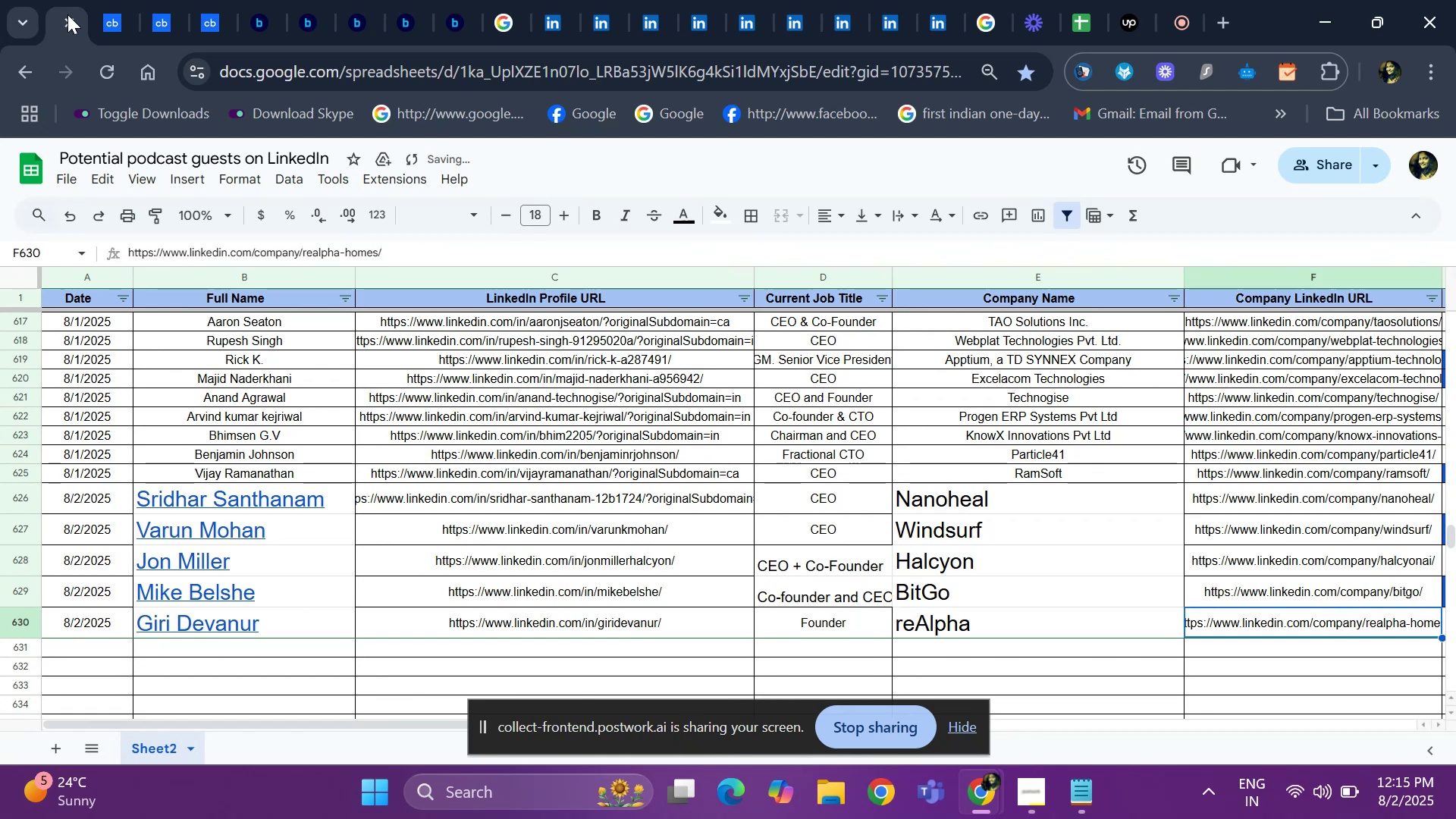 
key(ArrowRight)
 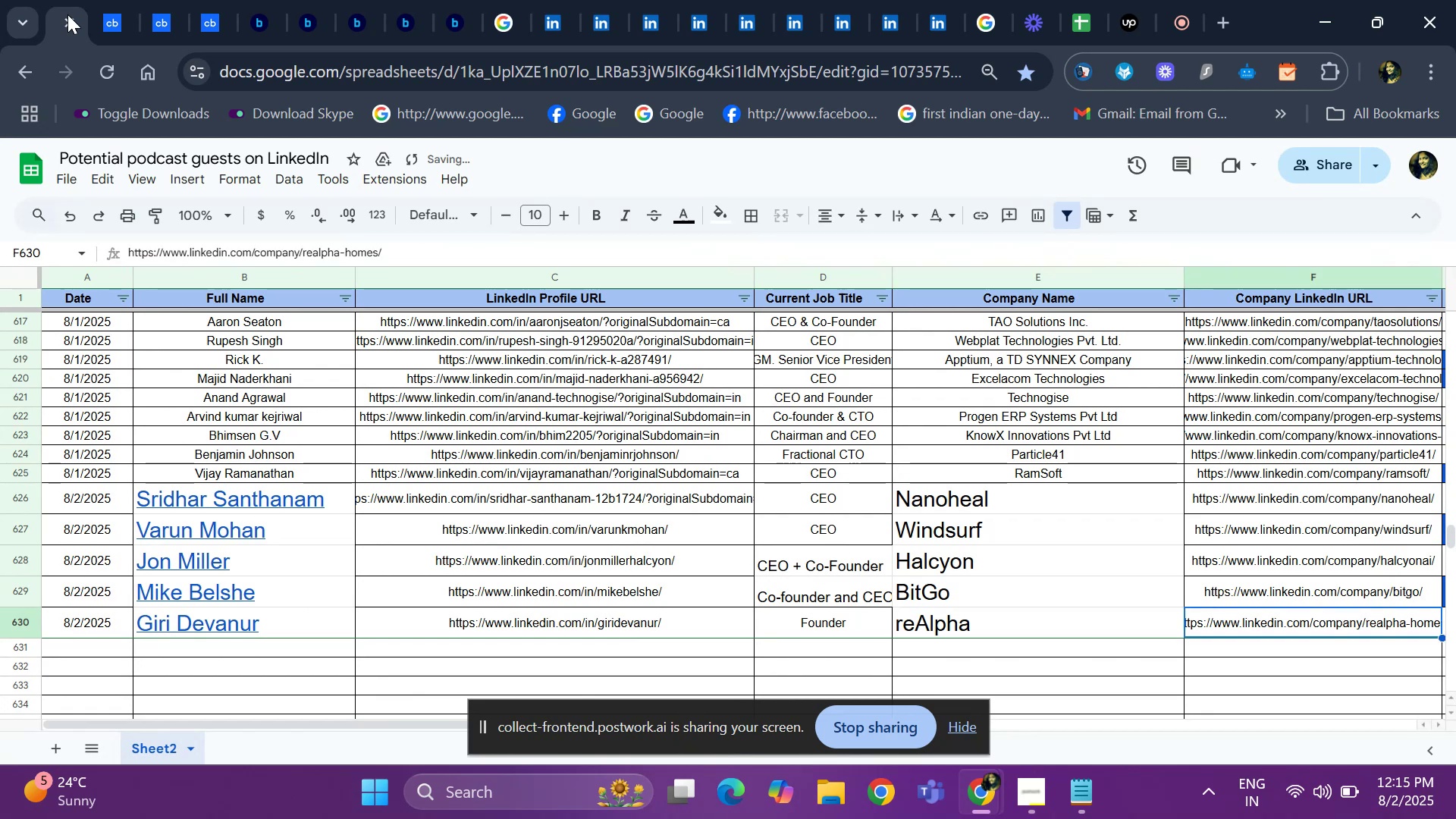 
key(ArrowRight)
 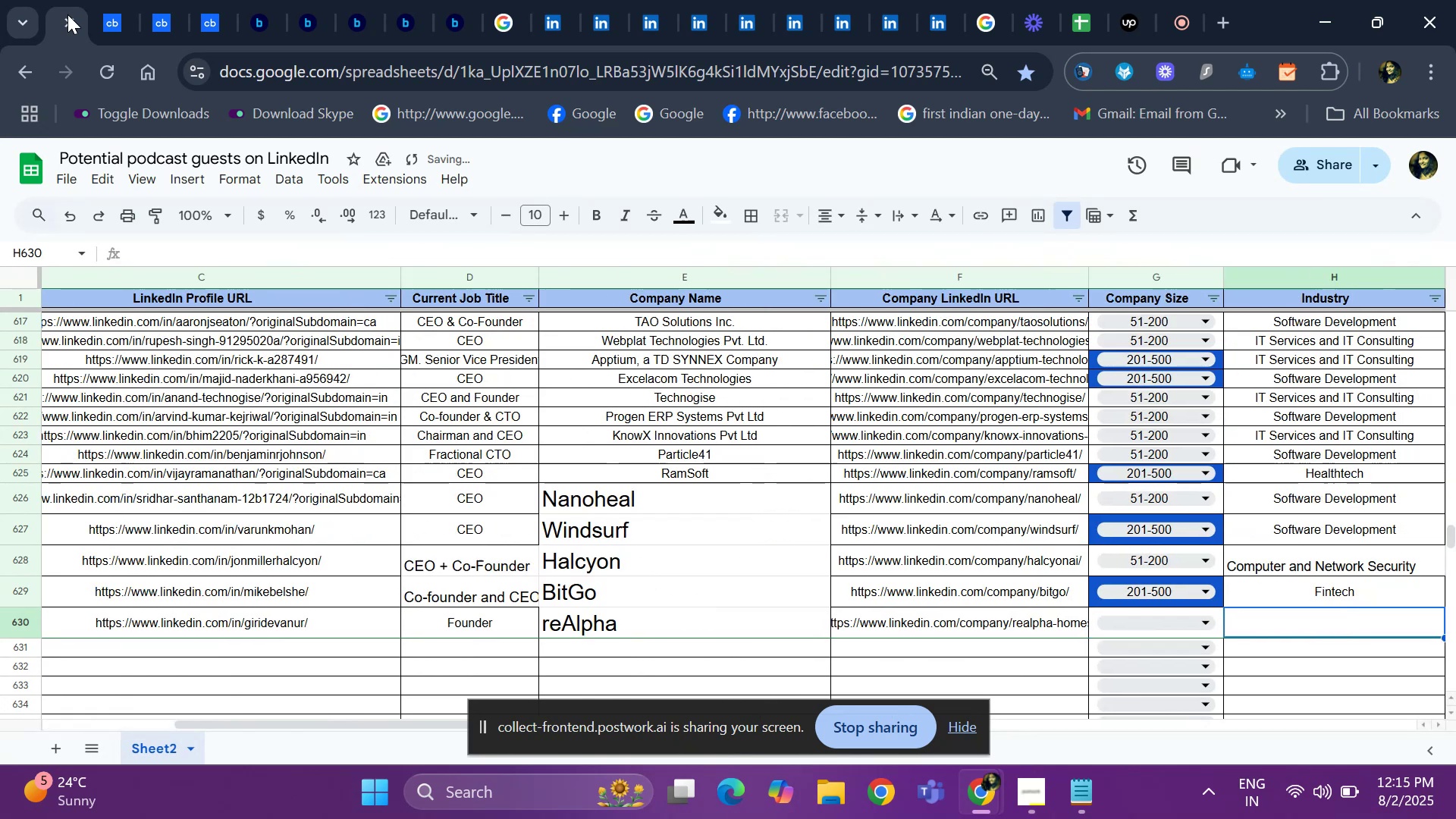 
key(ArrowRight)
 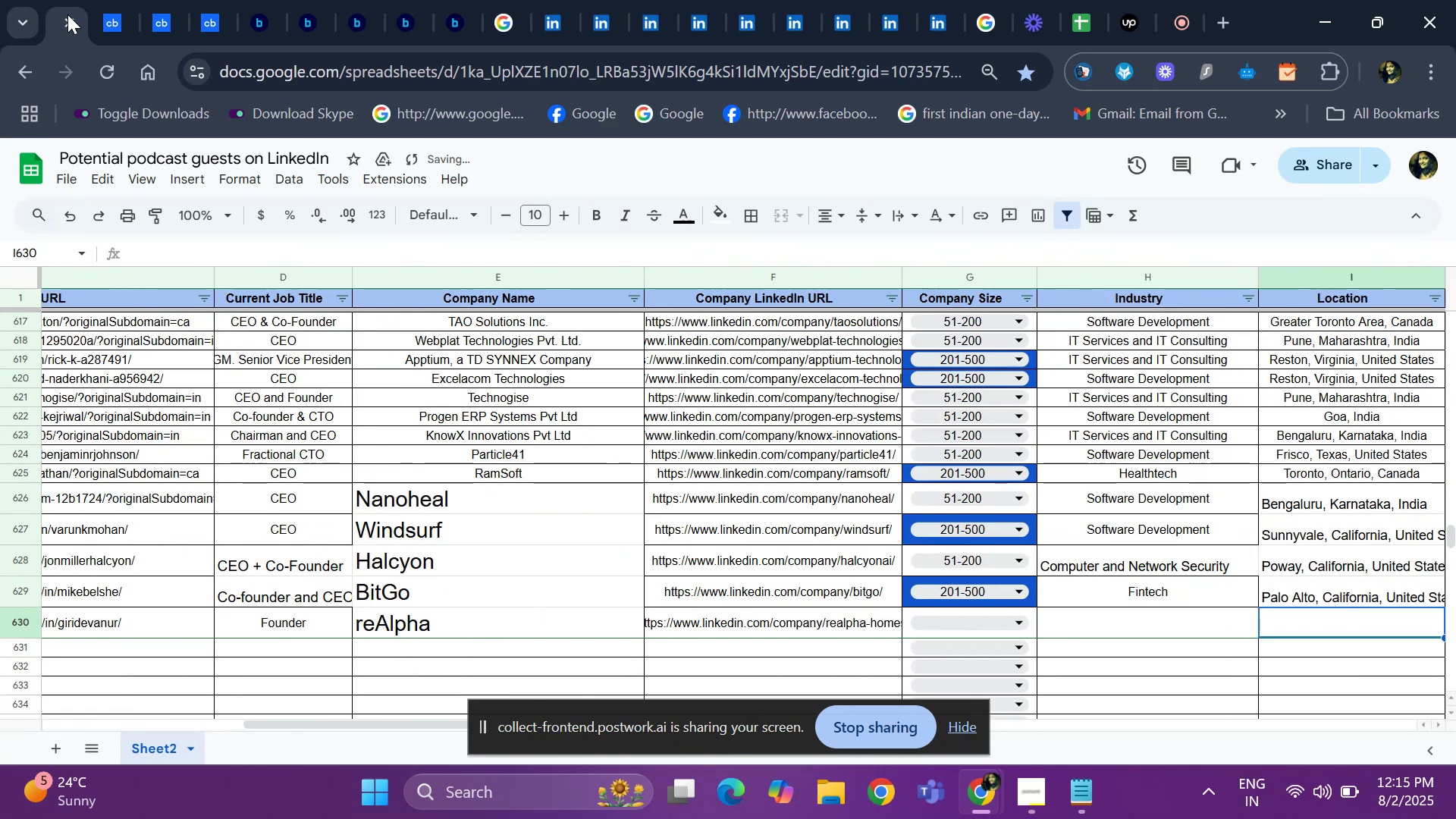 
key(ArrowRight)
 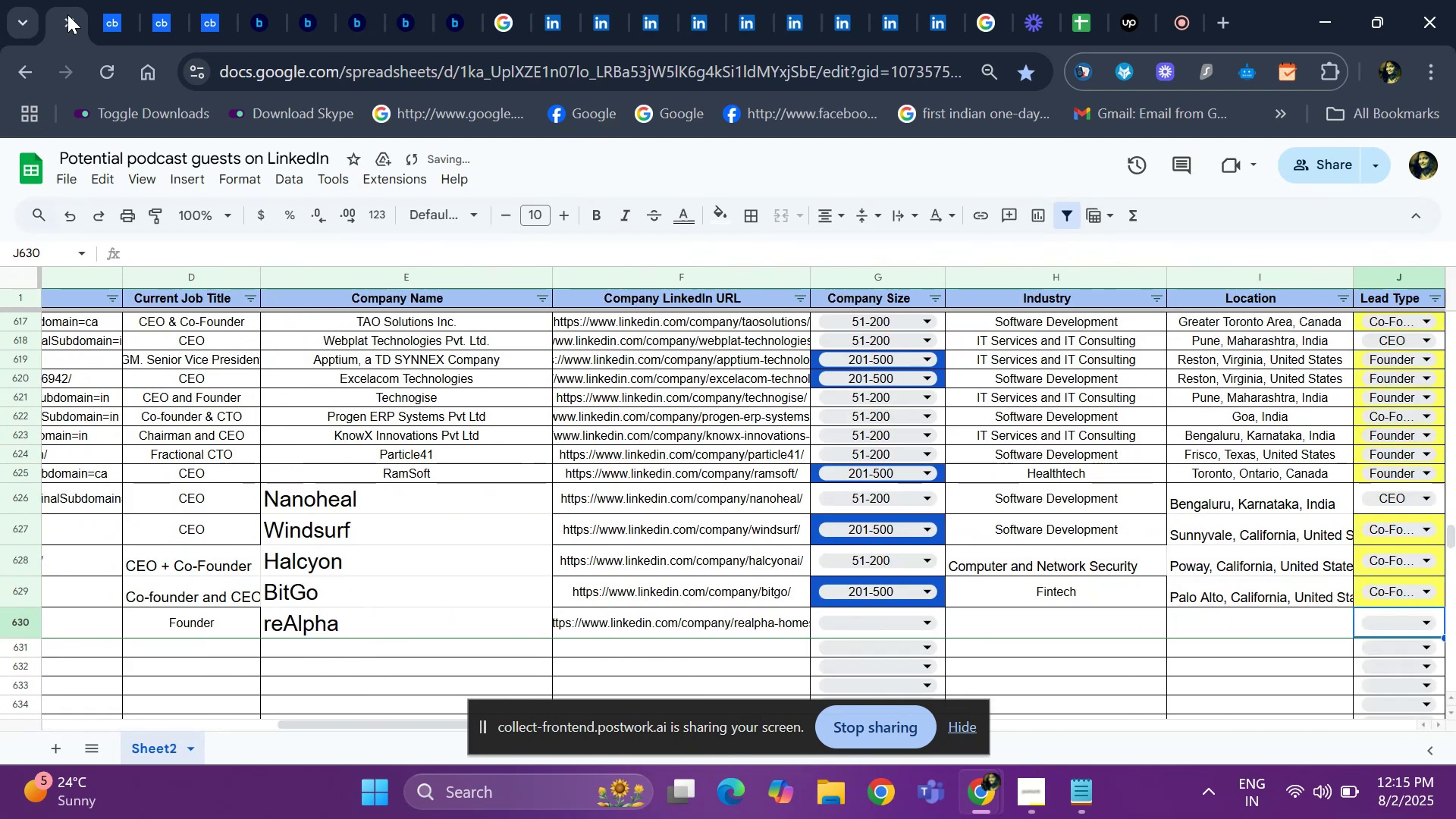 
key(ArrowLeft)
 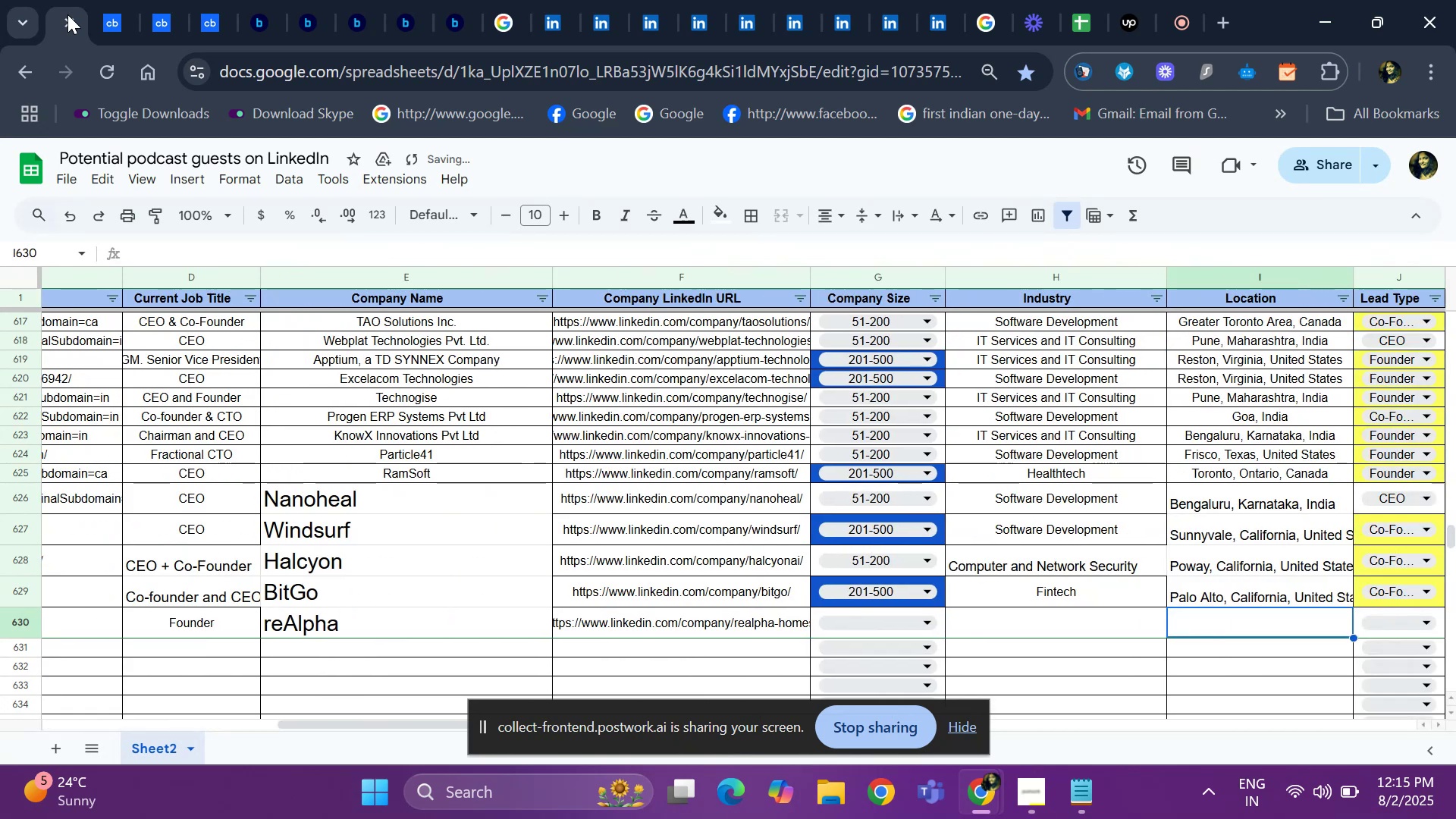 
key(ArrowLeft)
 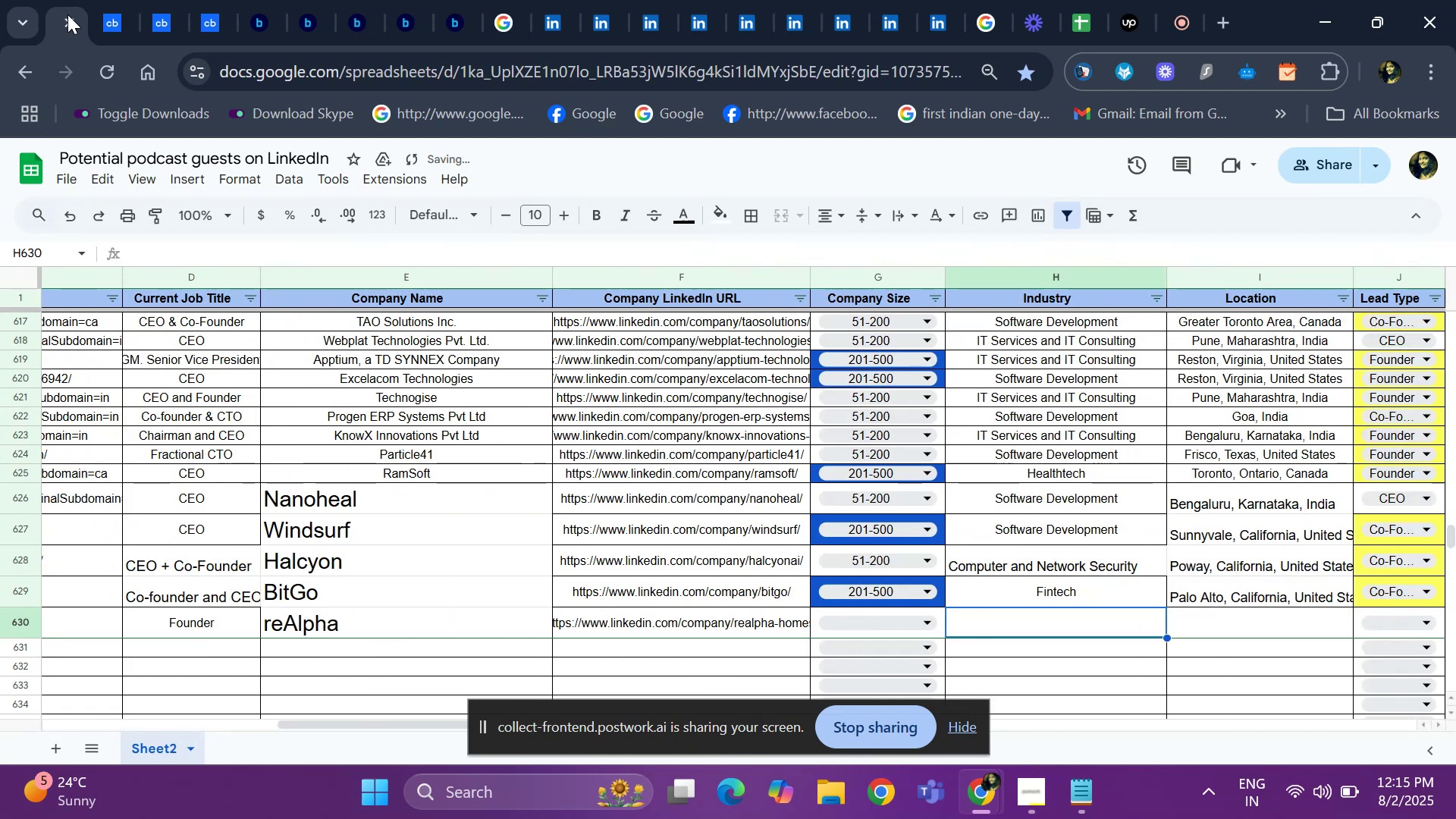 
key(ArrowLeft)
 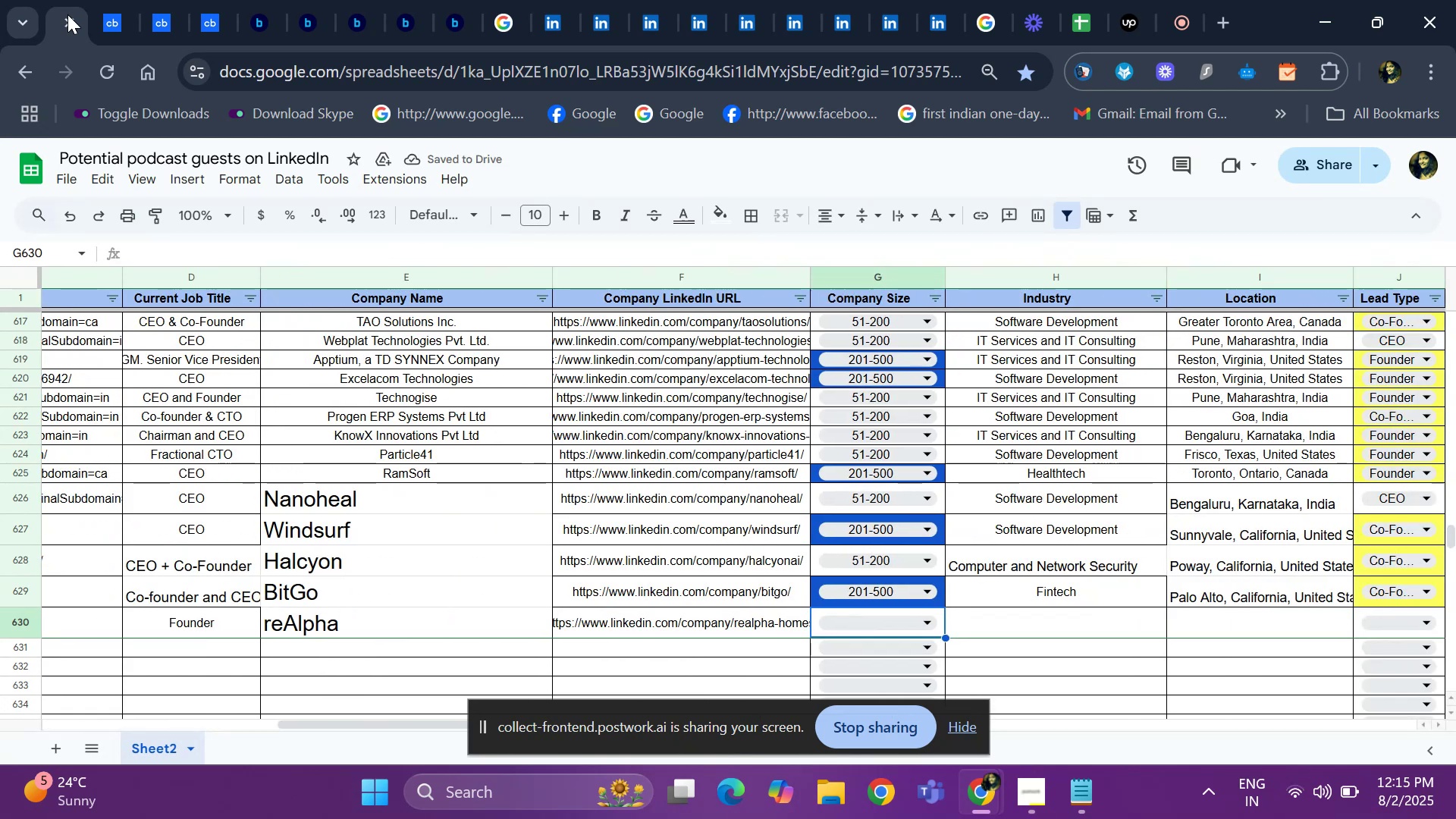 
hold_key(key=ArrowLeft, duration=0.95)
 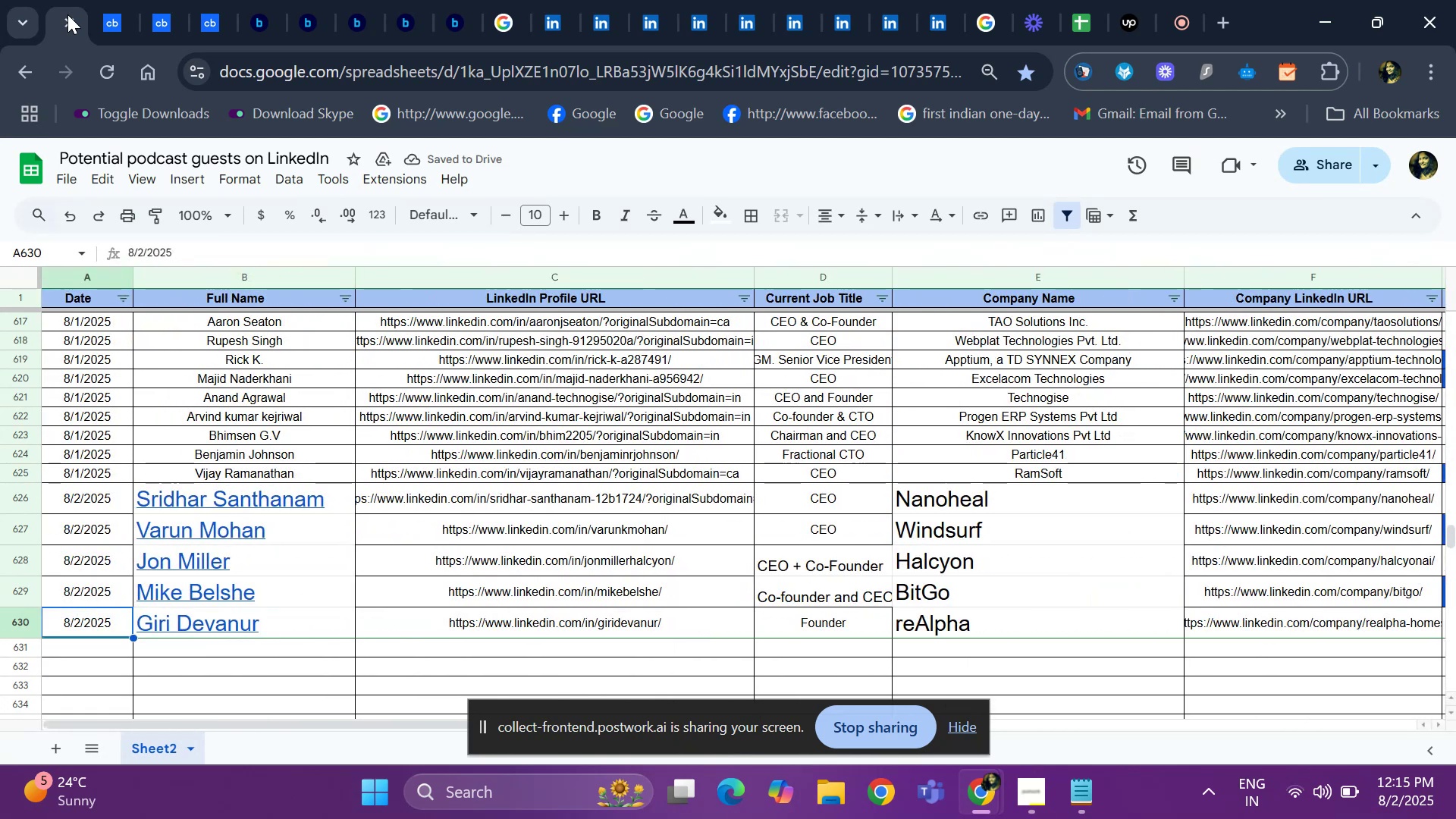 
key(ArrowRight)
 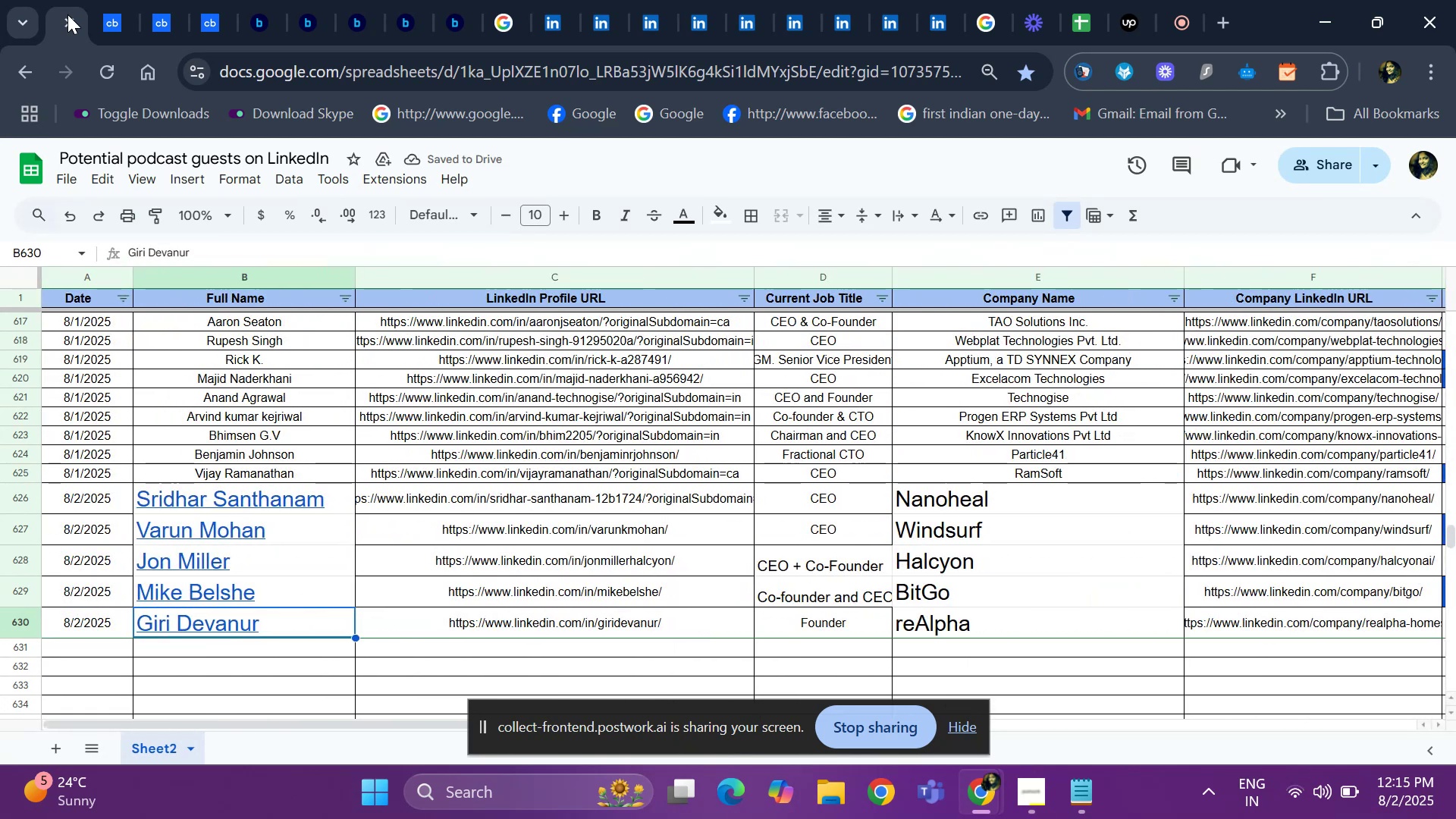 
key(ArrowRight)
 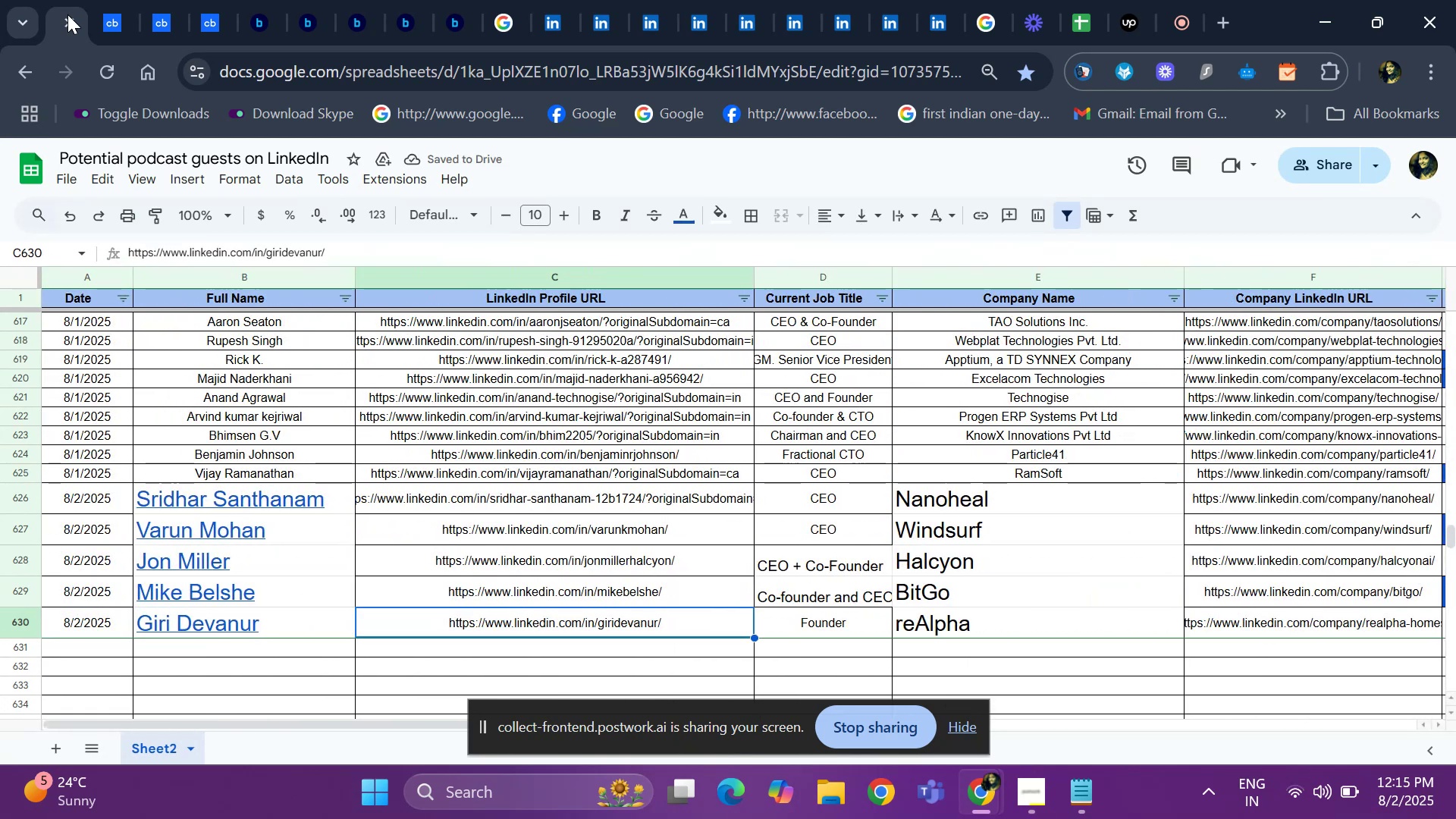 
key(ArrowRight)
 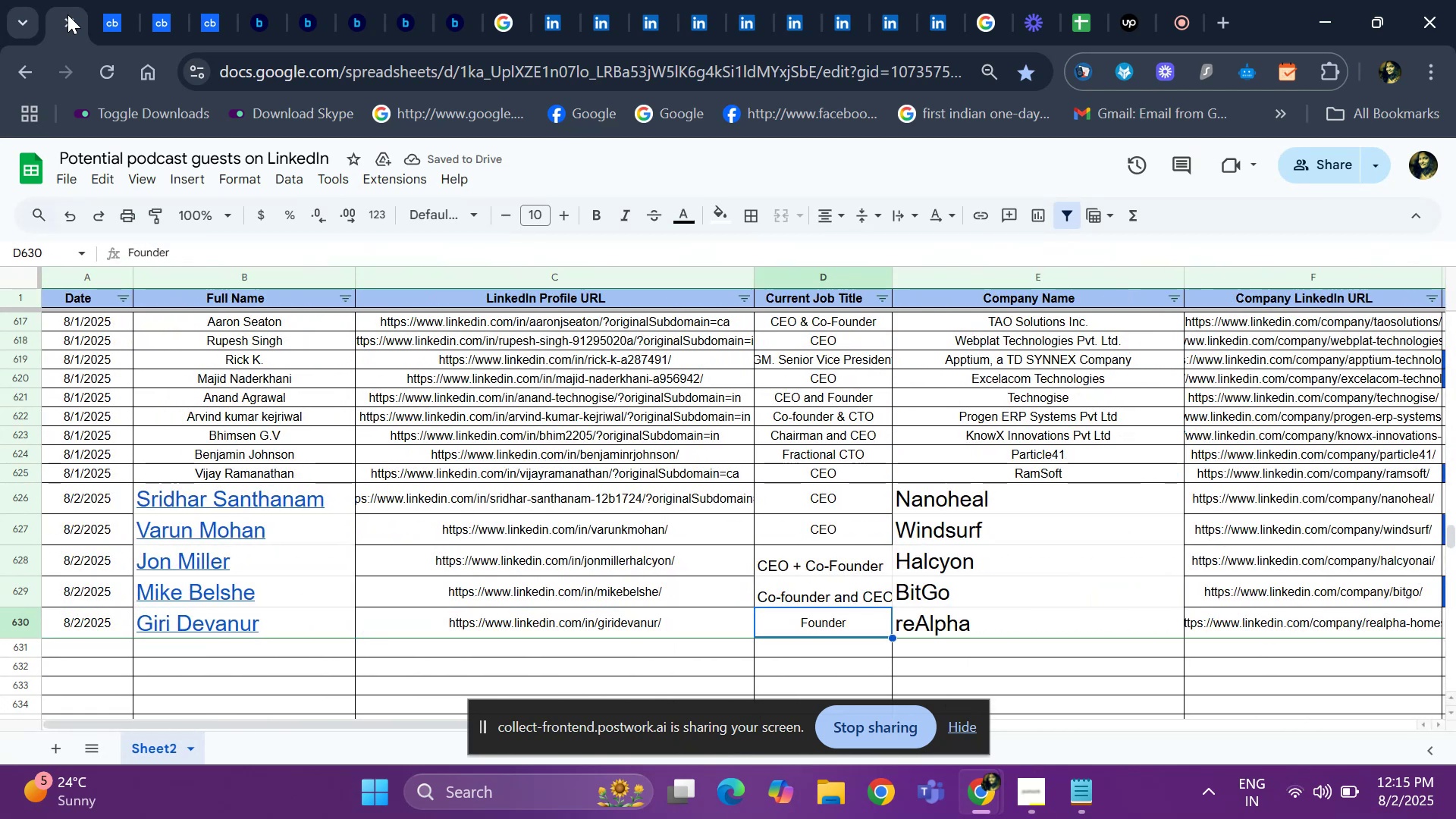 
key(ArrowRight)
 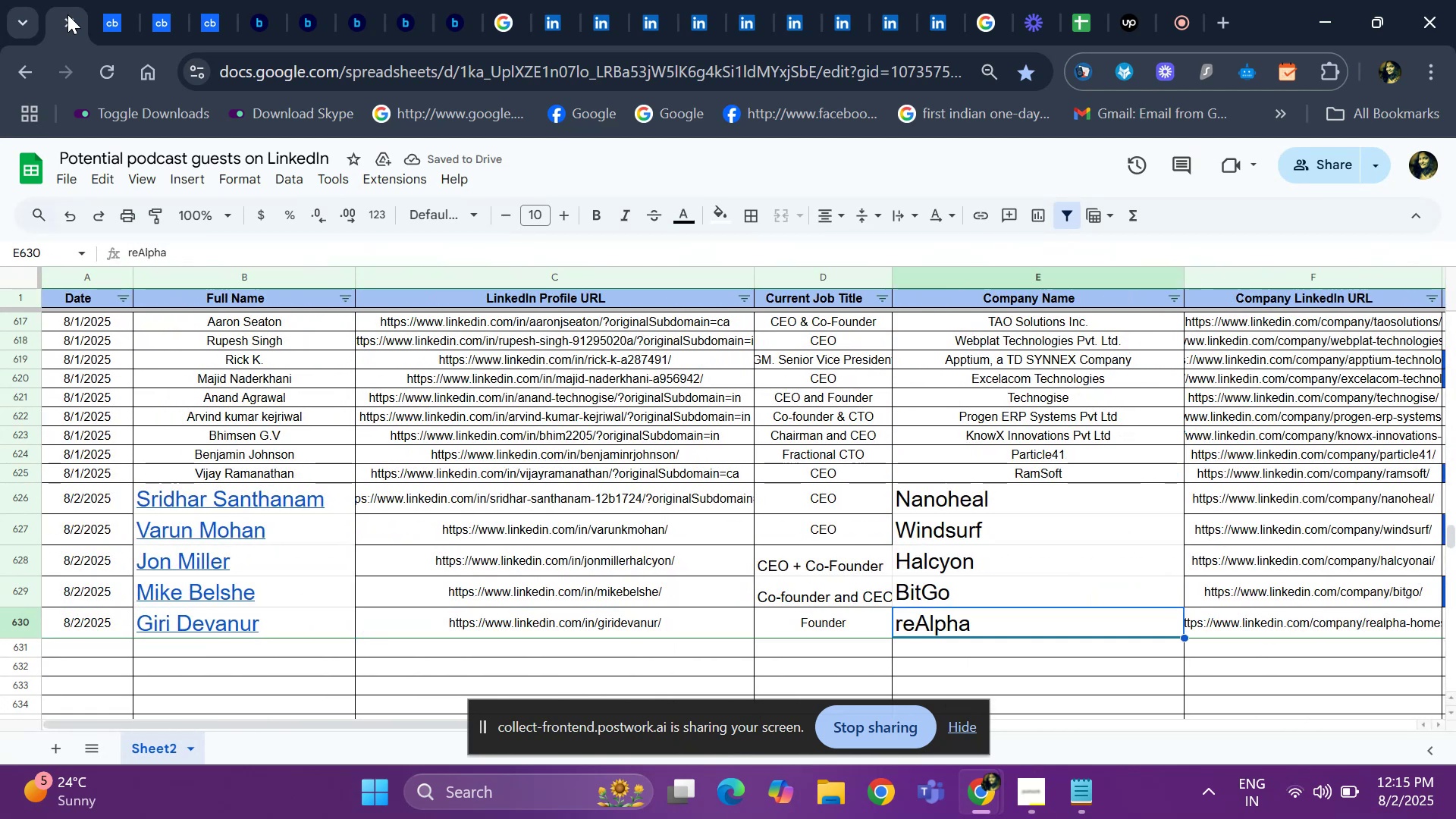 
key(ArrowRight)
 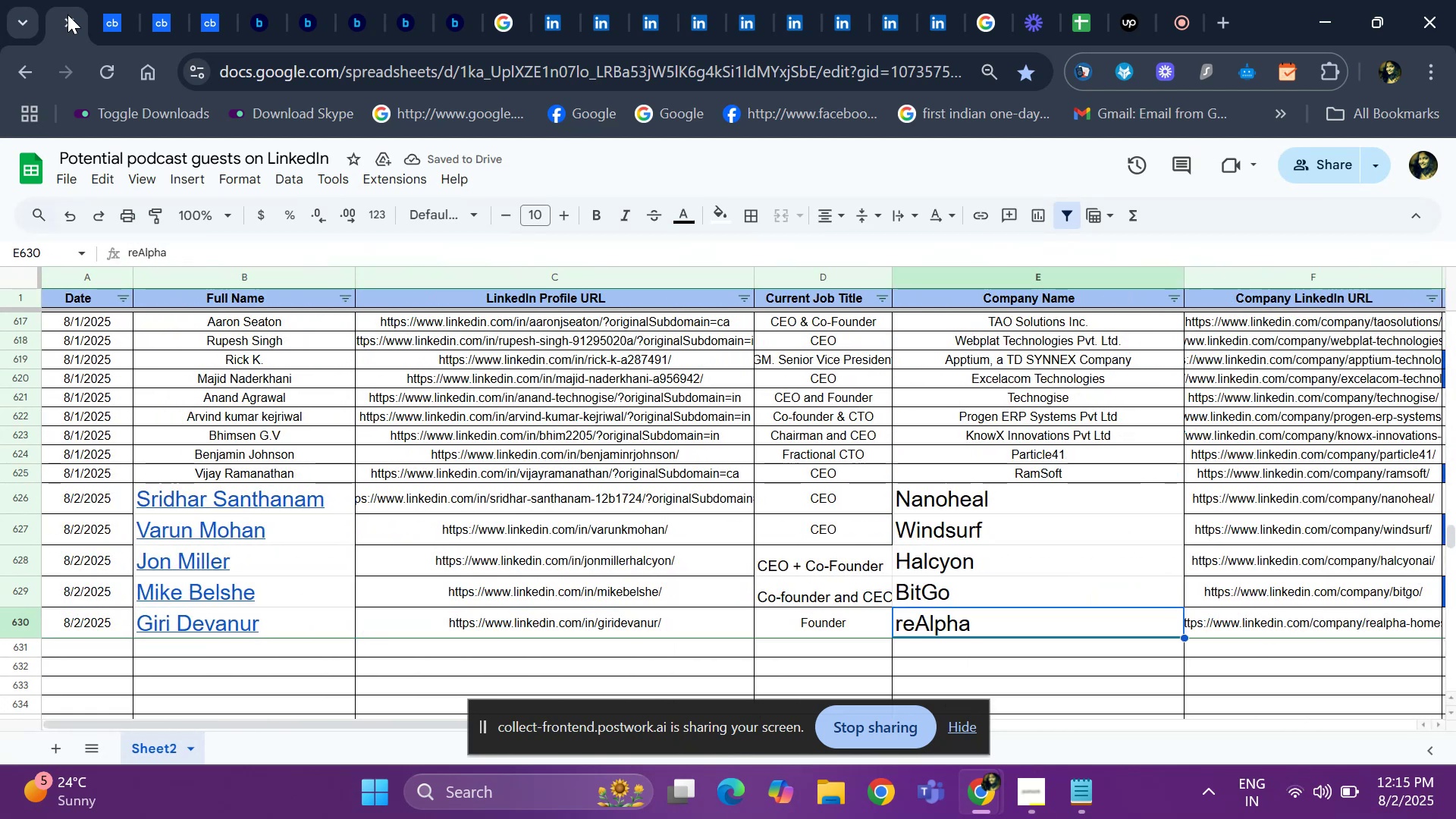 
key(ArrowRight)
 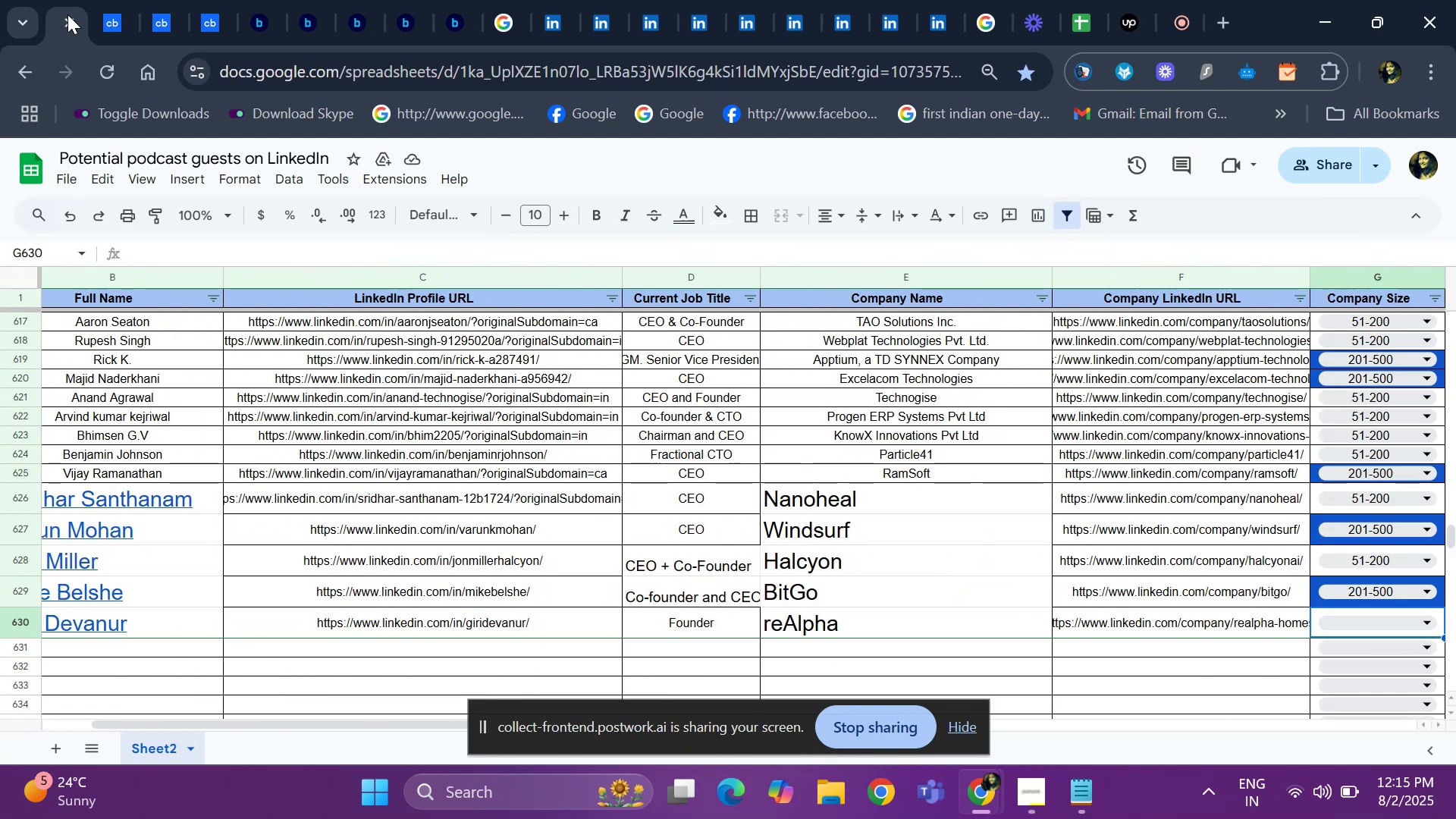 
key(ArrowRight)
 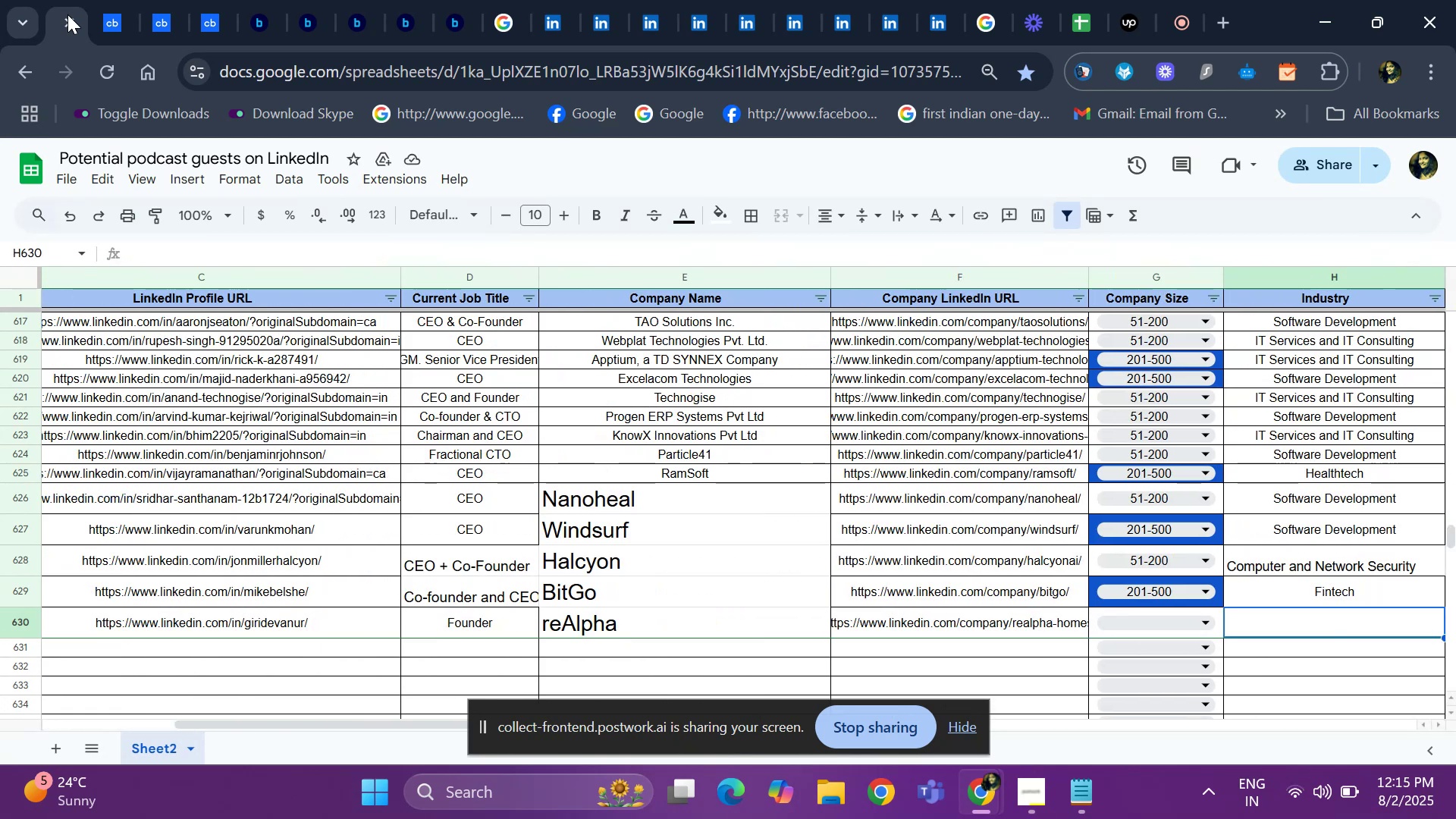 
key(ArrowRight)
 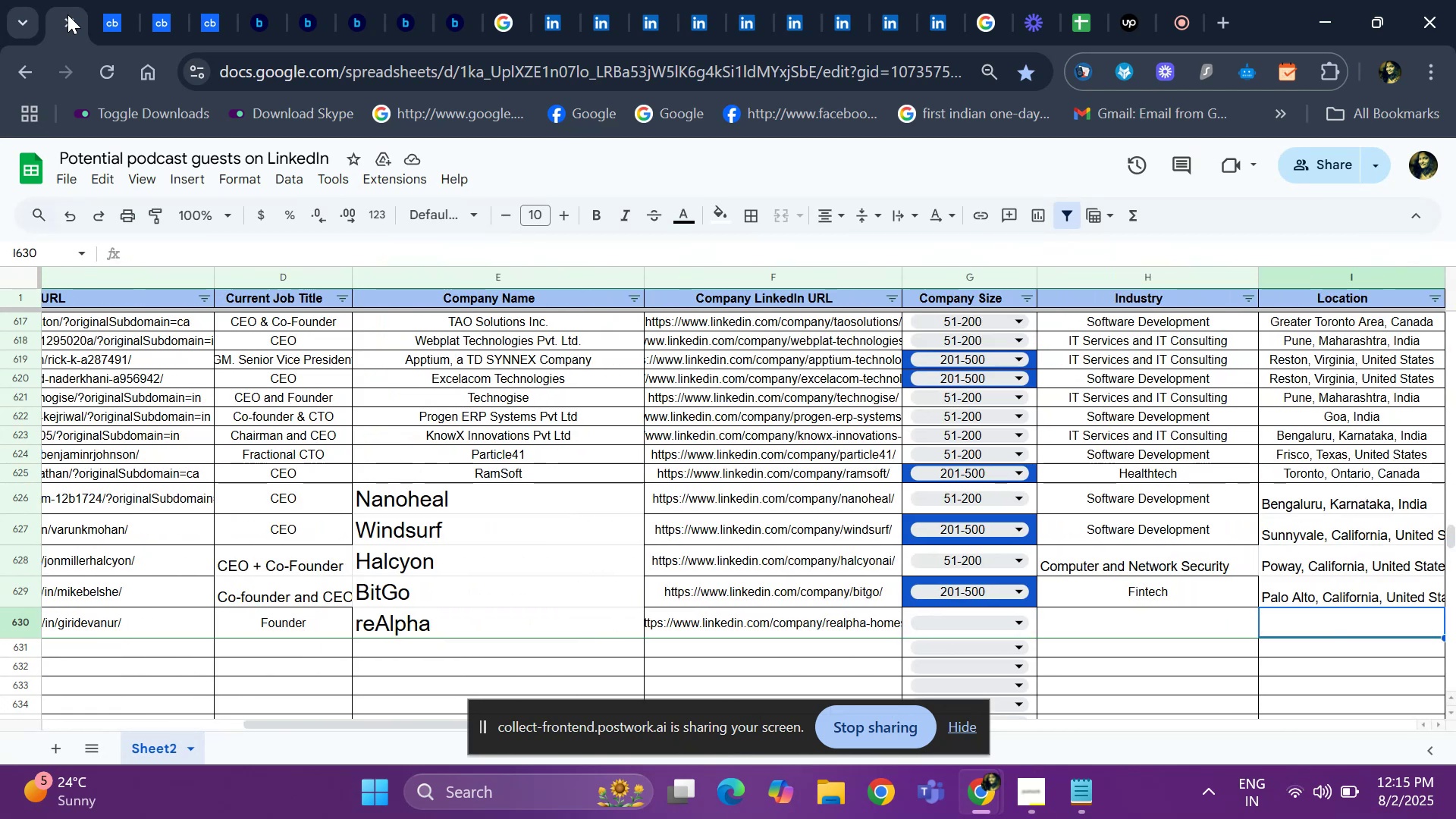 
key(ArrowLeft)
 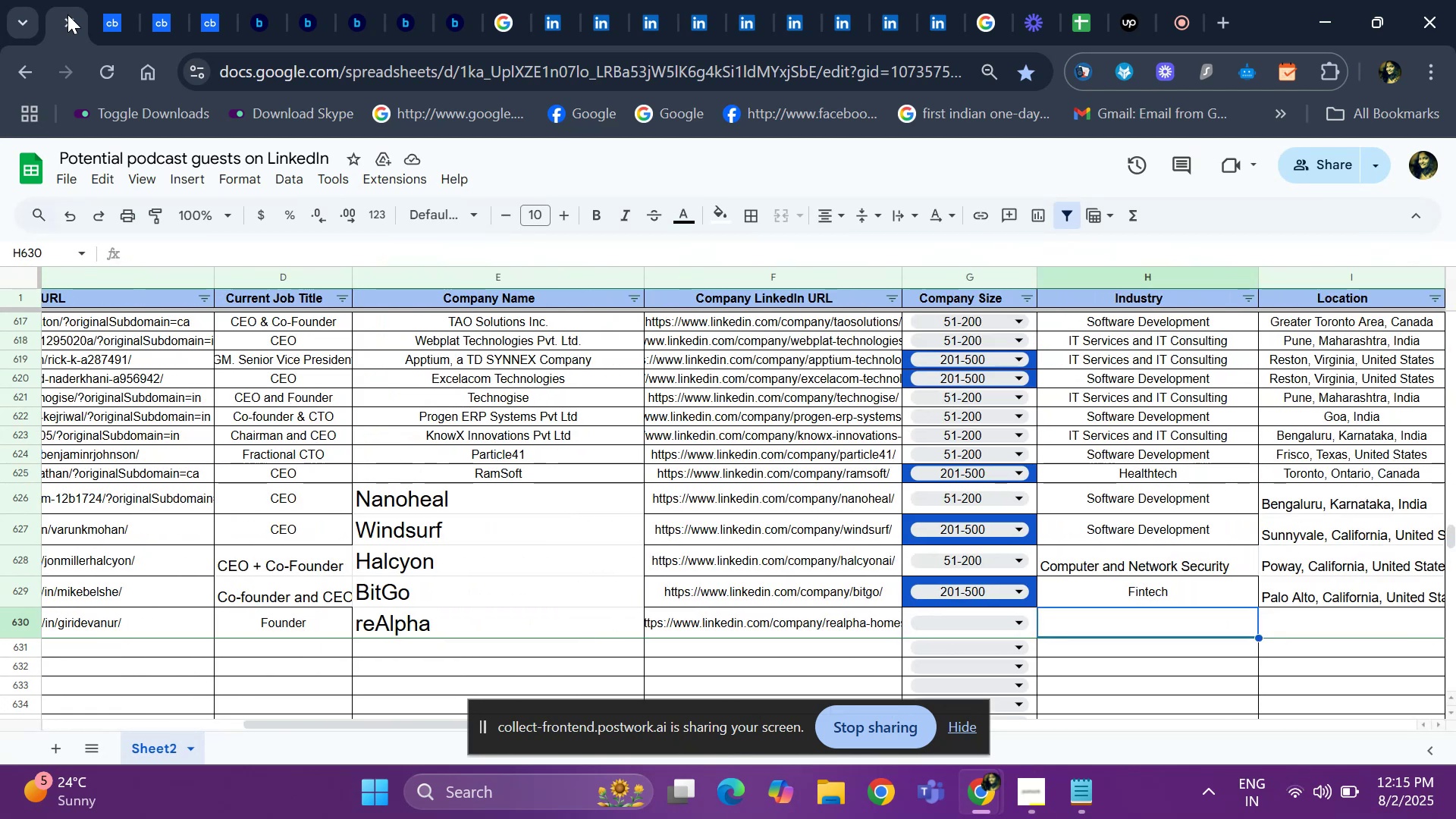 
key(ArrowLeft)
 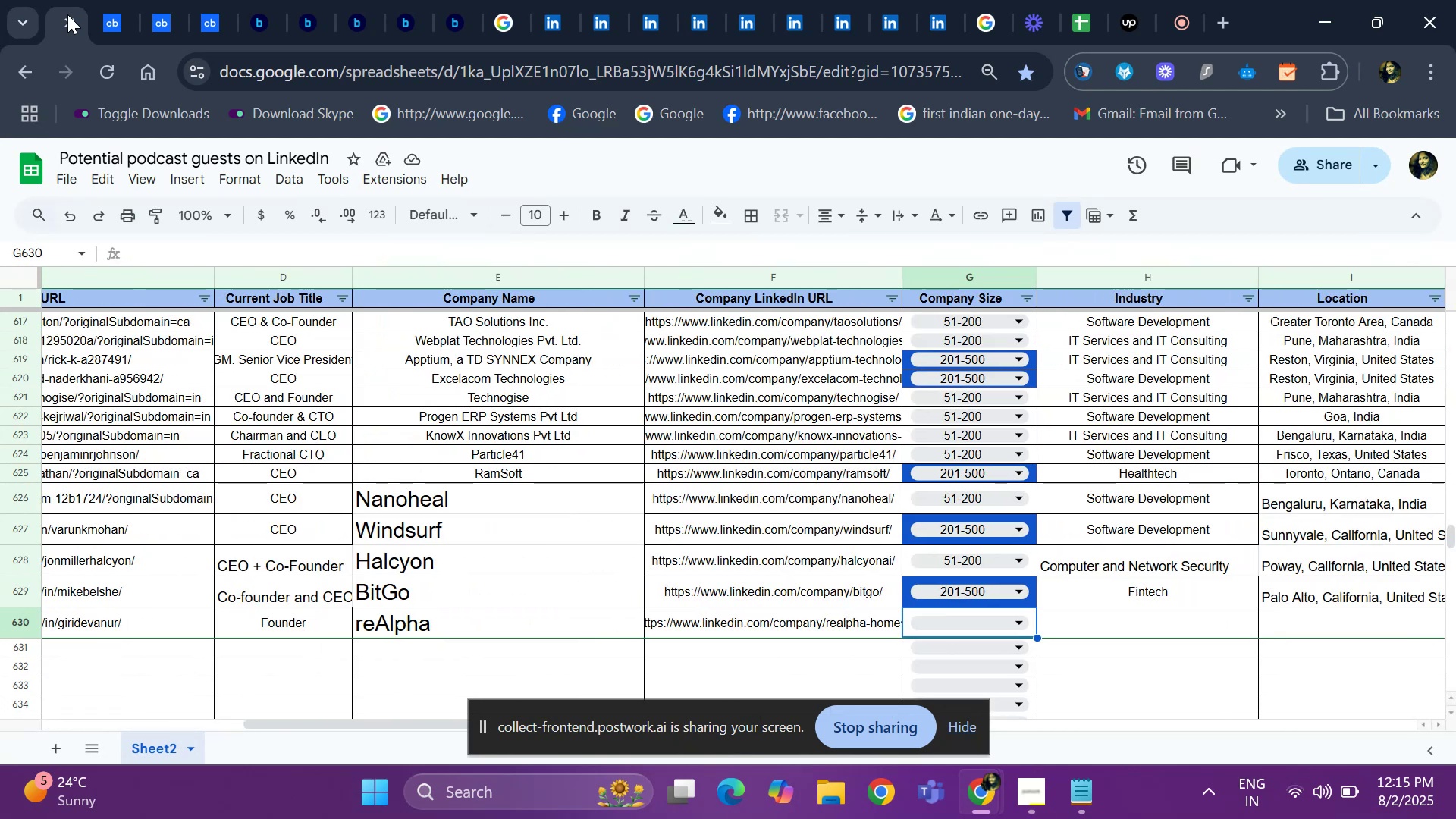 
key(ArrowLeft)
 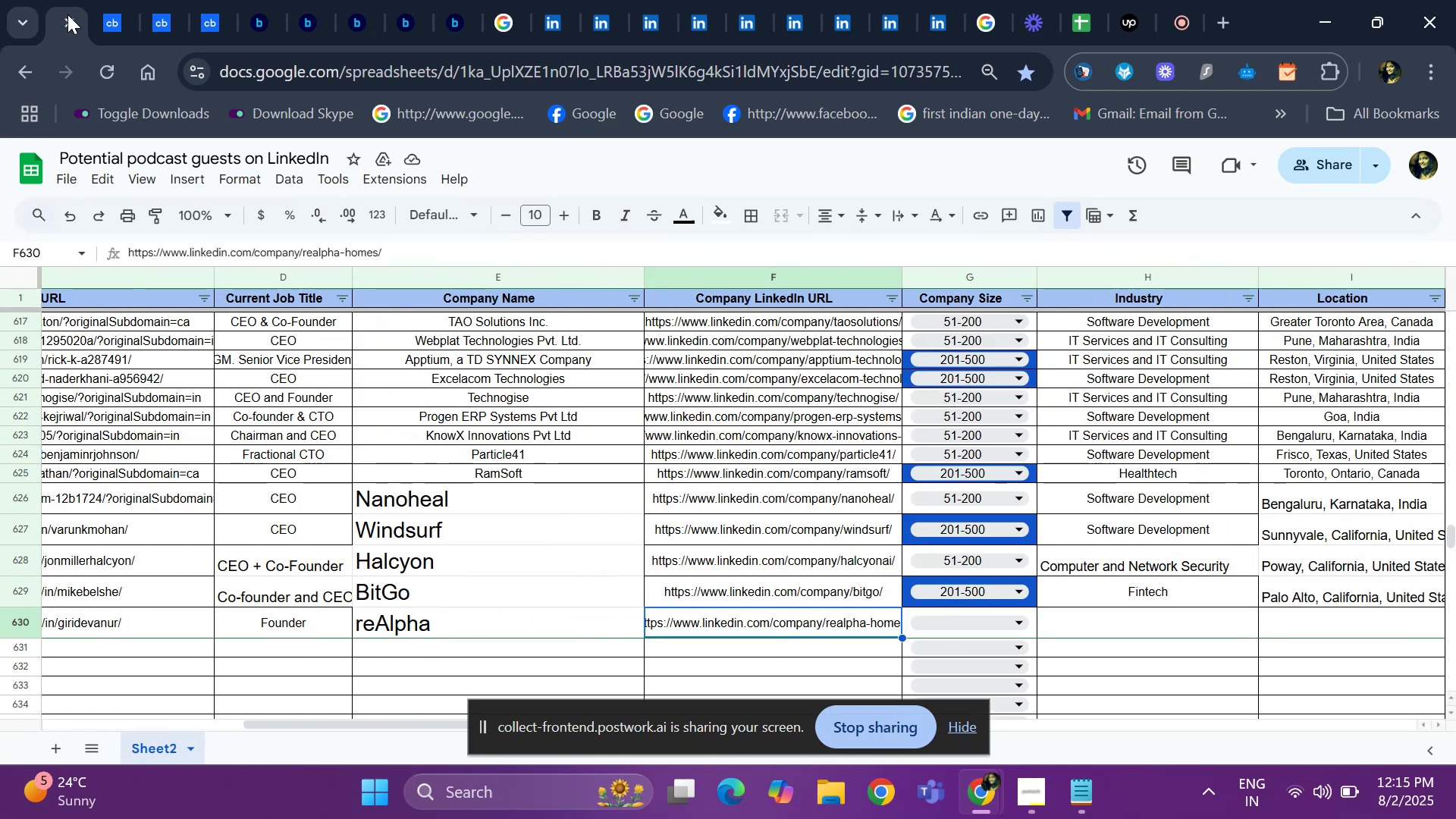 
key(ArrowLeft)
 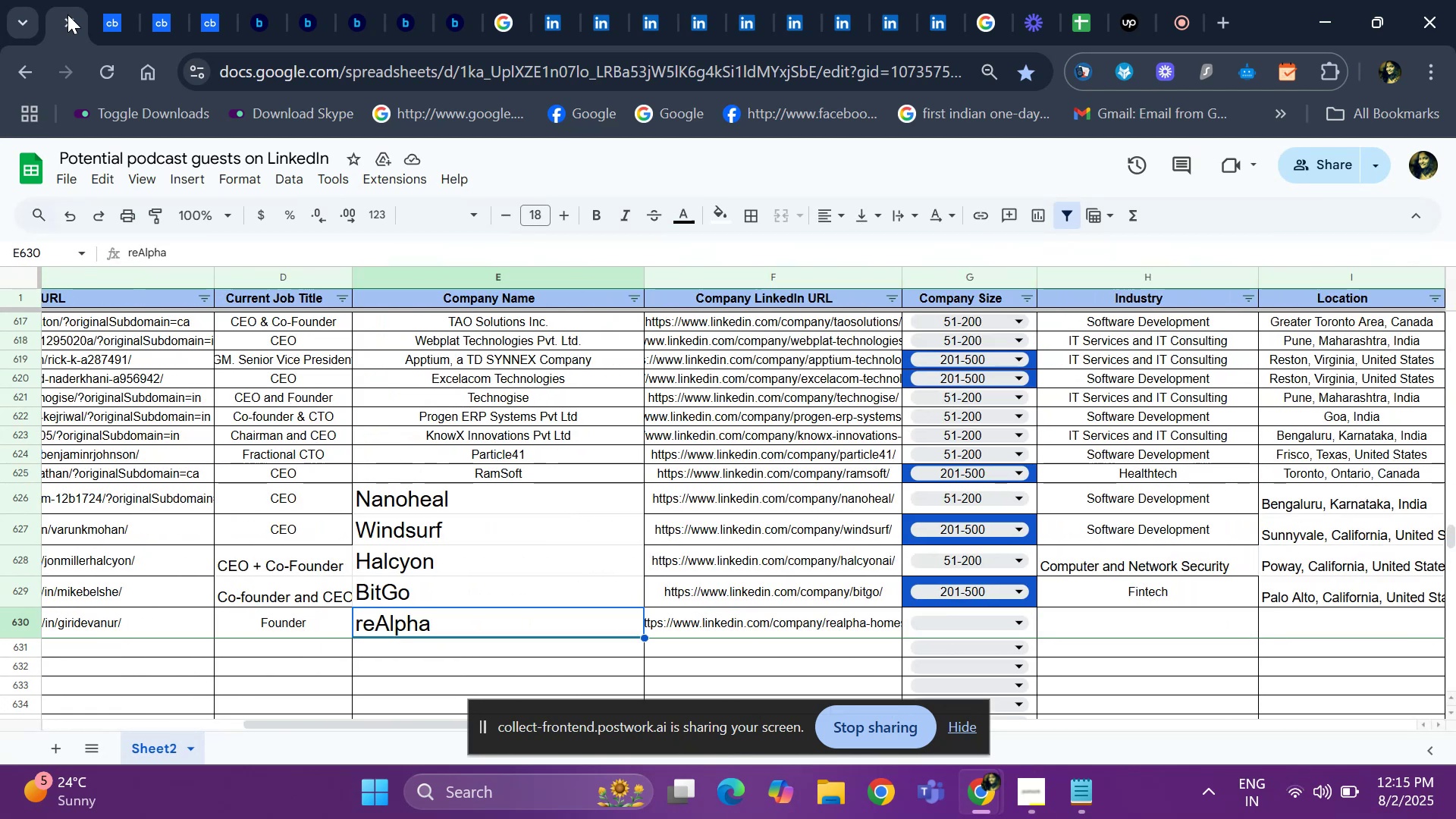 
key(ArrowRight)
 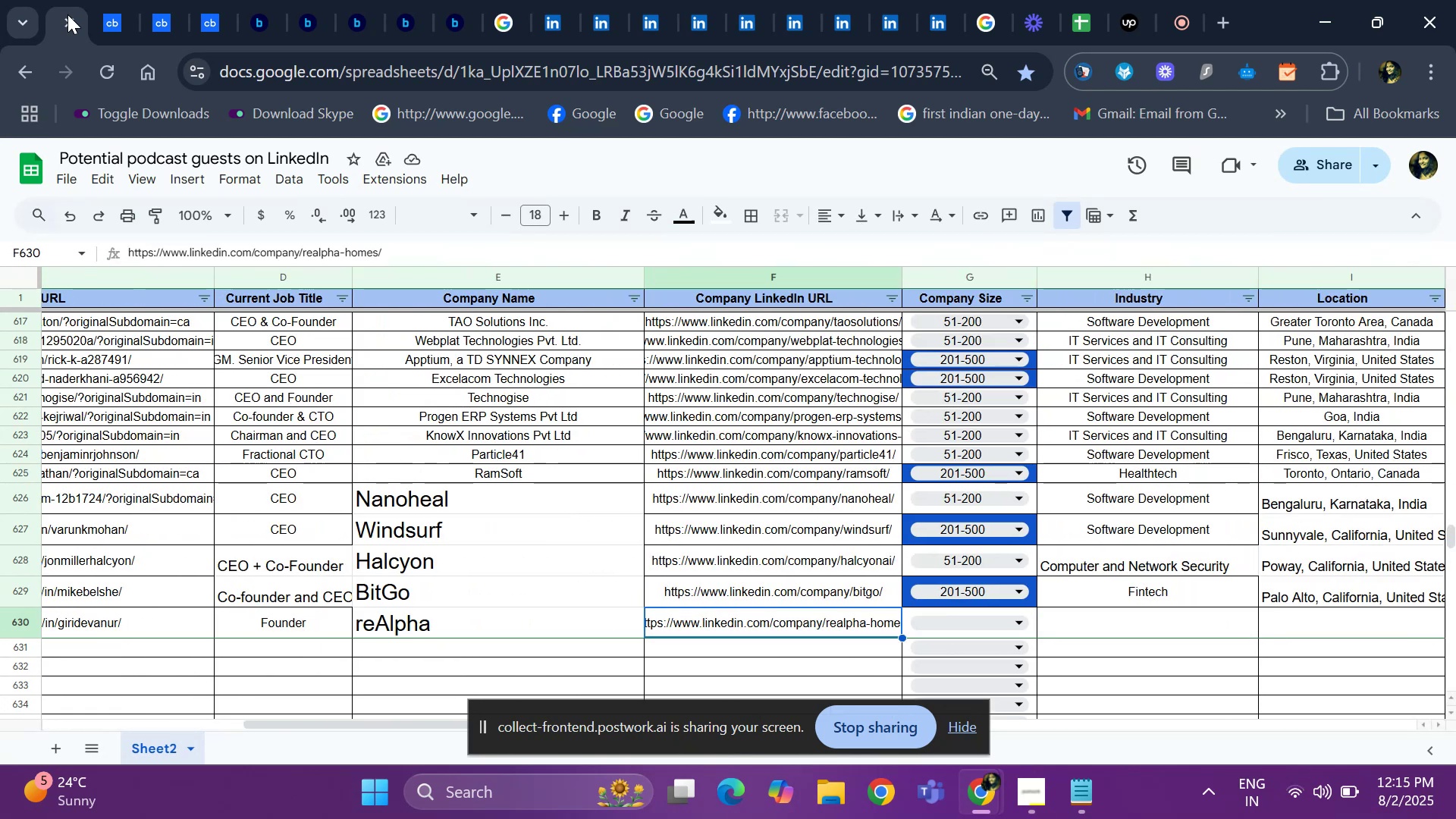 
key(ArrowRight)
 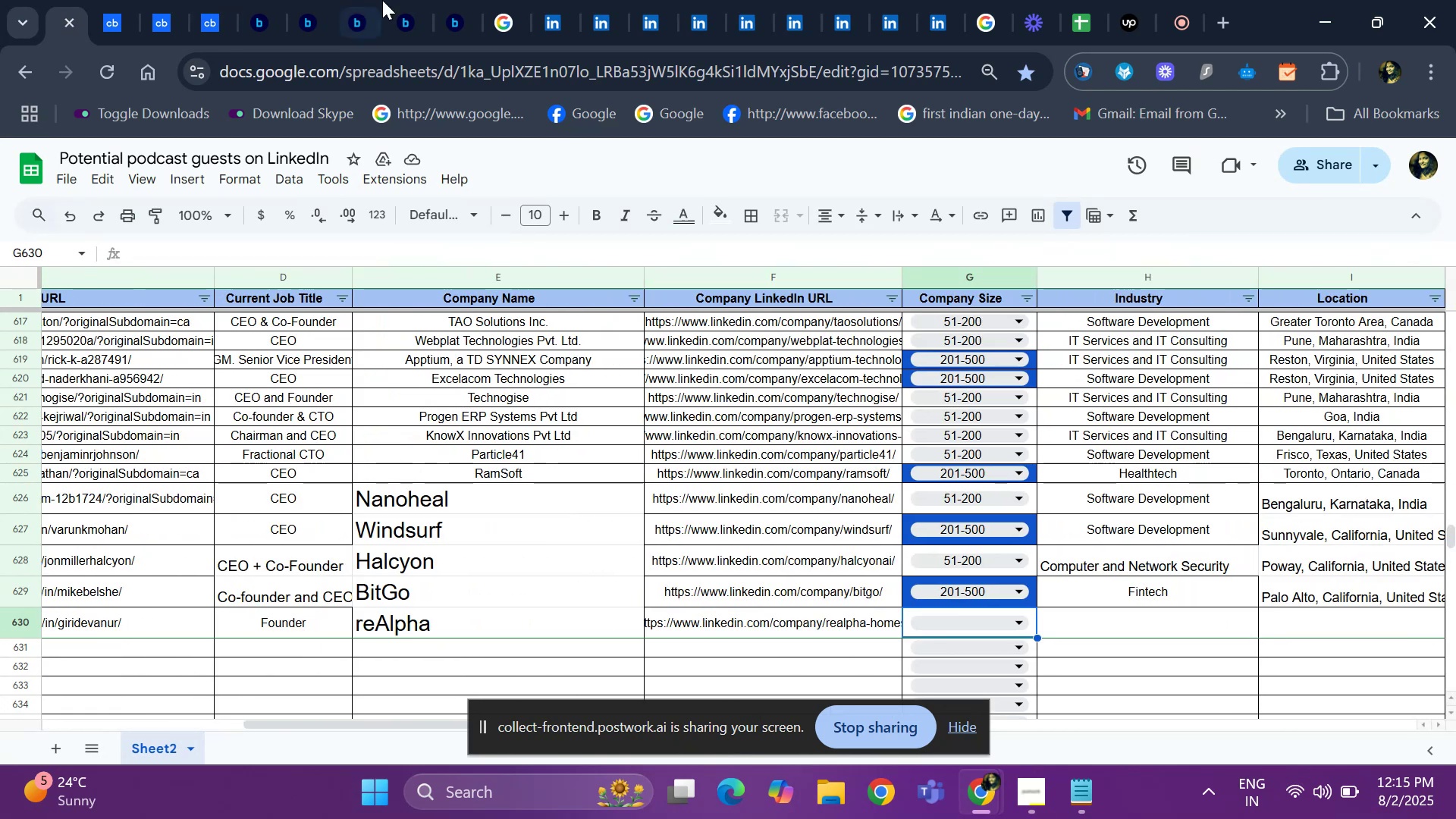 
left_click([555, 11])
 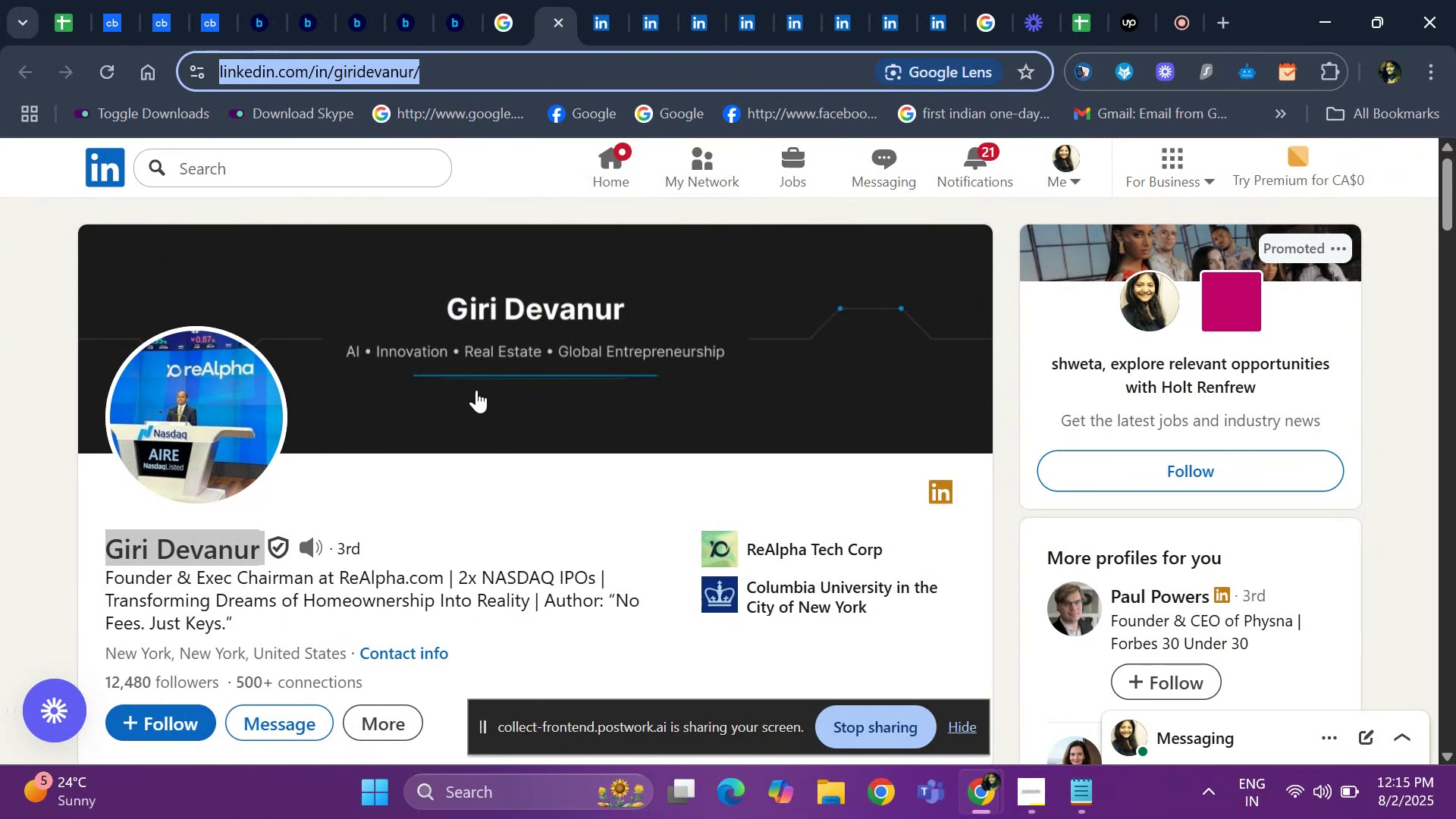 
scroll: coordinate [476, 390], scroll_direction: down, amount: 1.0
 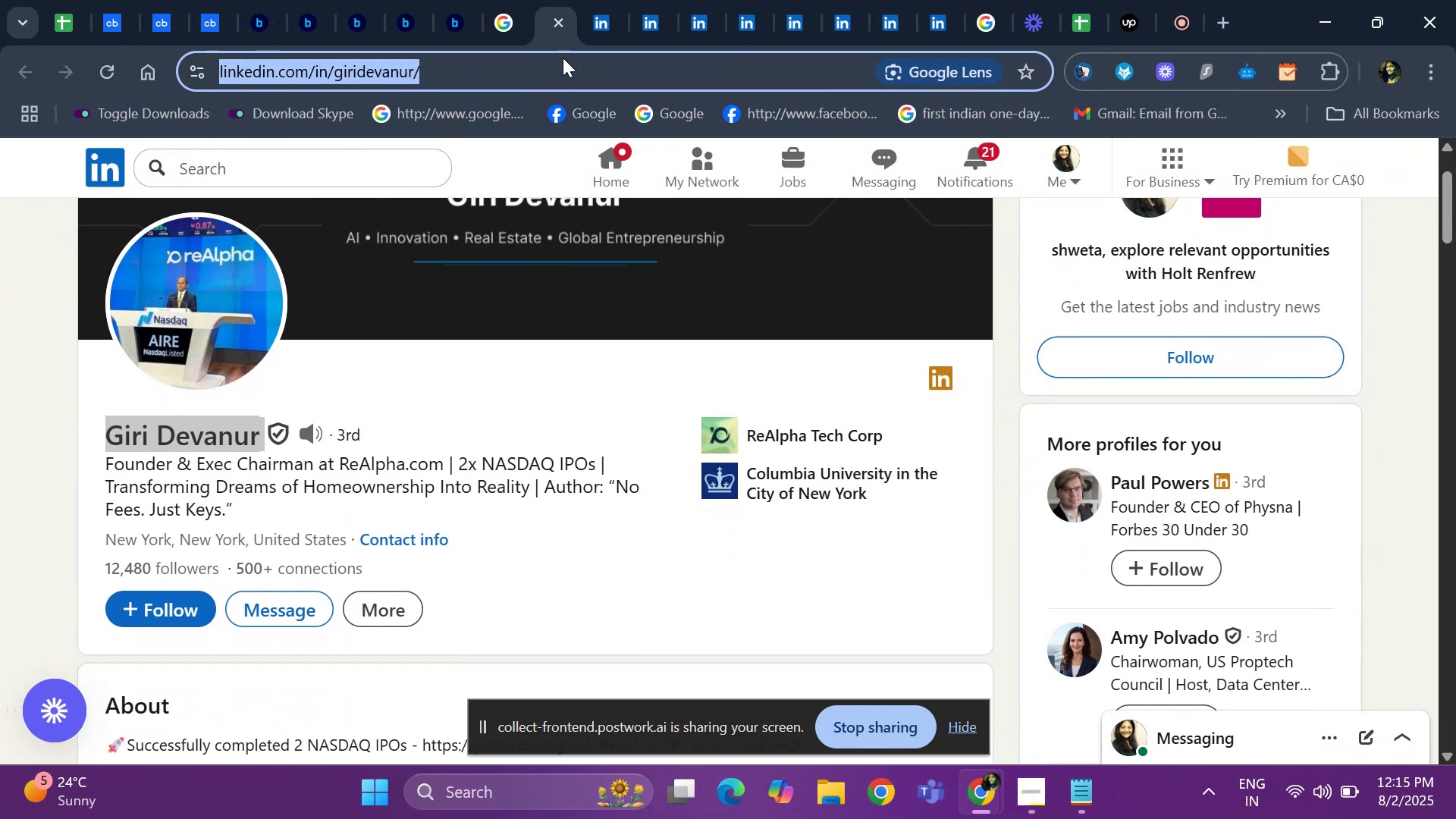 
left_click([604, 14])
 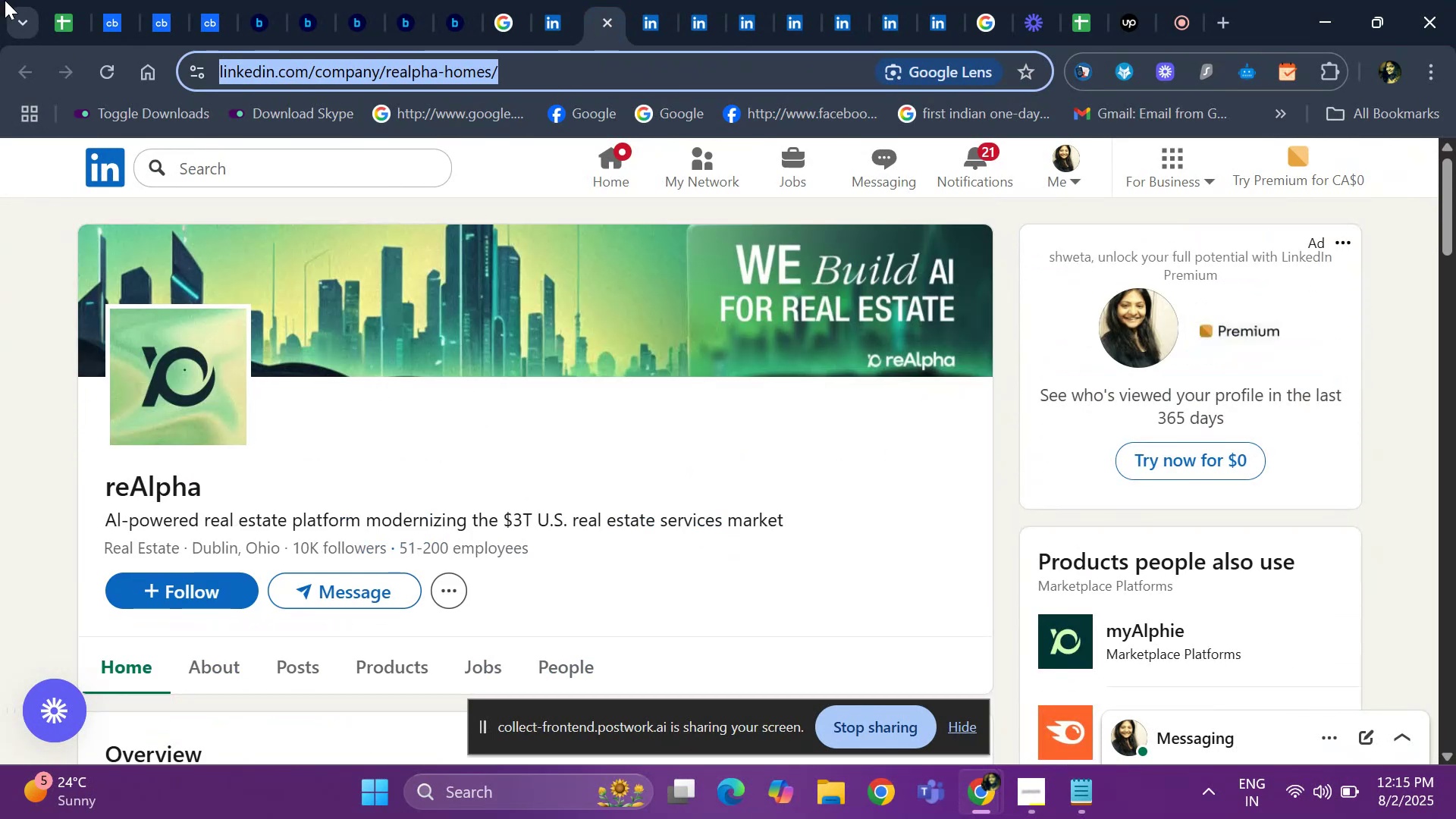 
left_click([59, 13])
 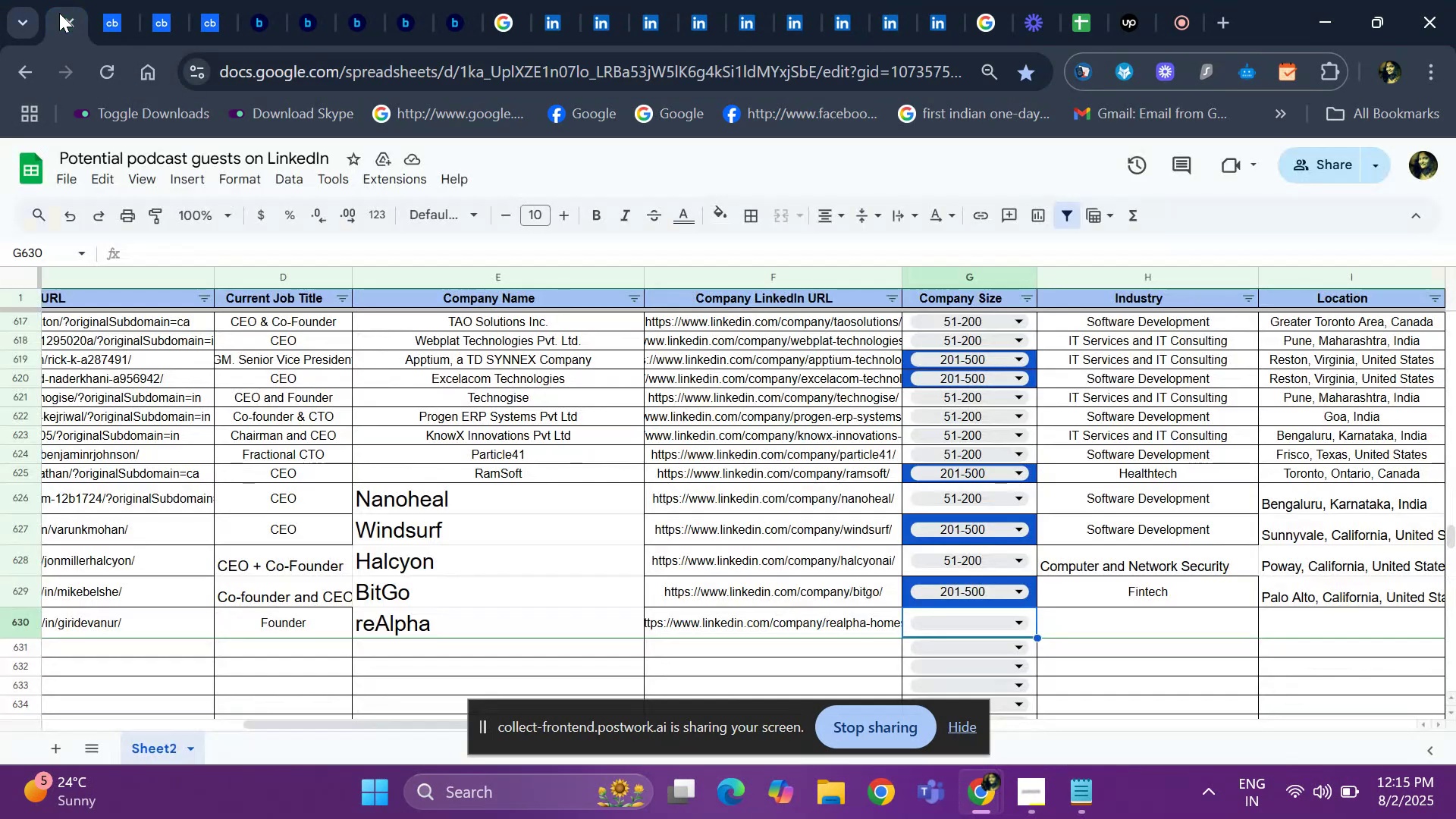 
key(Enter)
 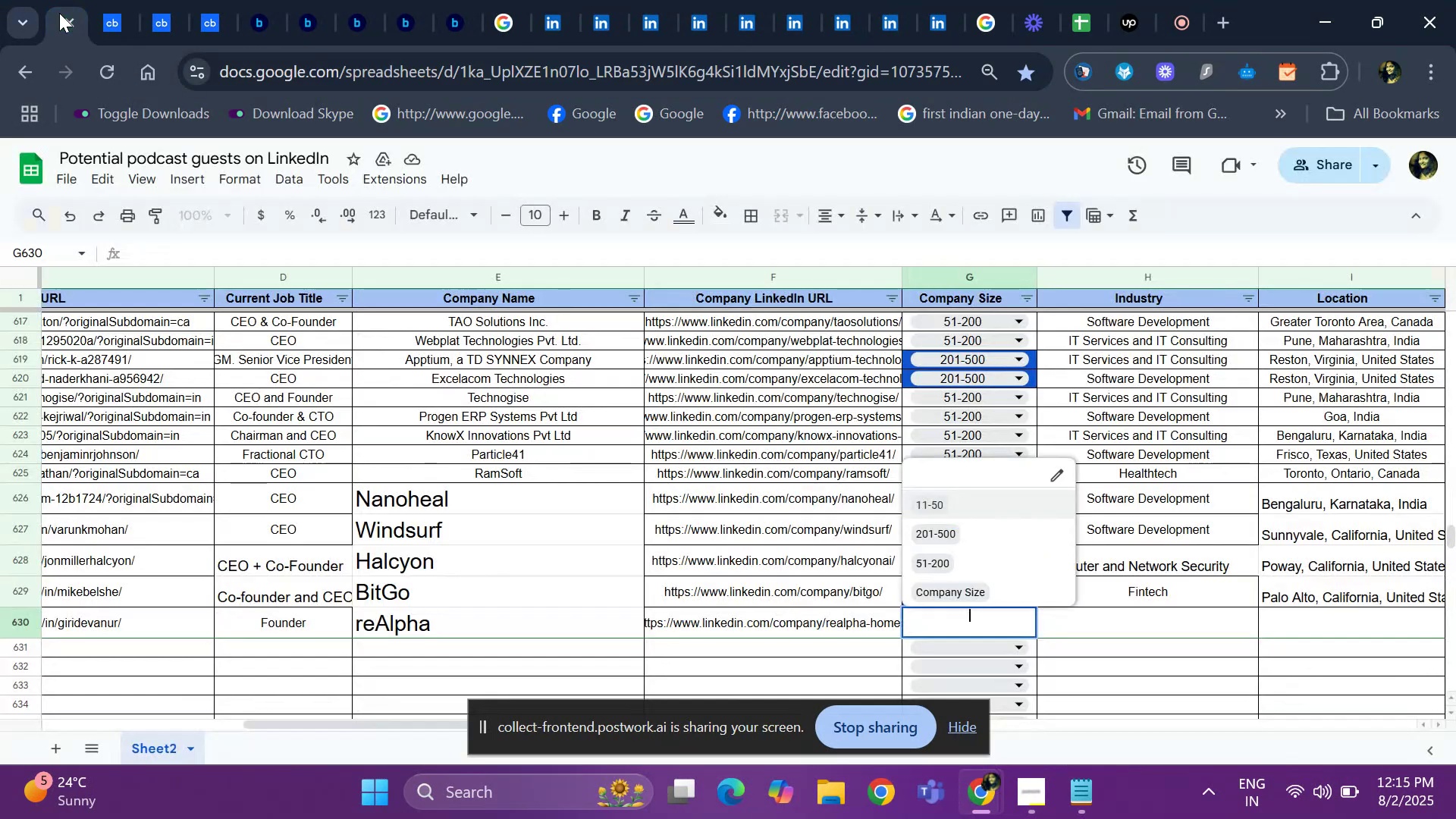 
key(ArrowDown)
 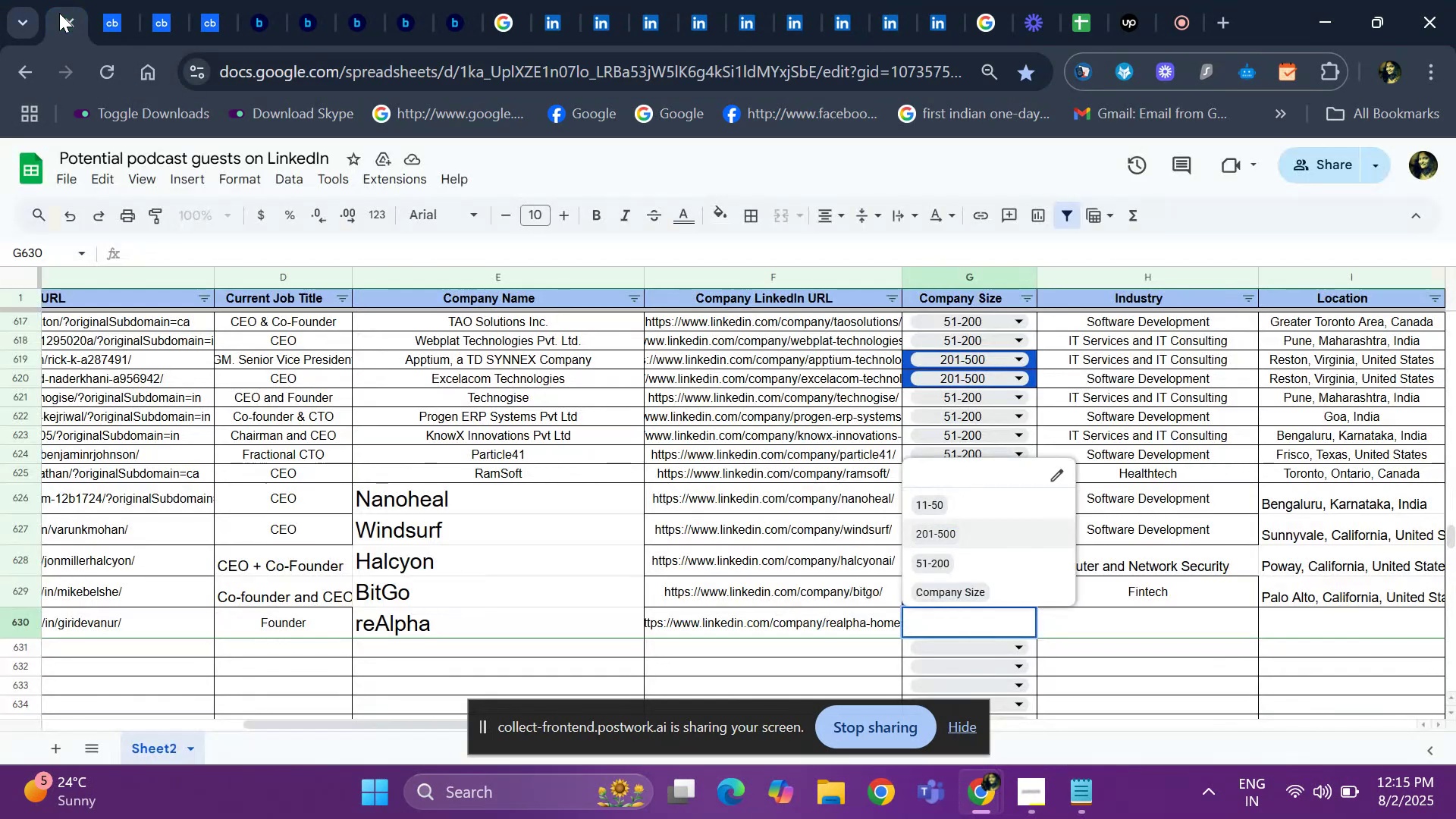 
key(ArrowDown)
 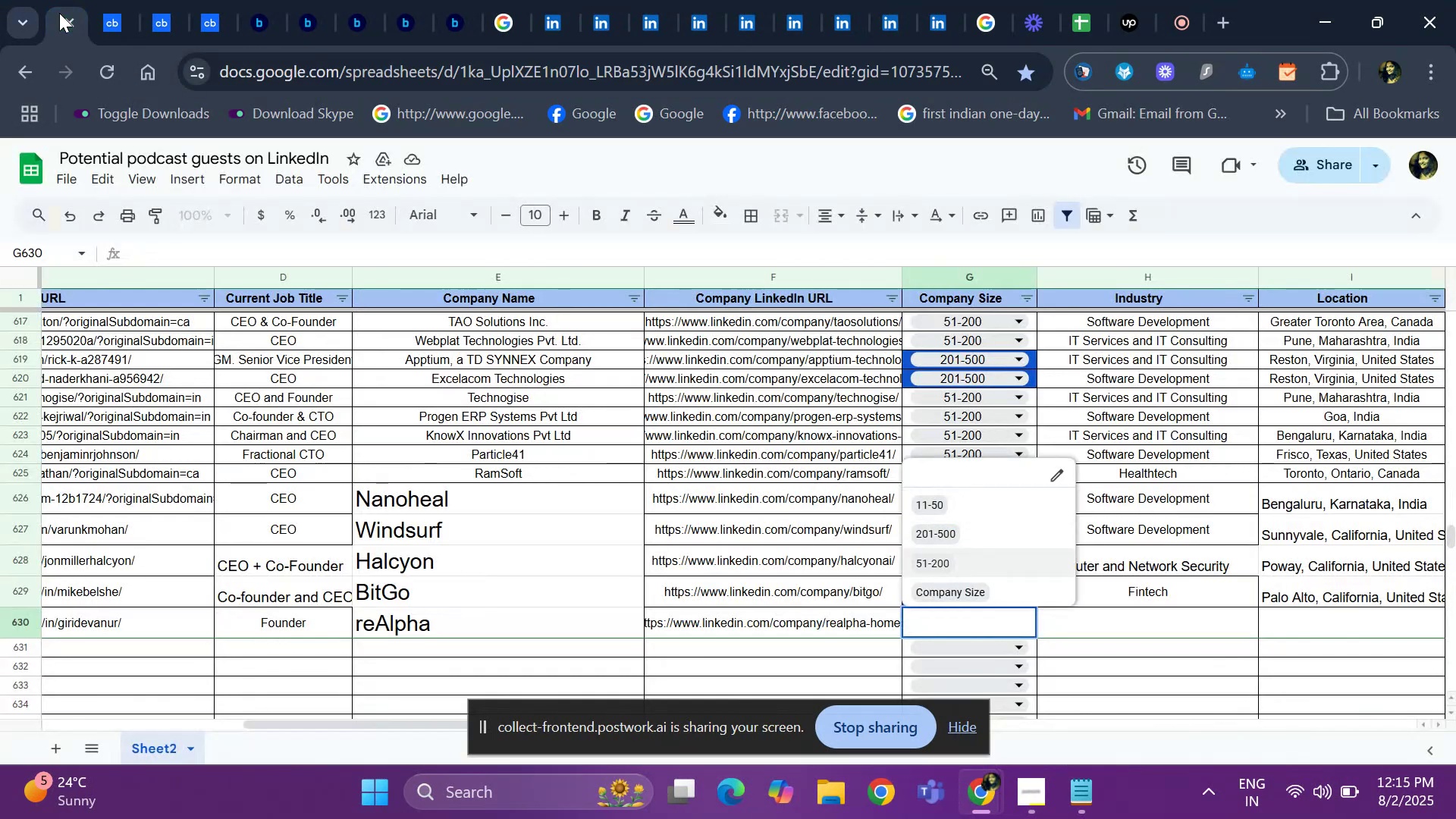 
key(Enter)
 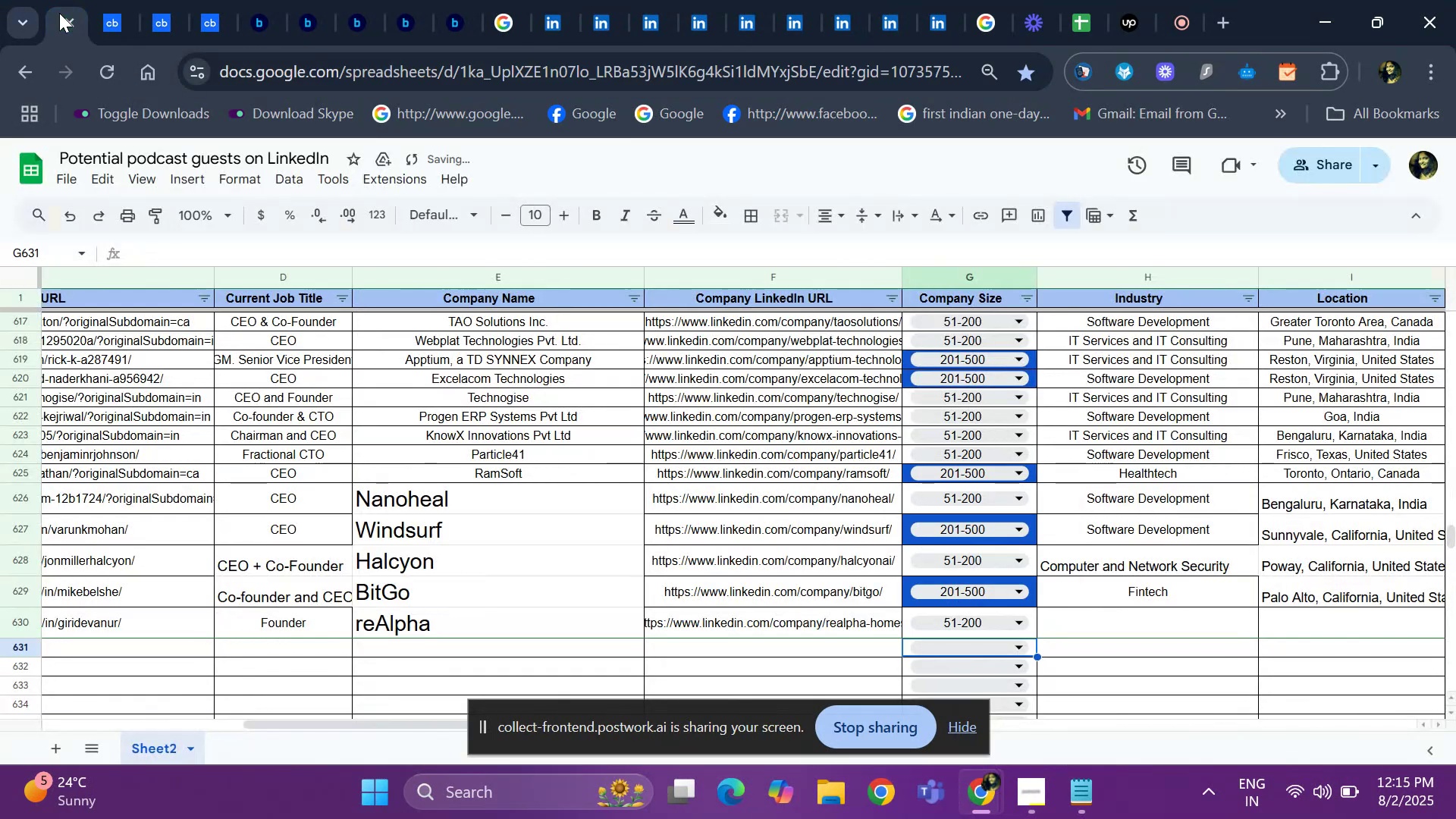 
key(ArrowRight)
 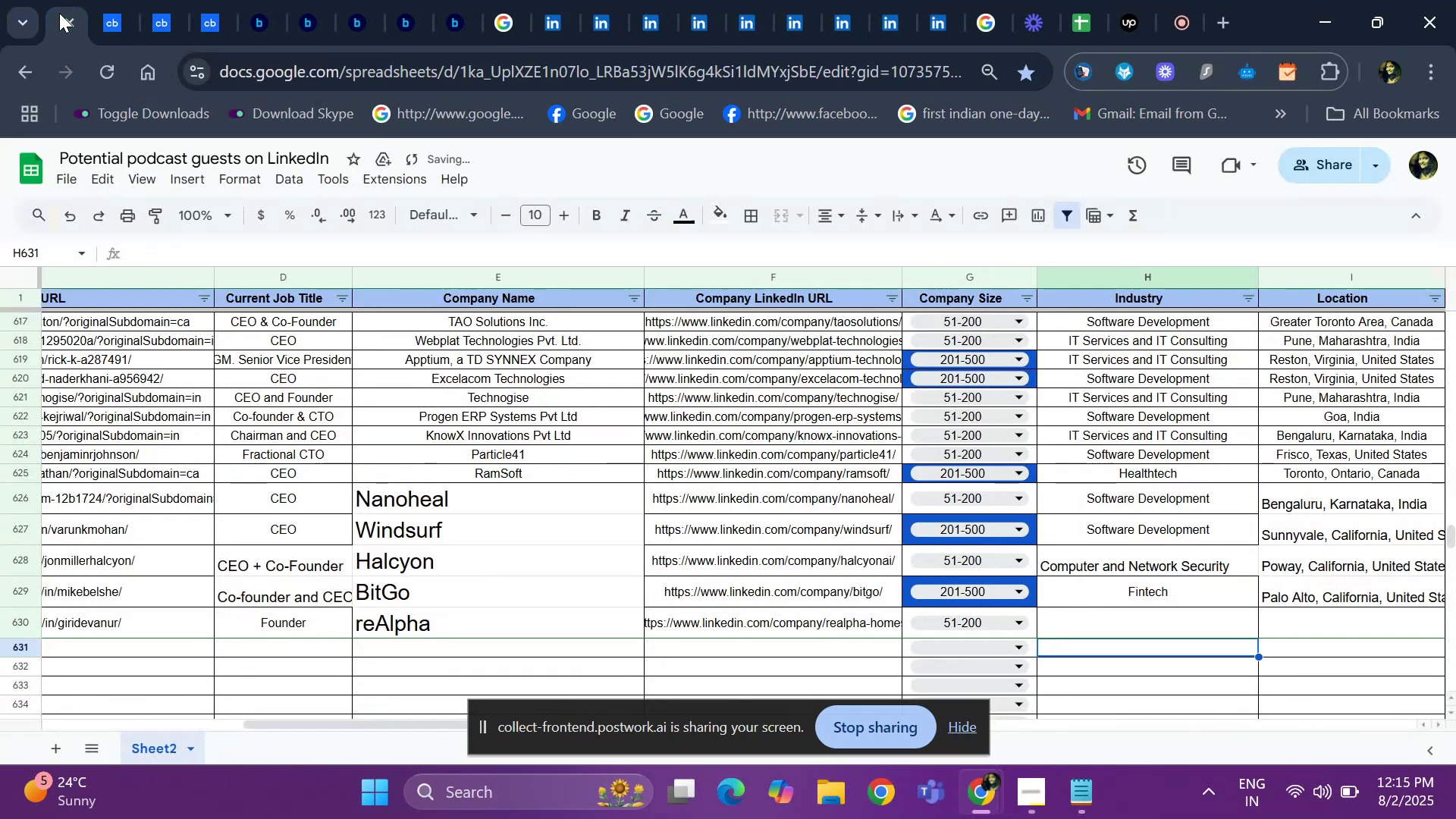 
key(ArrowUp)
 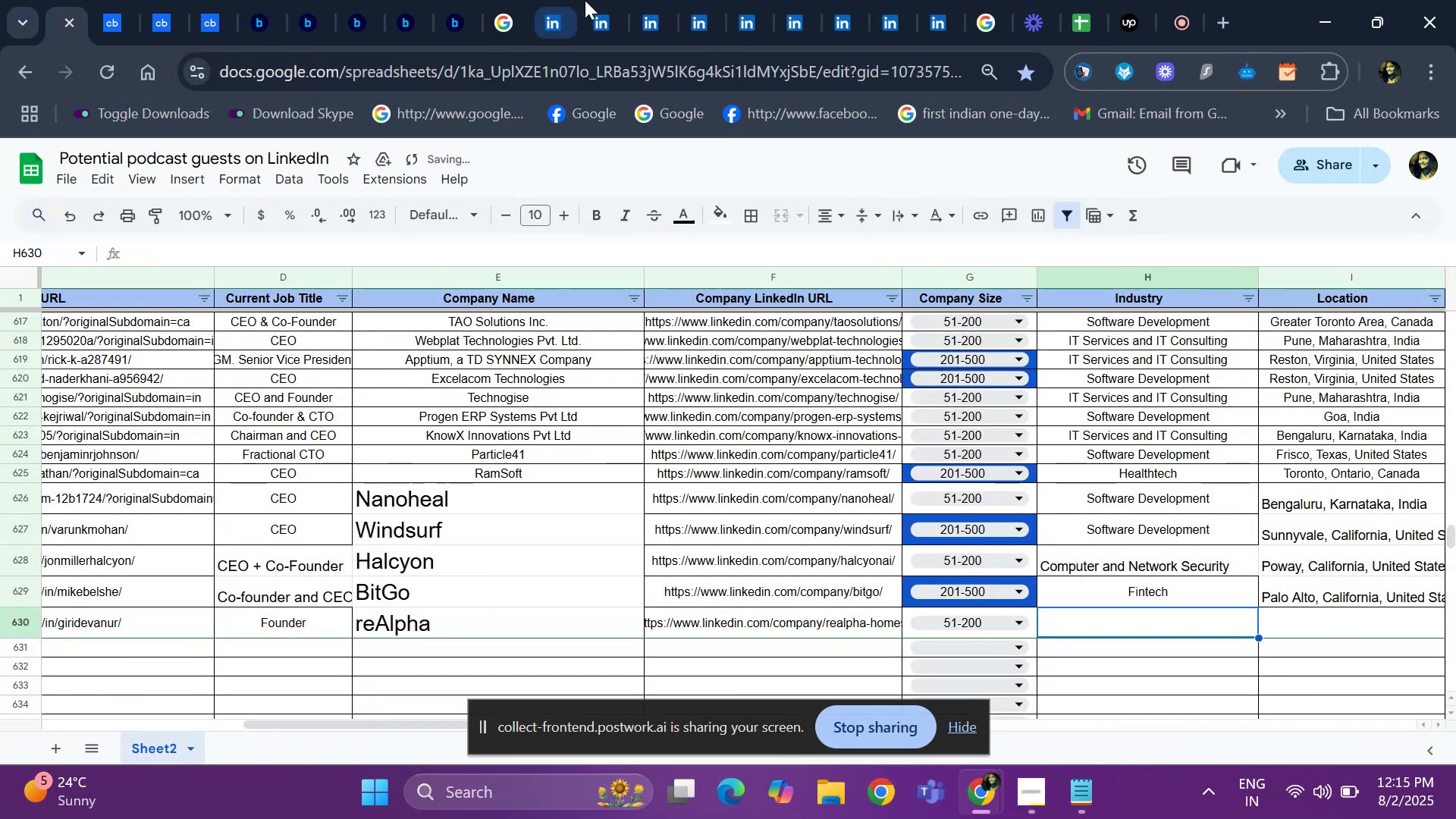 
left_click([601, 11])
 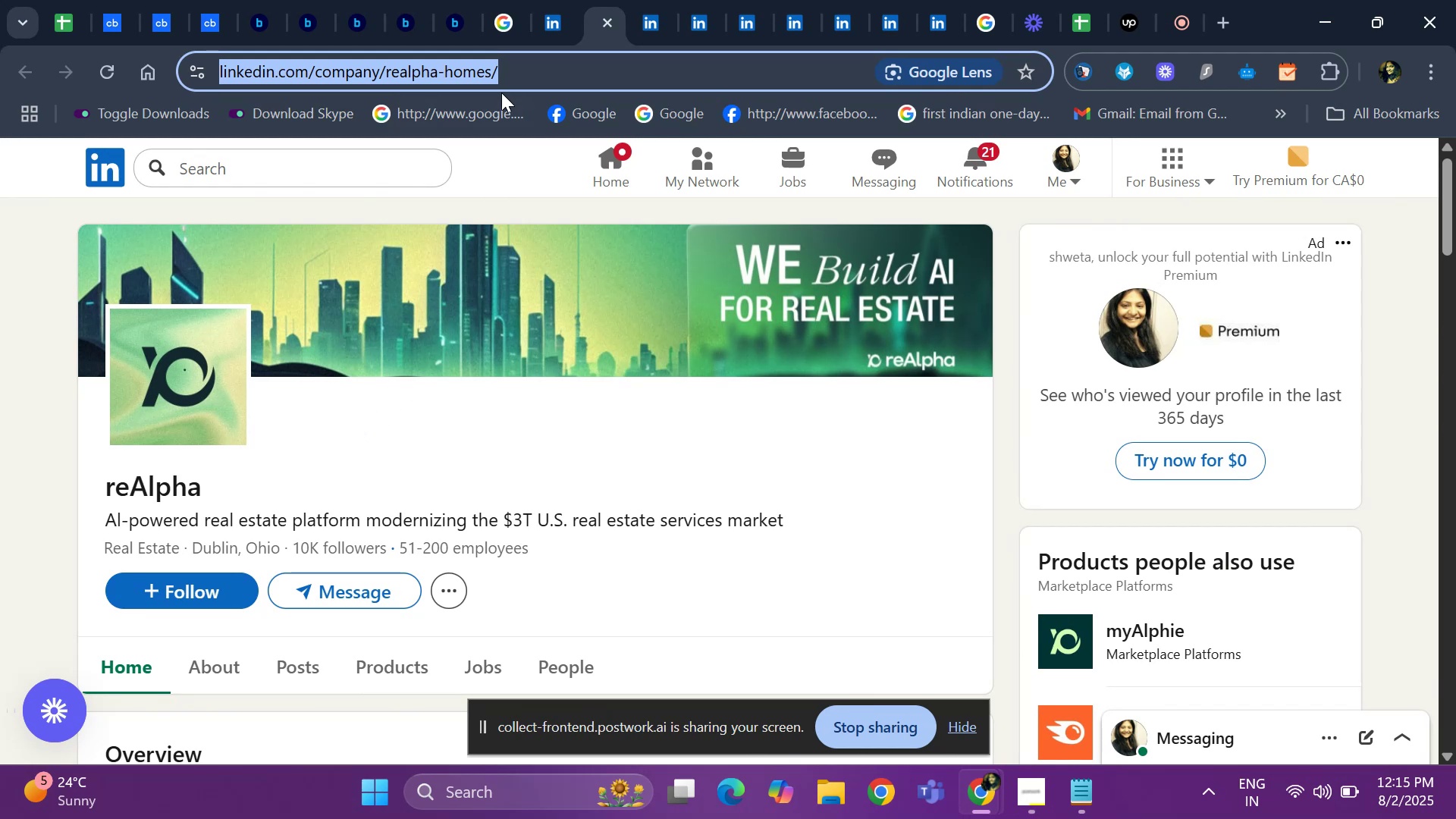 
left_click([544, 24])
 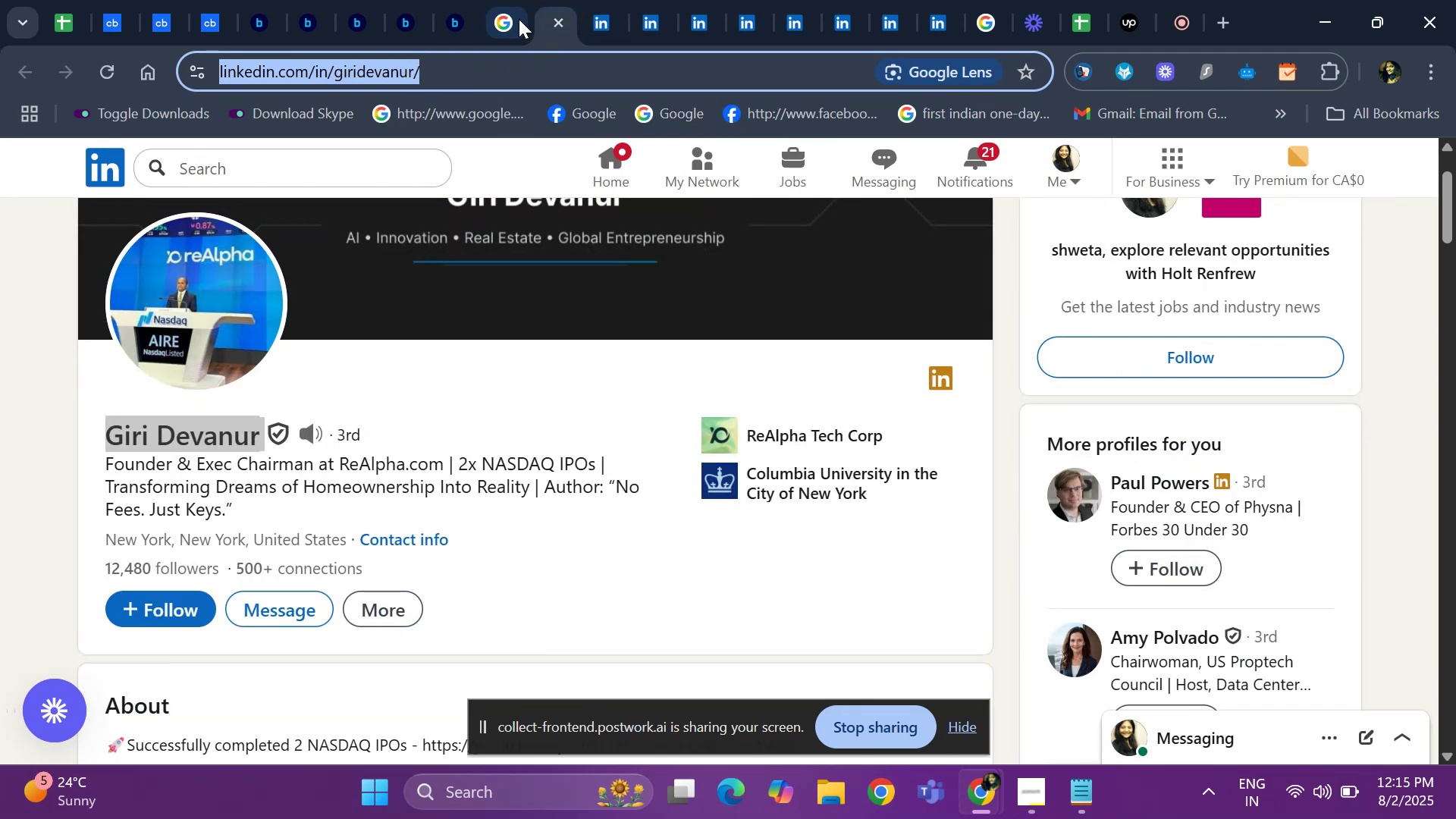 
mouse_move([81, 24])
 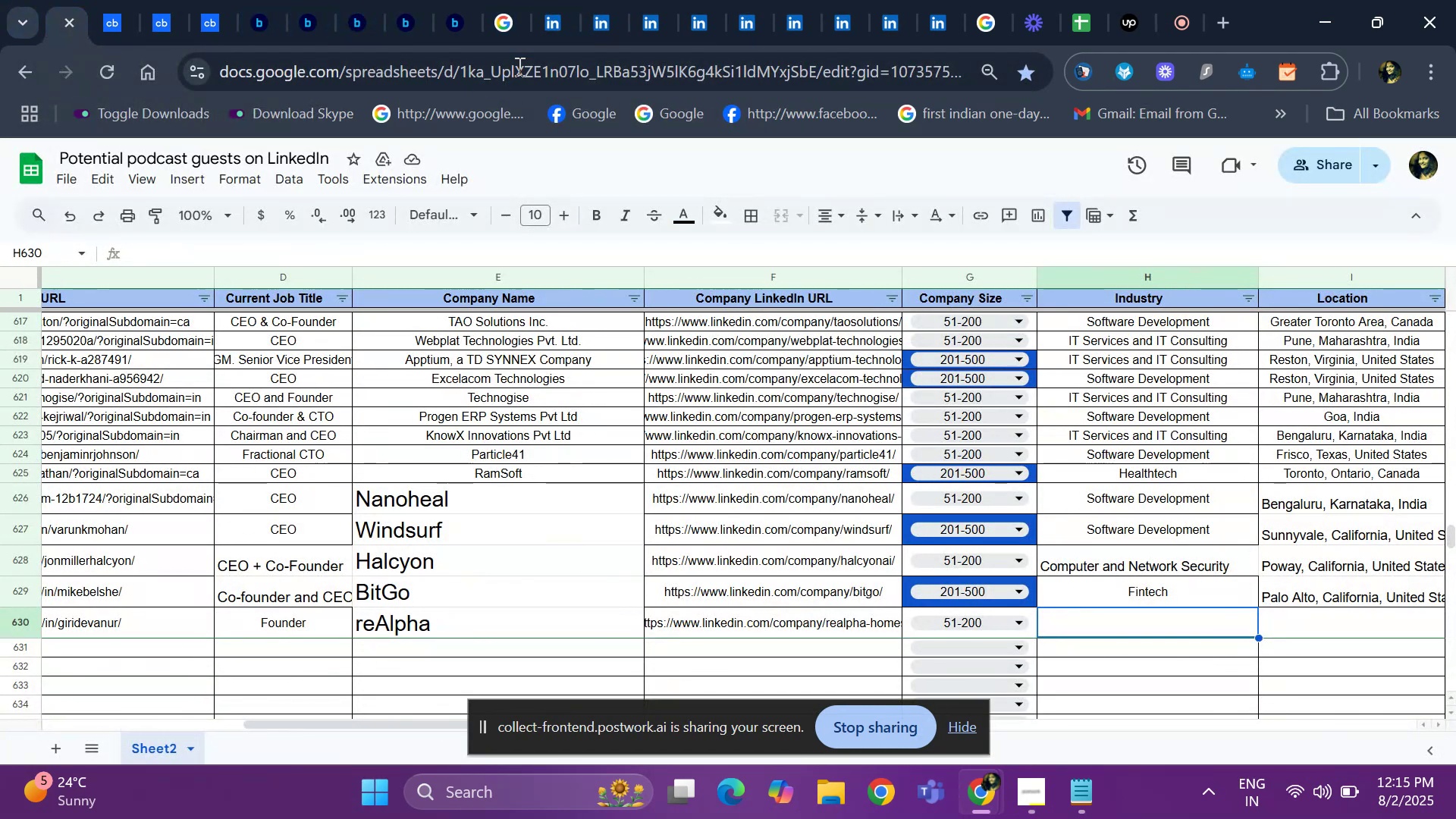 
left_click([606, 19])
 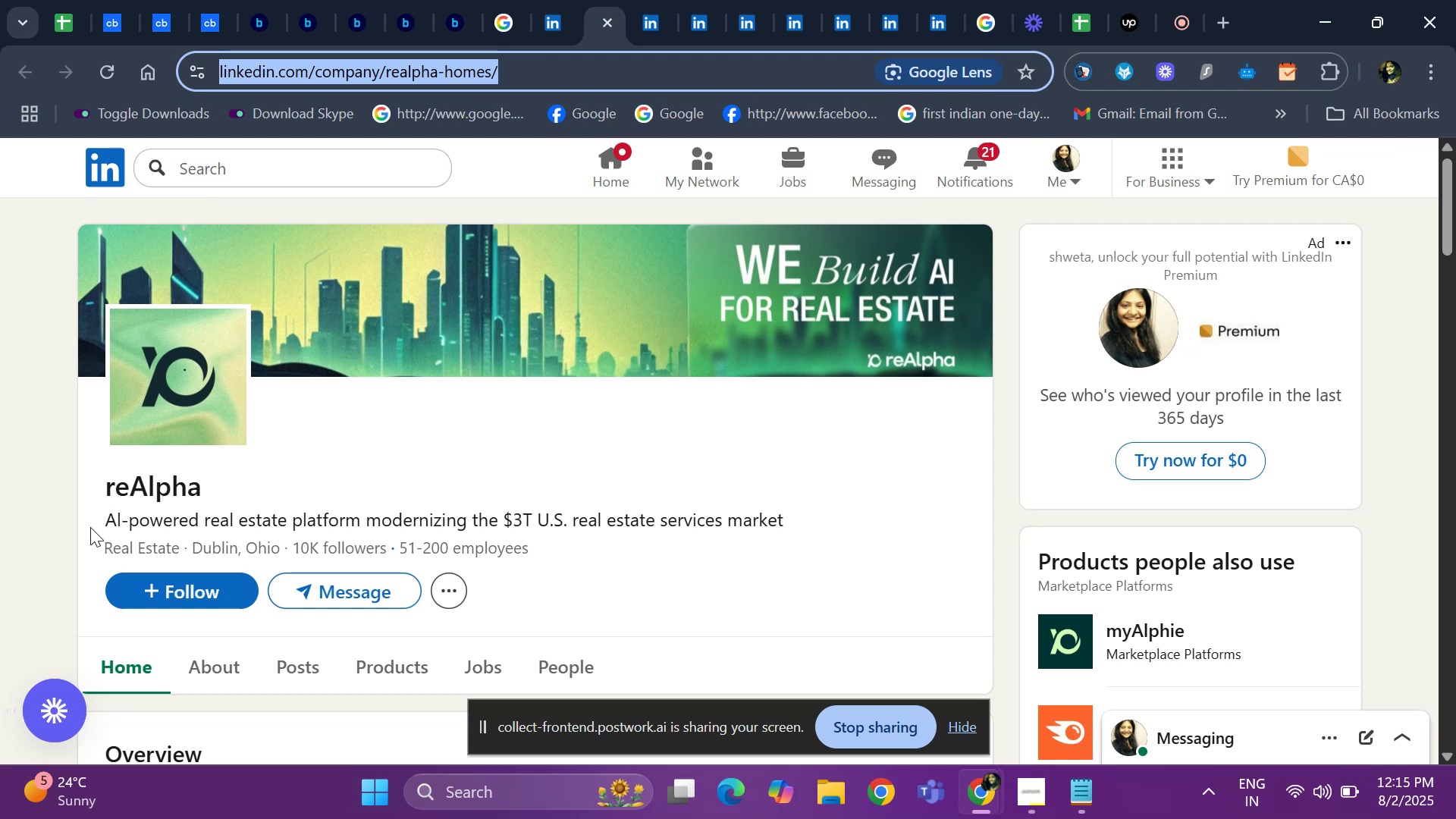 
left_click_drag(start_coordinate=[108, 542], to_coordinate=[180, 546])
 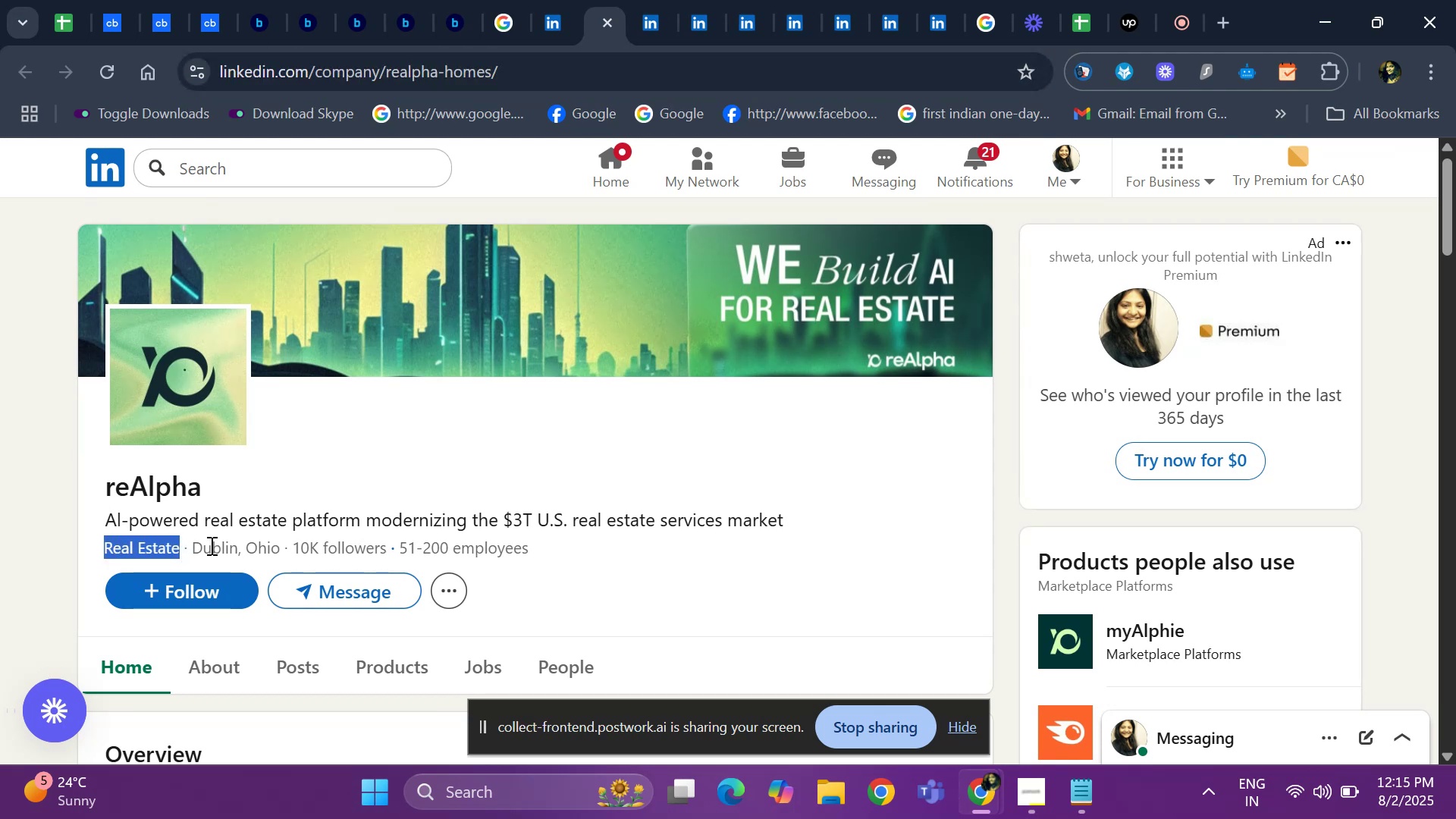 
key(Control+C)
 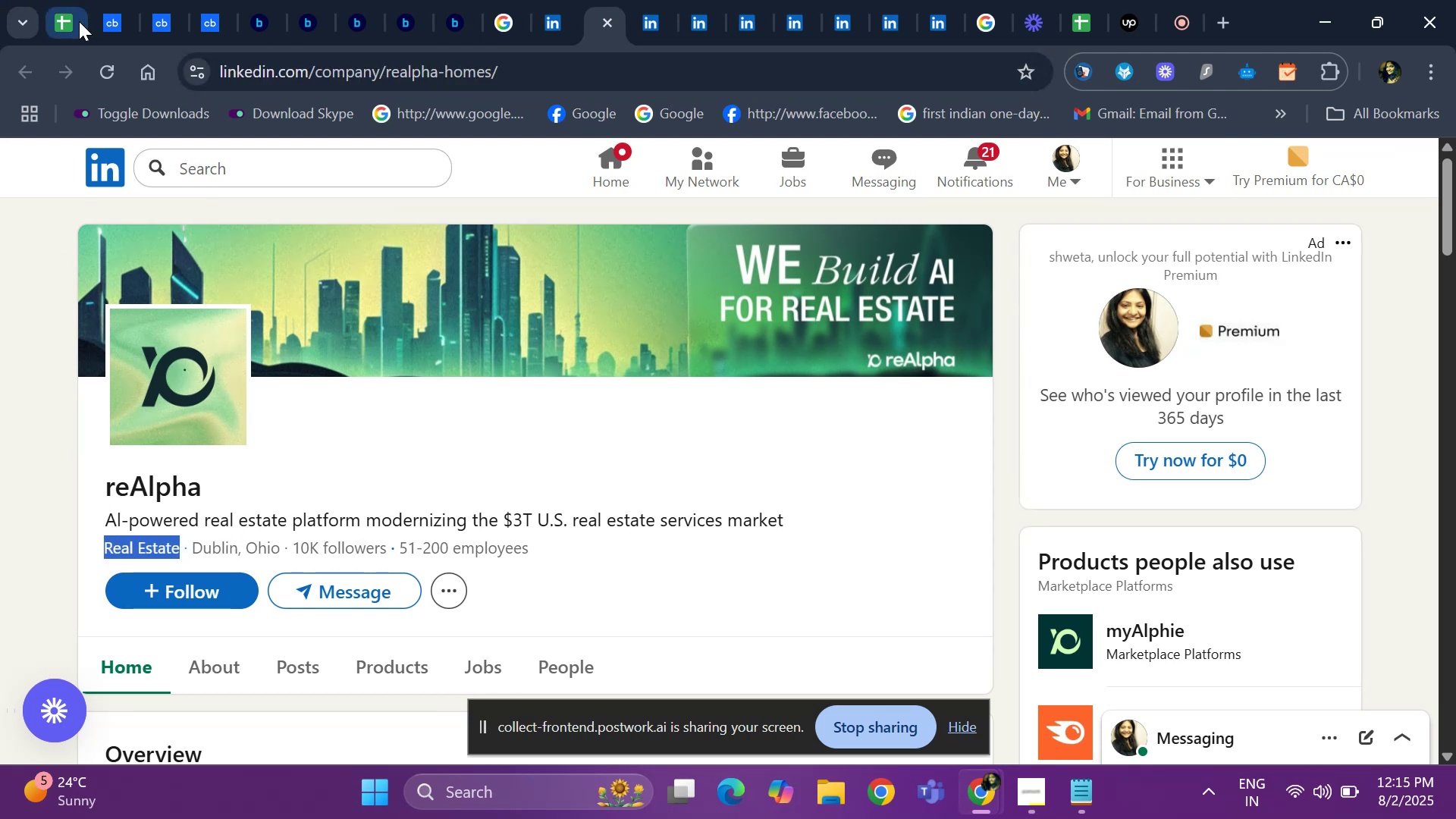 
left_click_drag(start_coordinate=[65, 23], to_coordinate=[64, 27])
 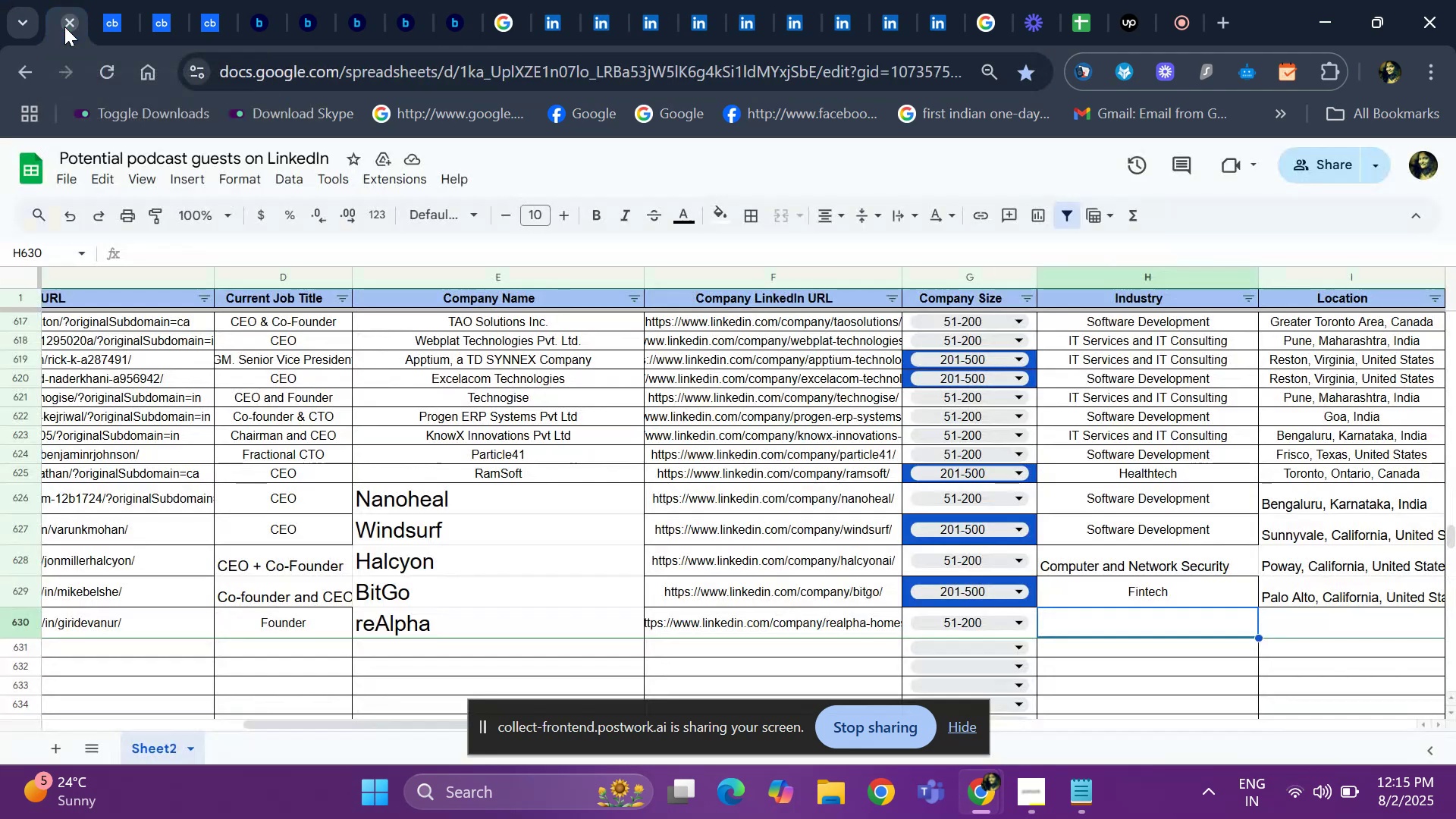 
key(Control+ControlLeft)
 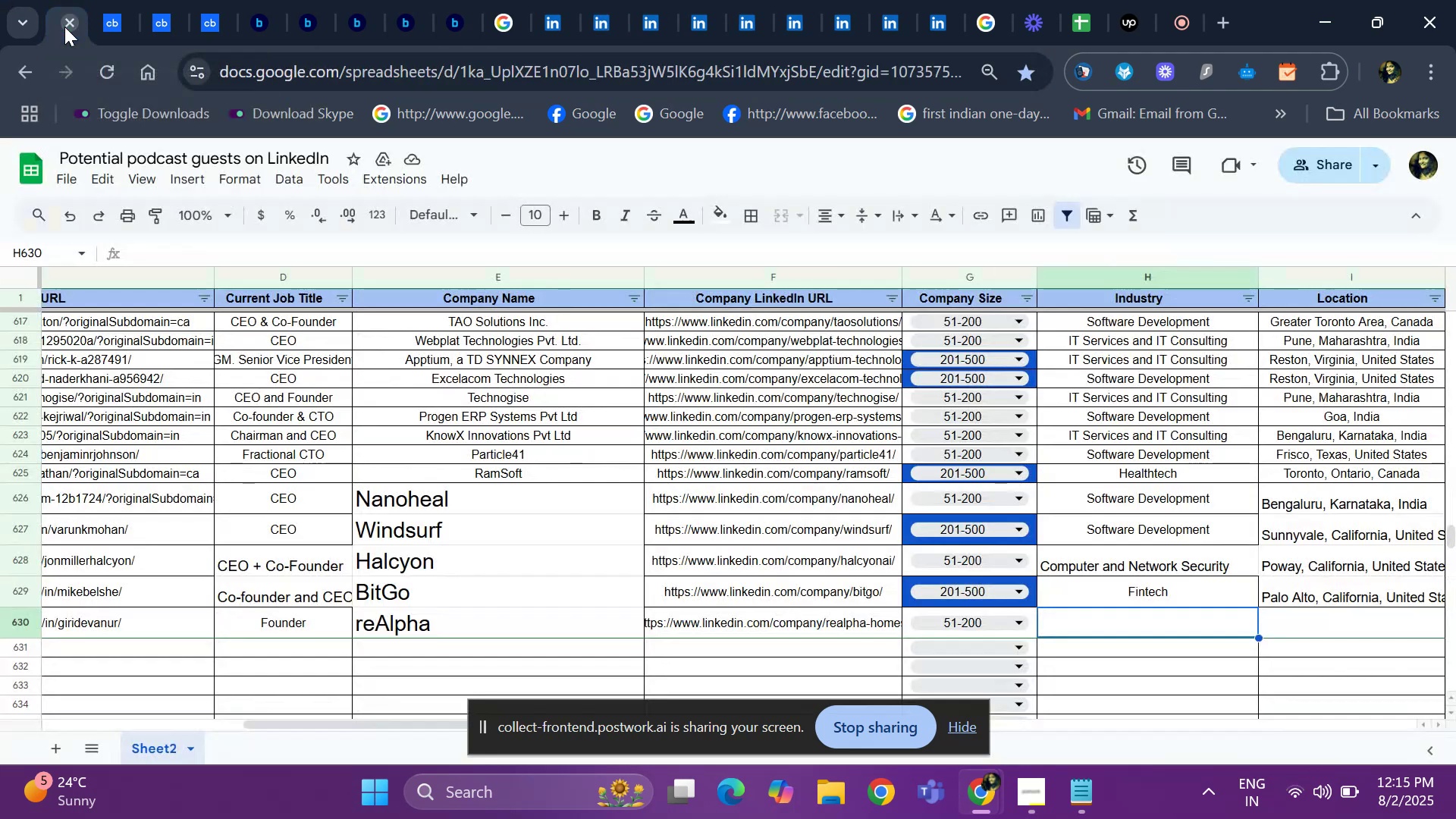 
key(Control+V)
 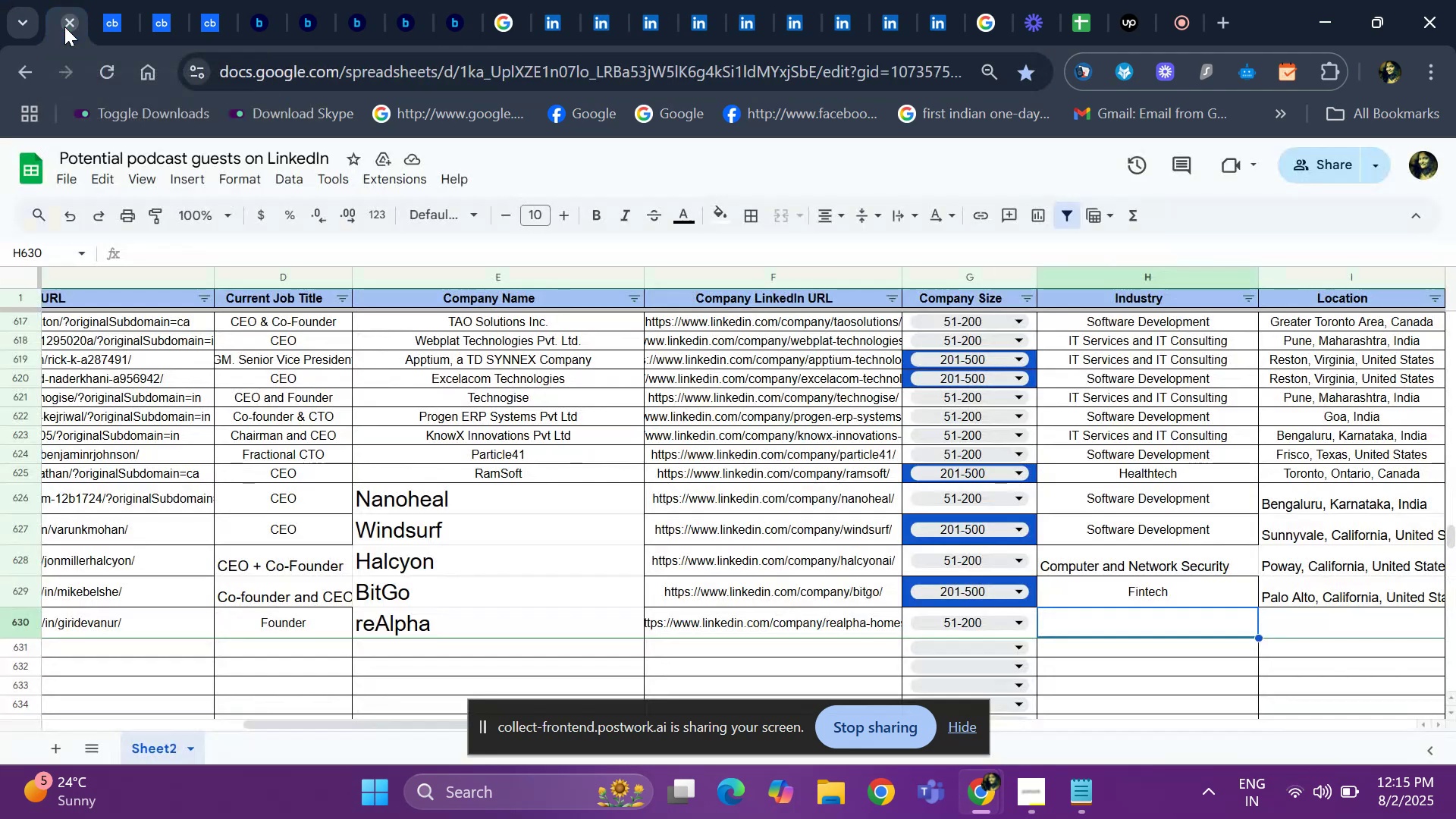 
key(ArrowRight)
 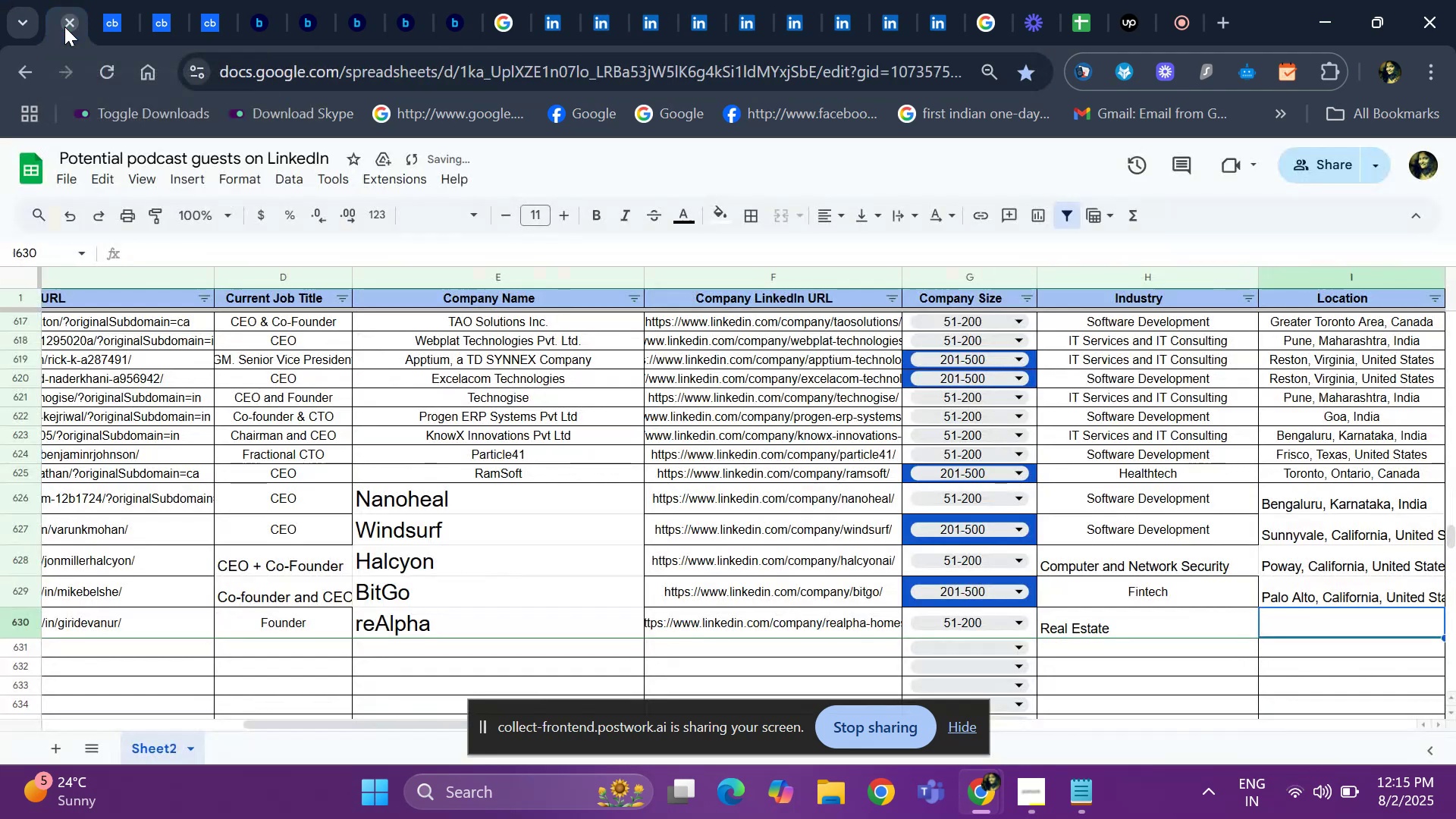 
key(ArrowRight)
 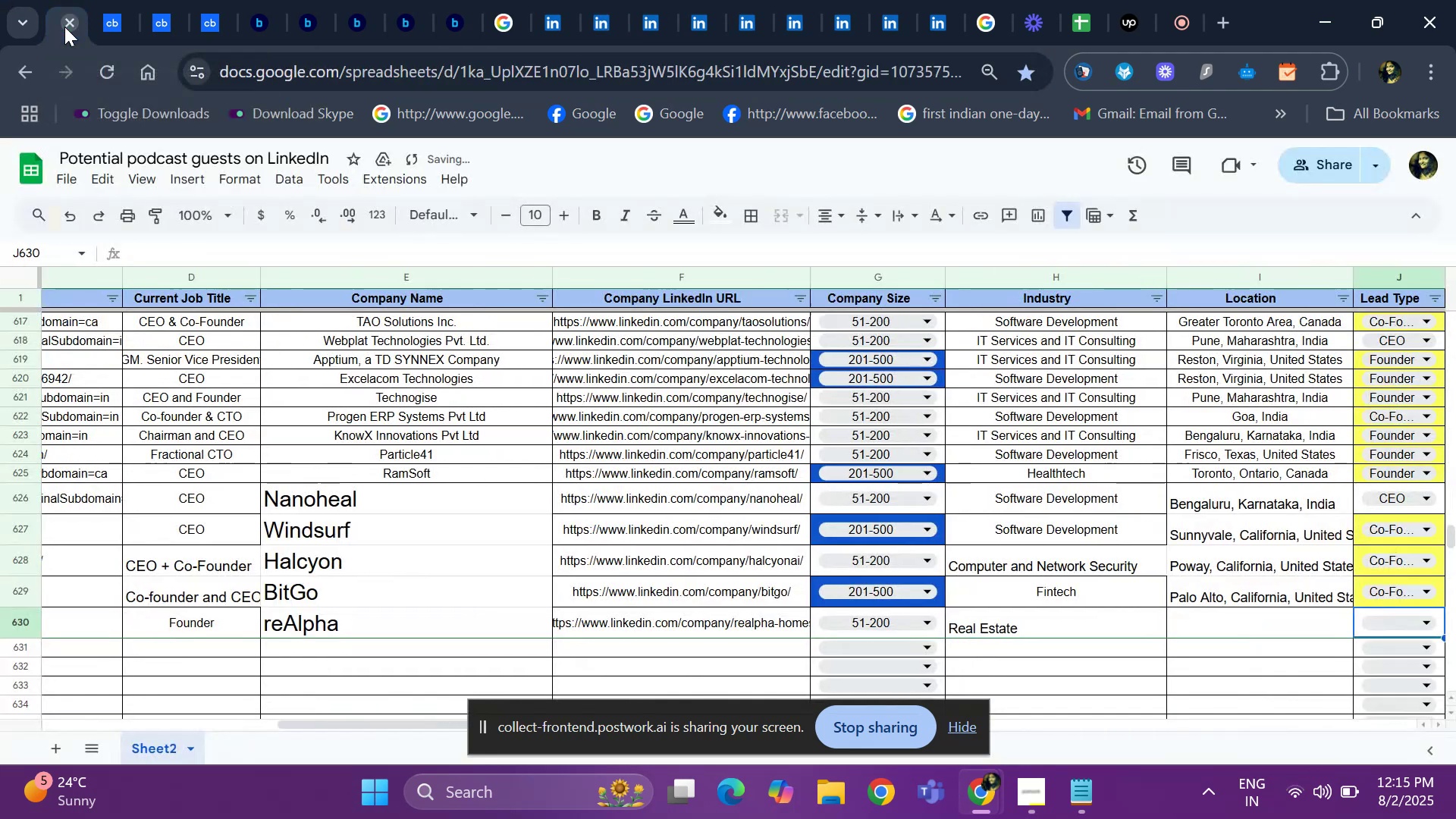 
key(ArrowRight)
 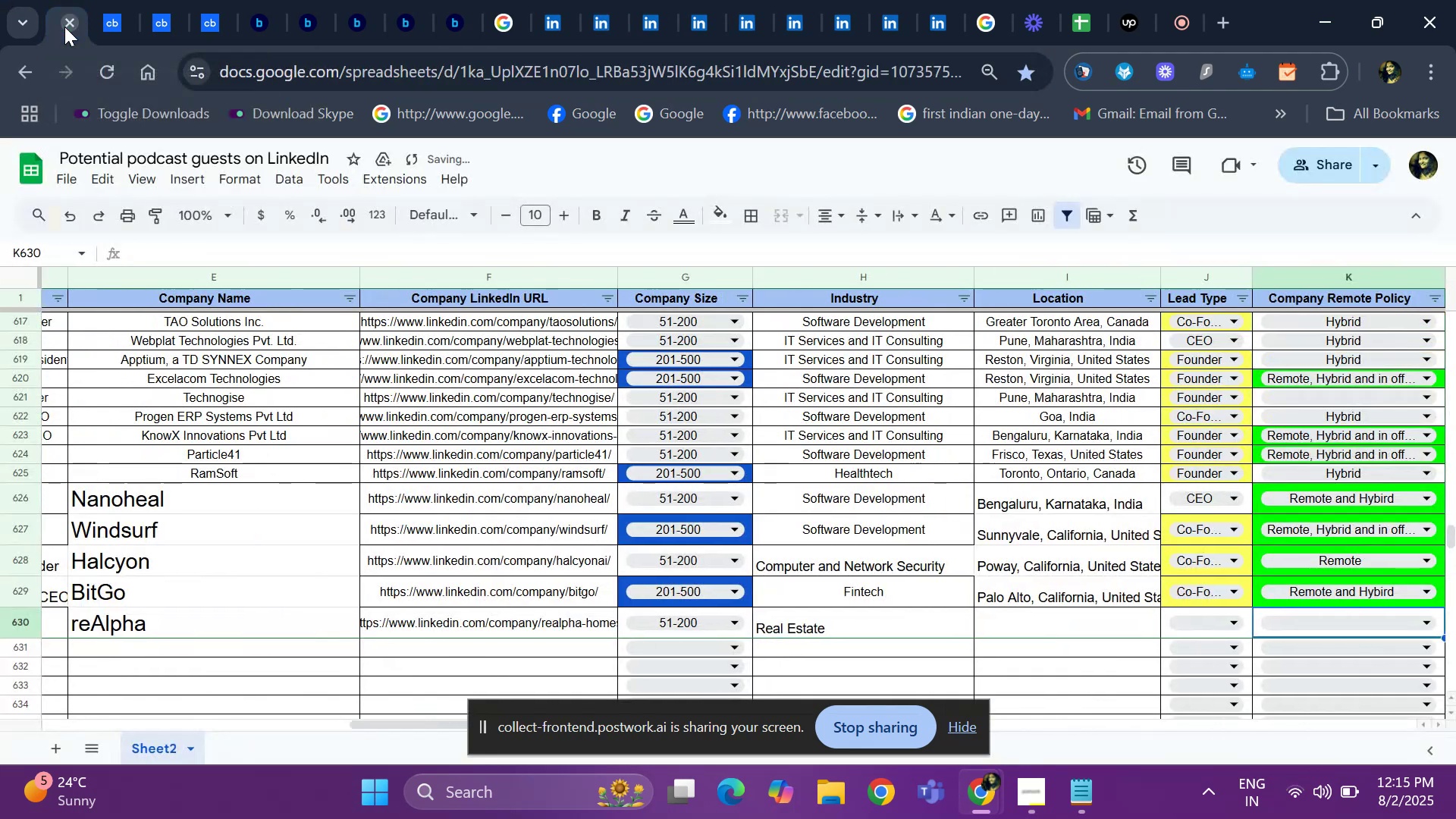 
key(ArrowLeft)
 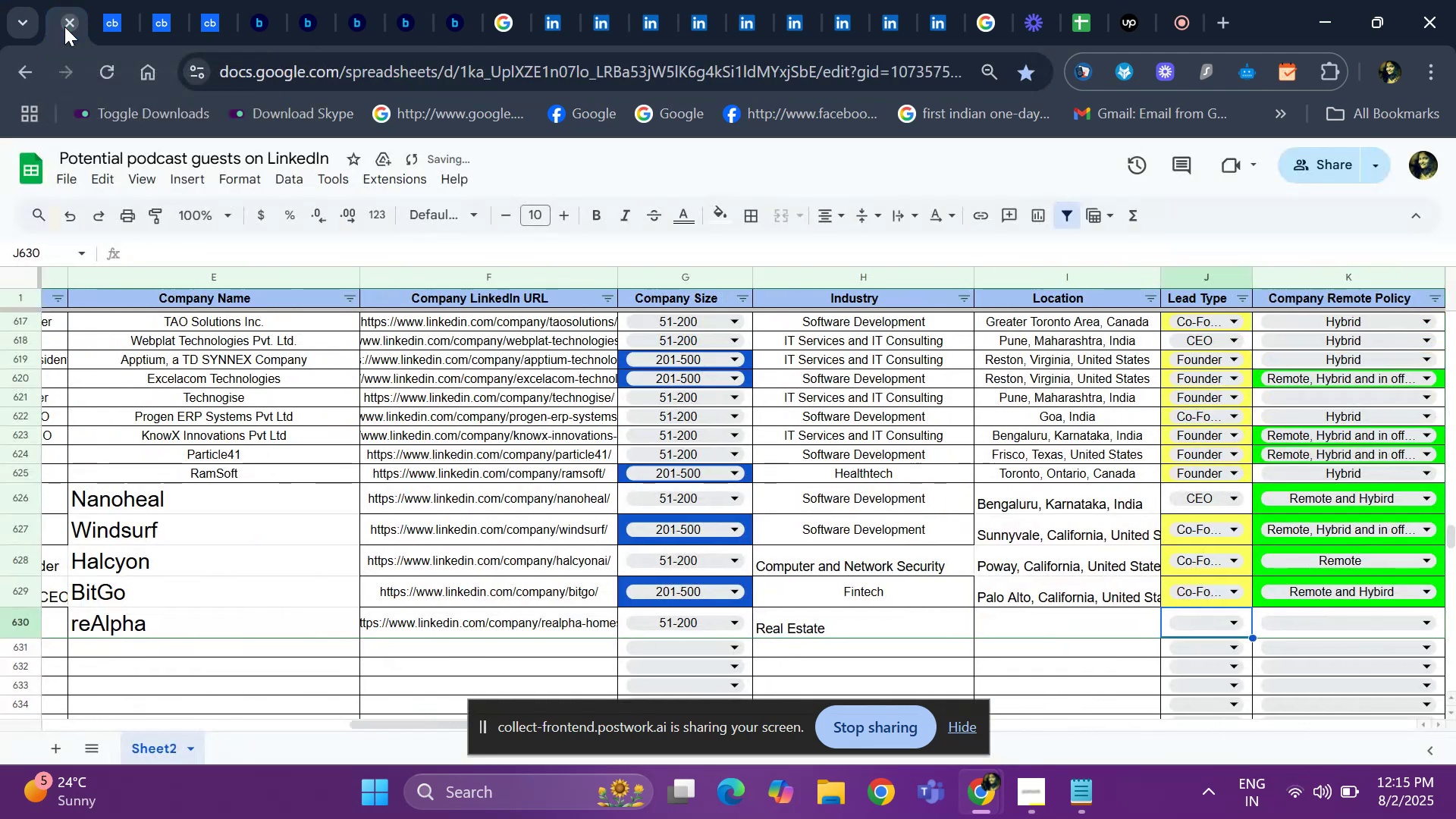 
key(ArrowLeft)
 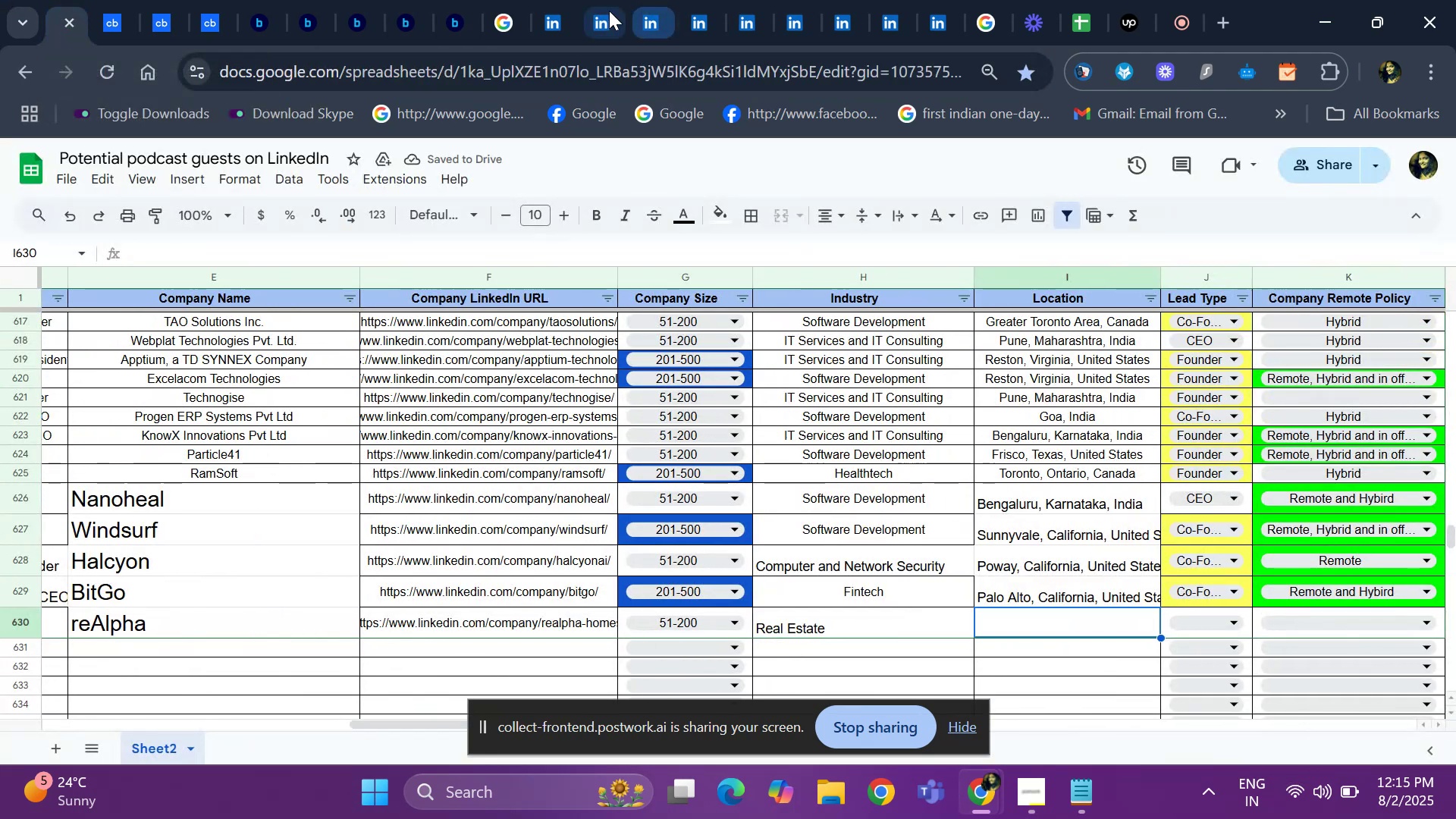 
left_click([557, 16])
 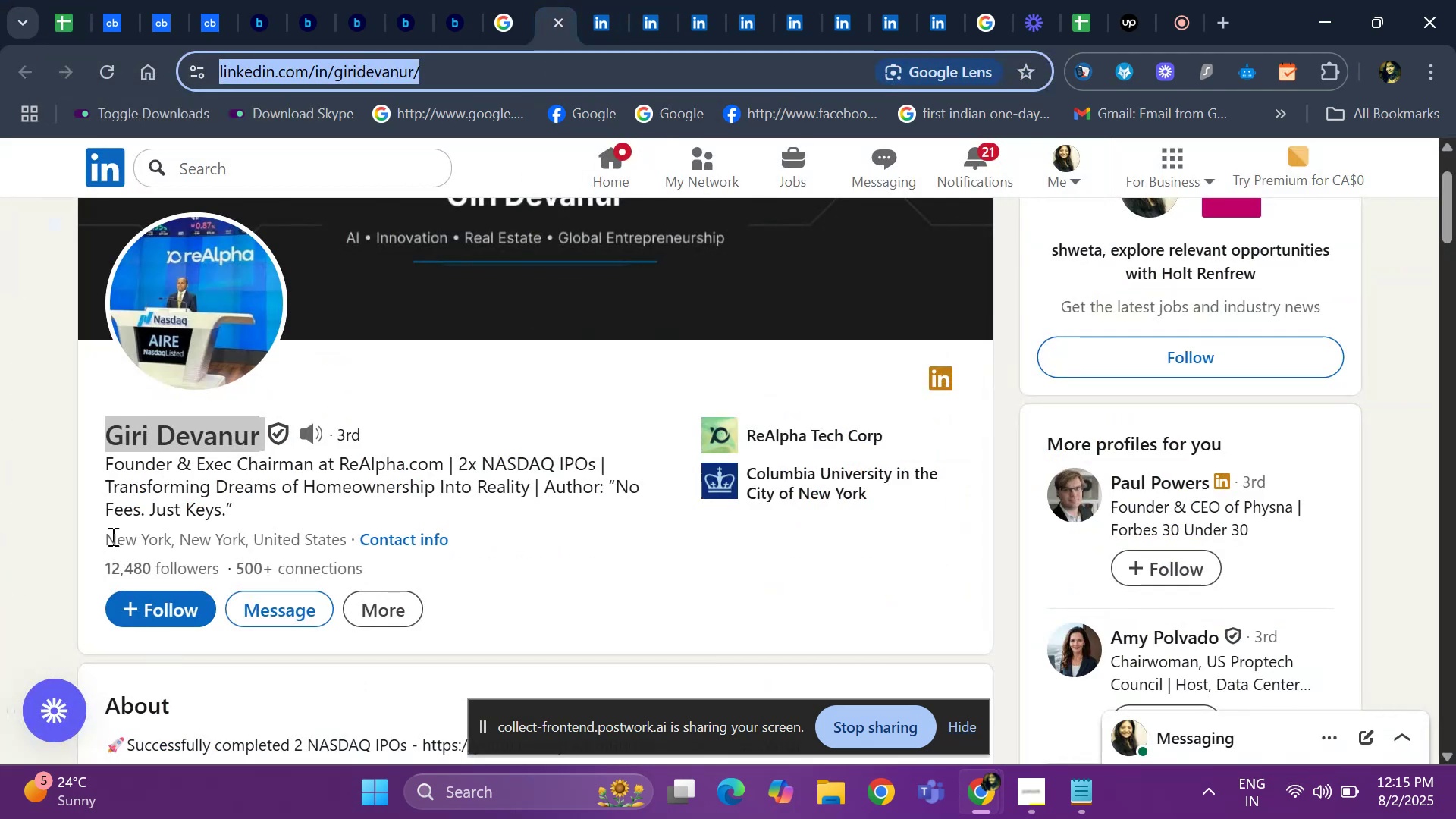 
left_click_drag(start_coordinate=[103, 543], to_coordinate=[346, 535])
 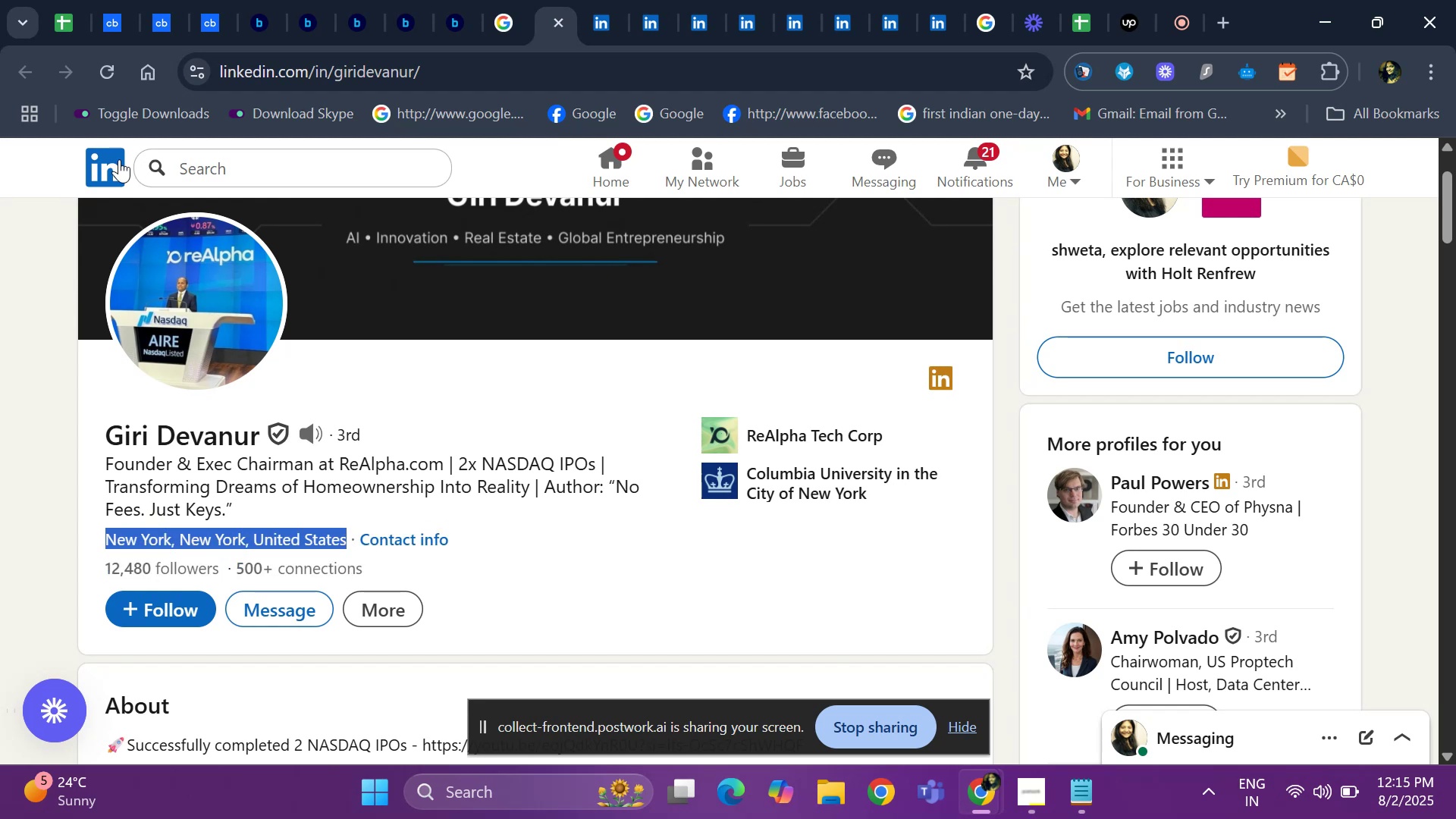 
key(Control+ControlLeft)
 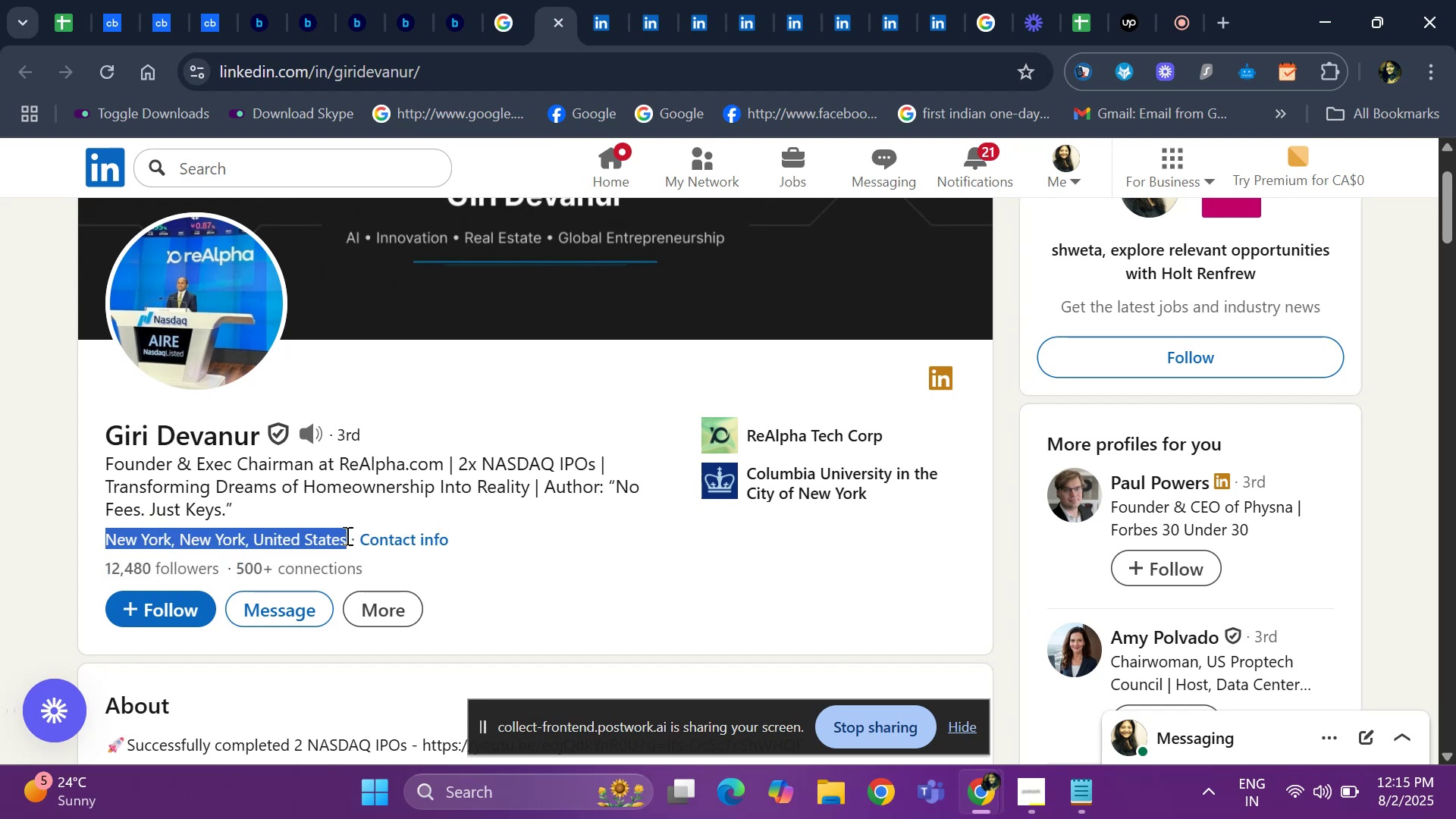 
key(Control+C)
 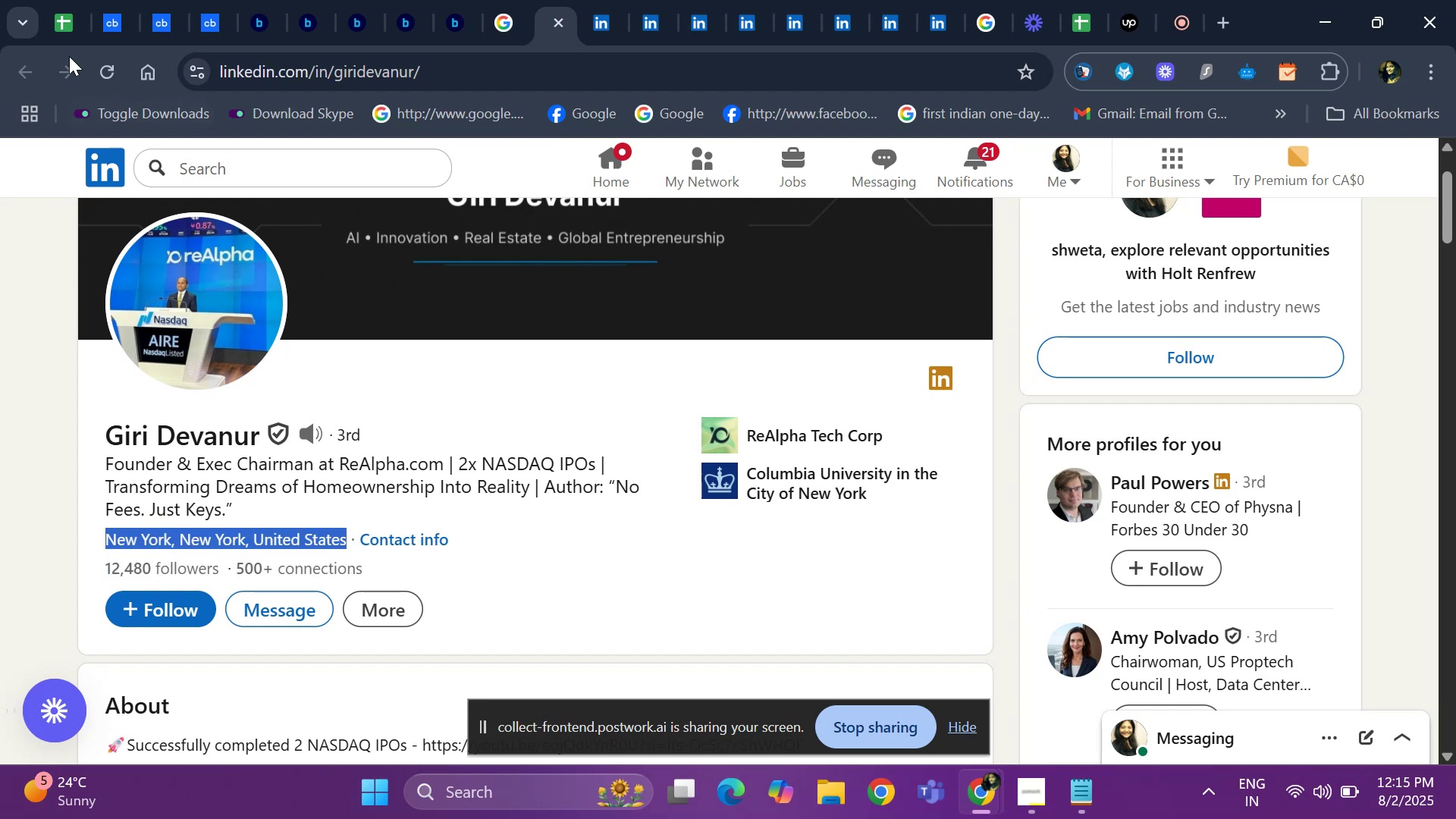 
left_click([67, 39])
 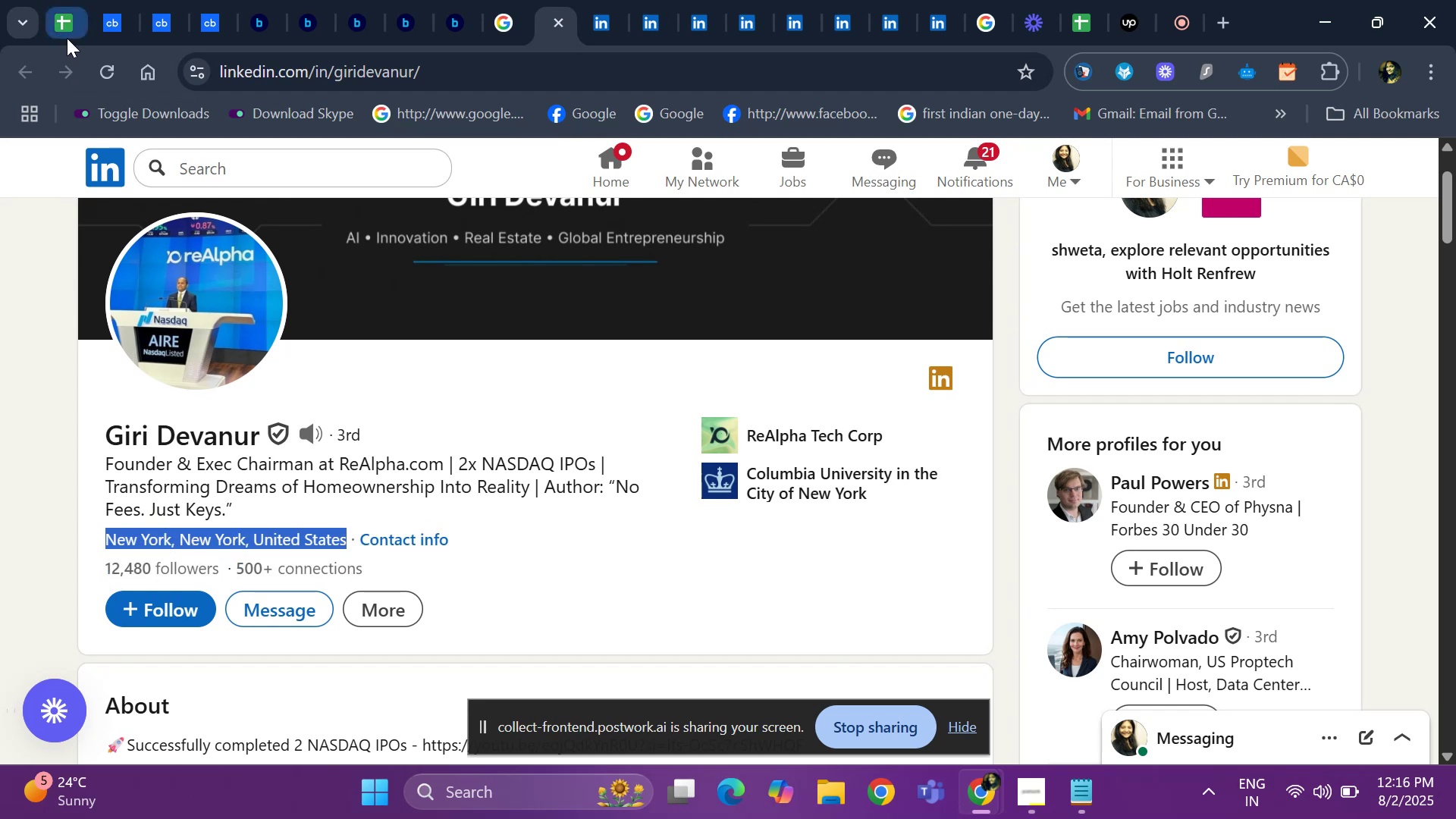 
key(Control+ControlLeft)
 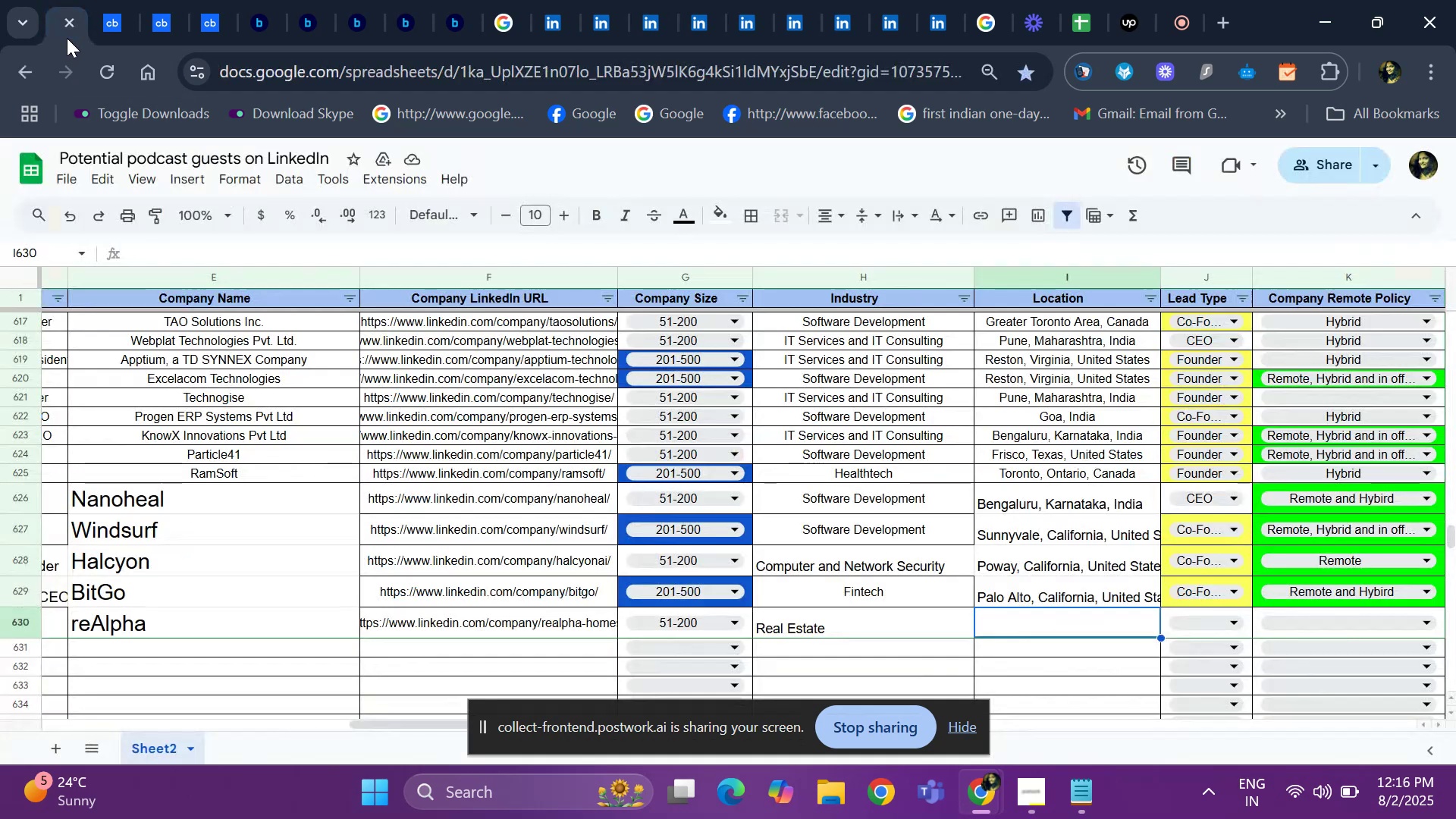 
key(Control+V)
 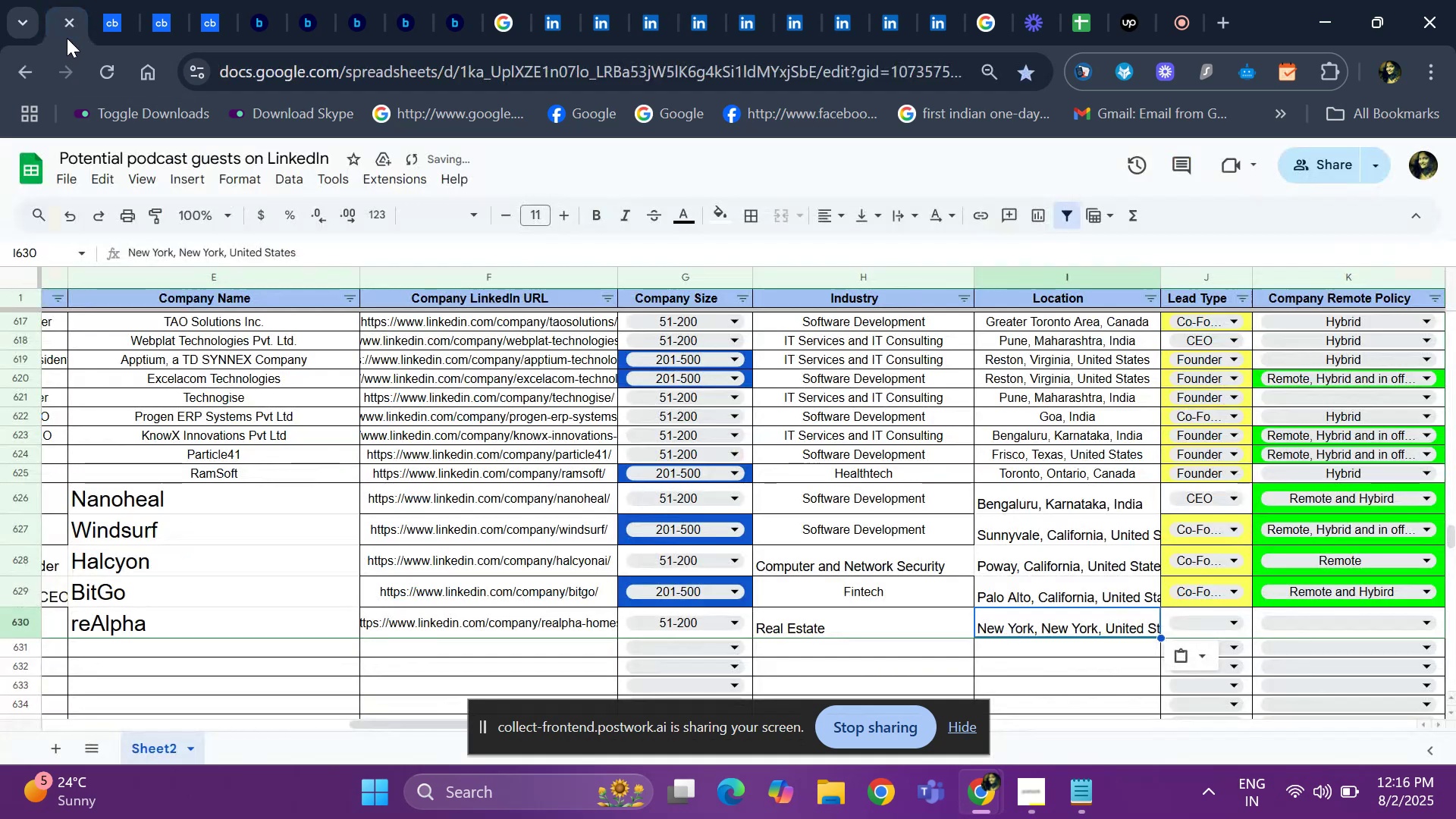 
hold_key(key=ArrowLeft, duration=0.8)
 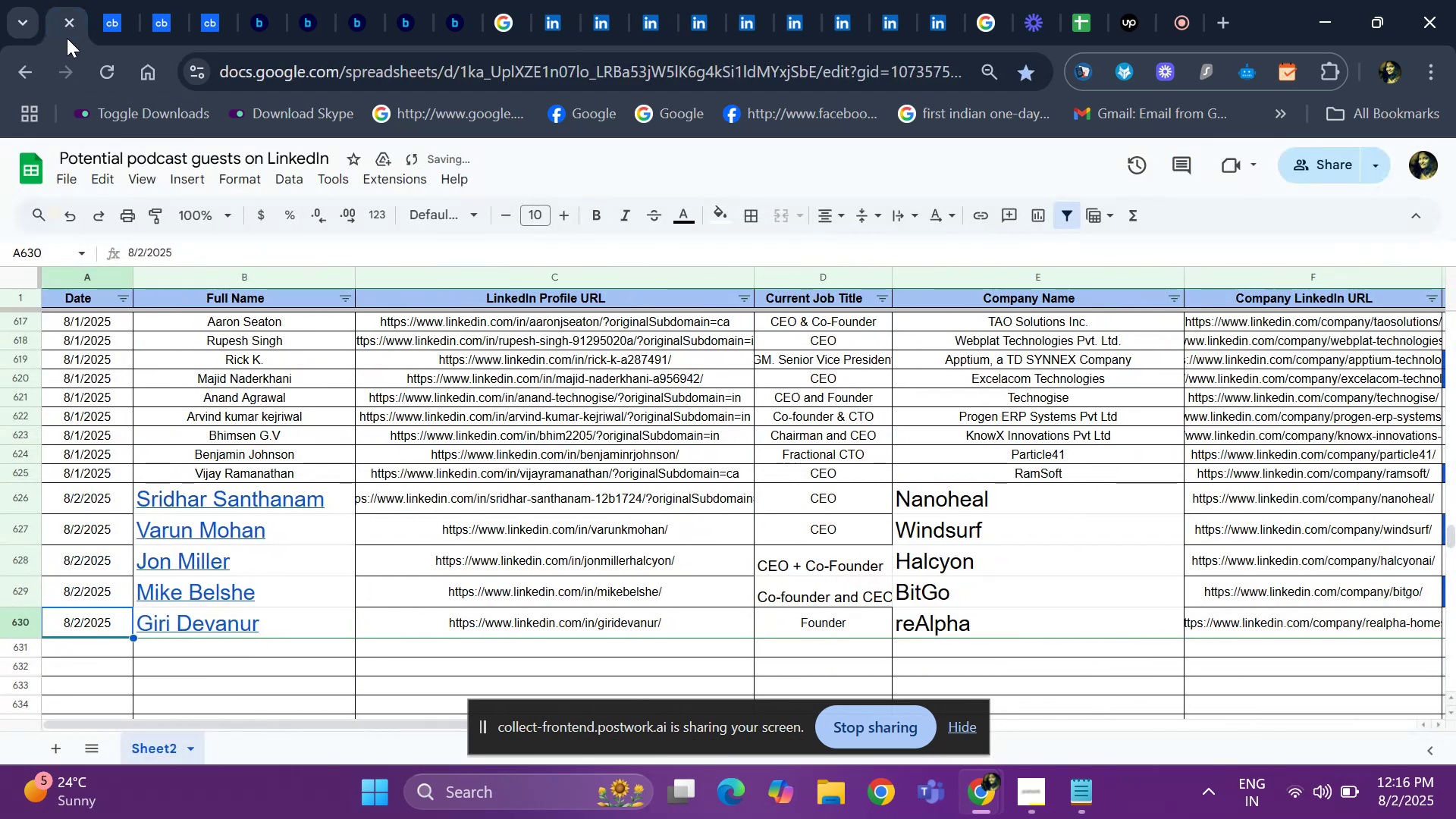 
key(ArrowRight)
 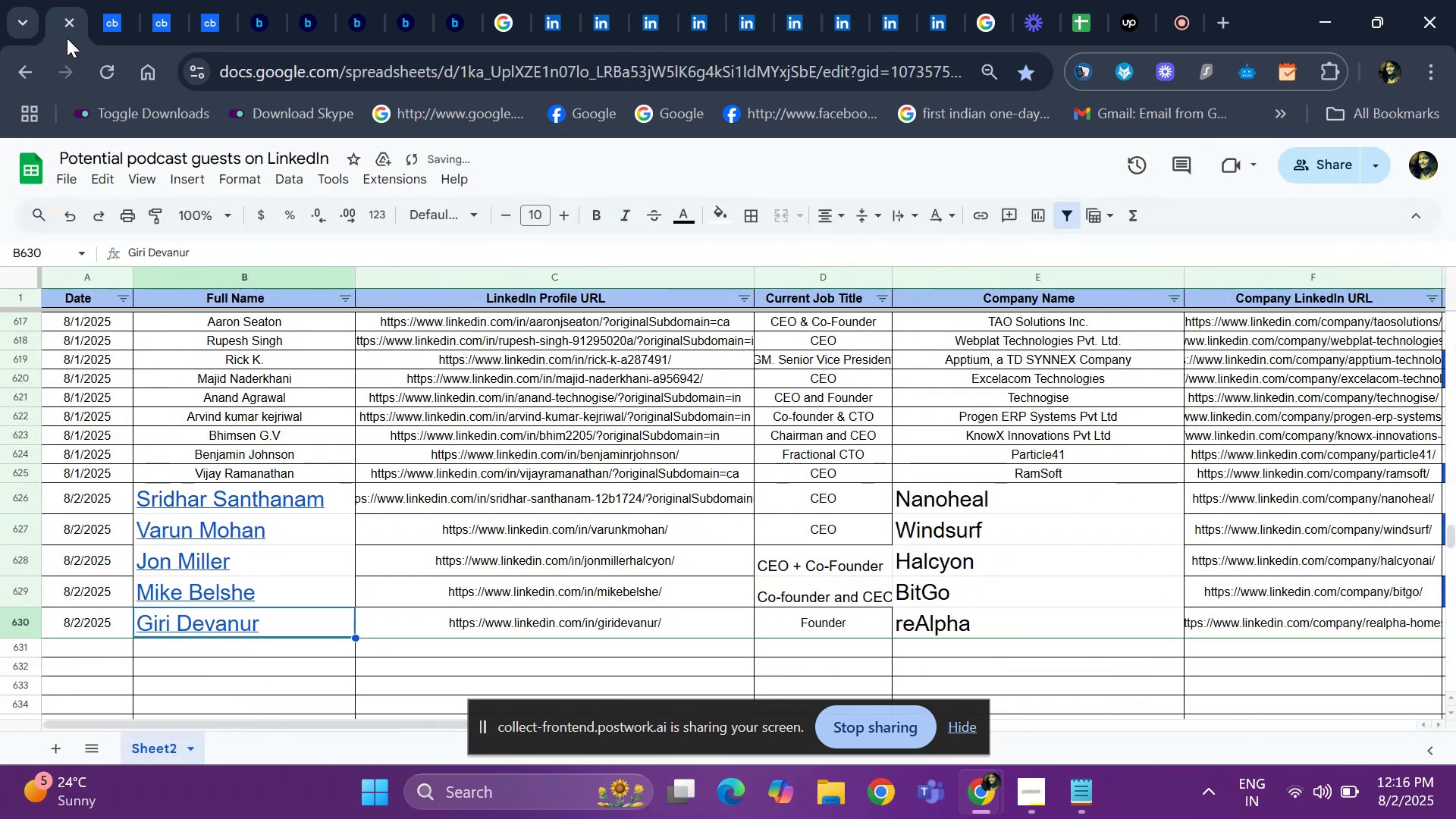 
key(ArrowRight)
 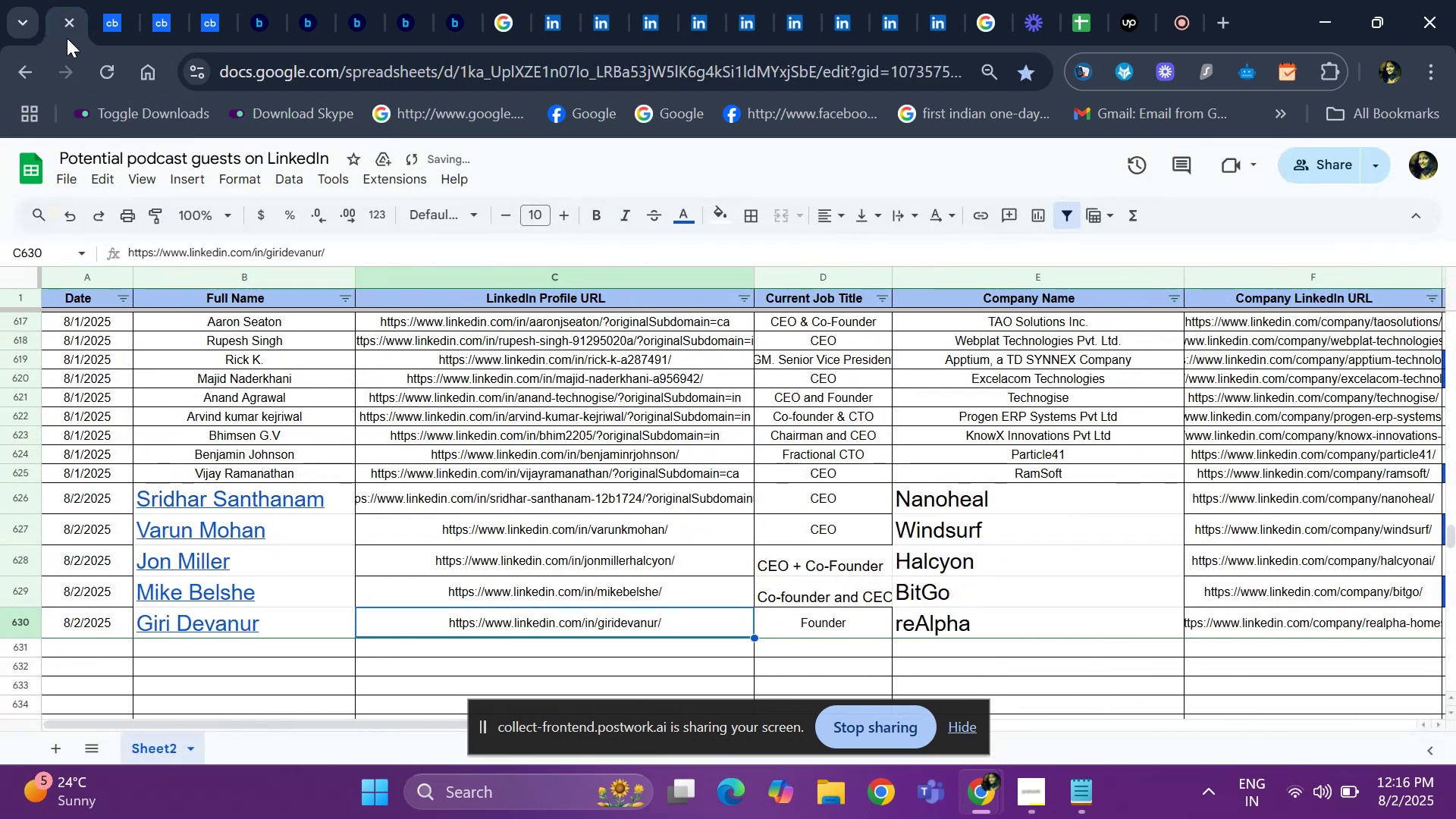 
key(ArrowRight)
 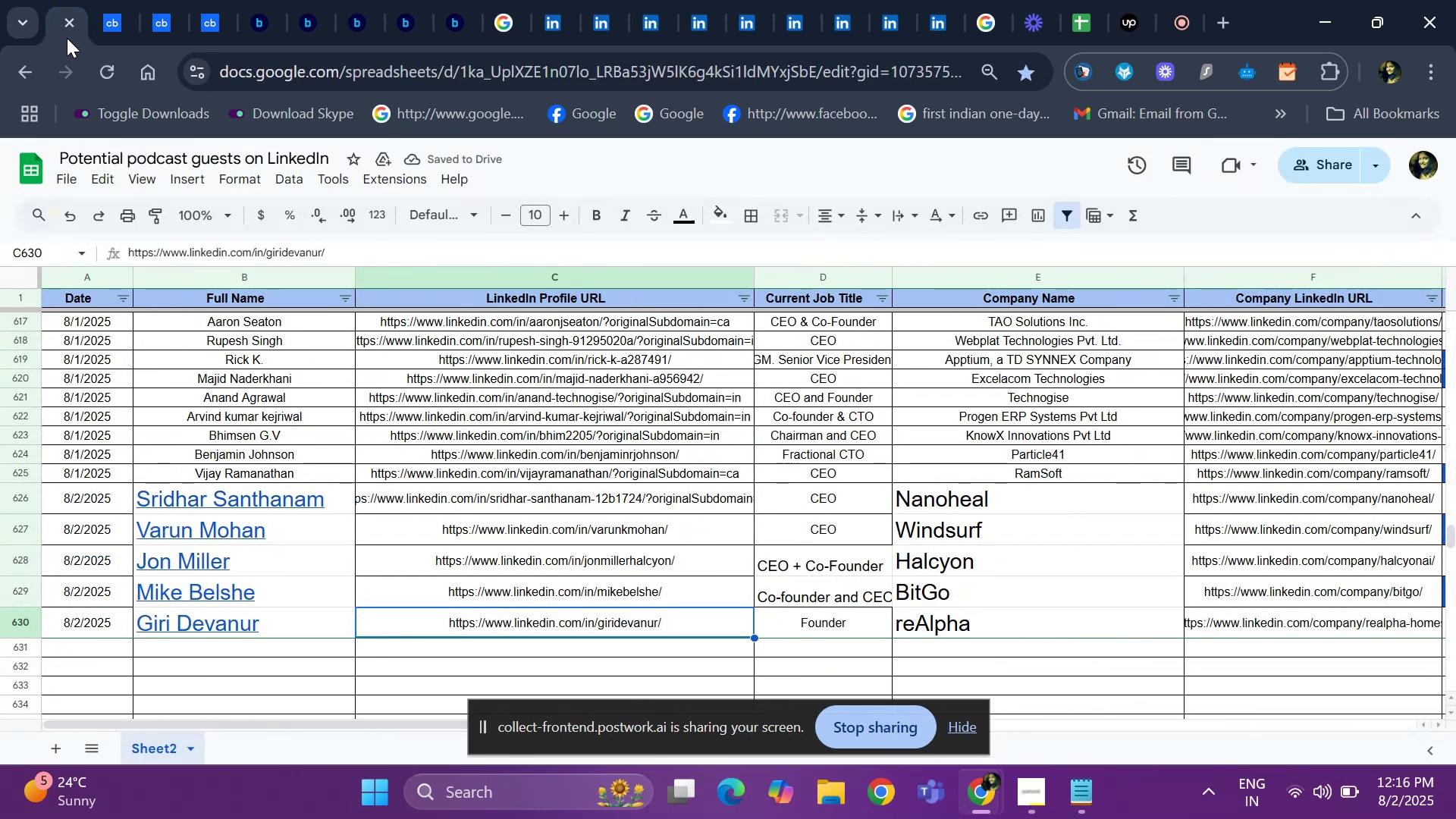 
key(ArrowRight)
 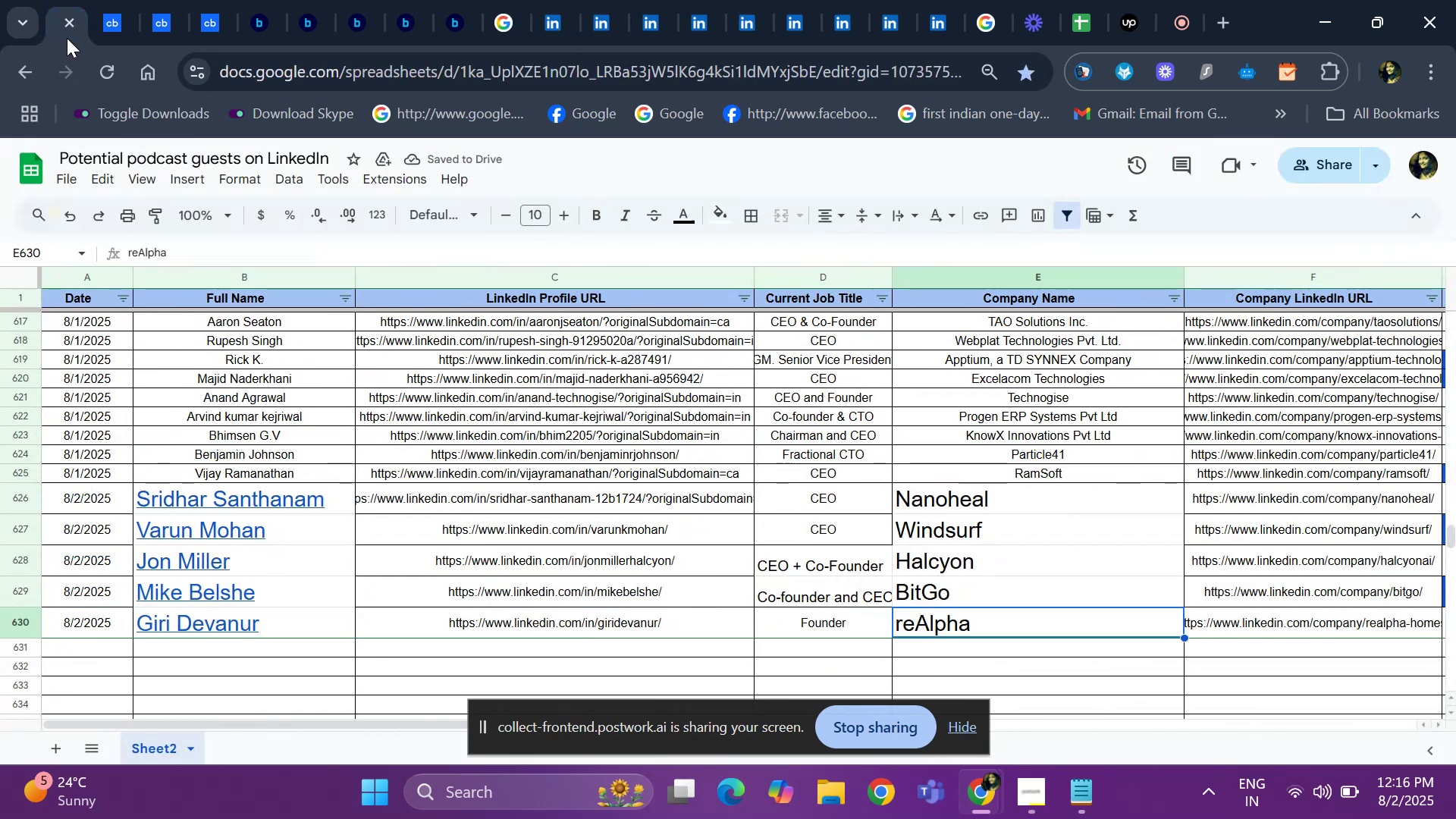 
key(ArrowRight)
 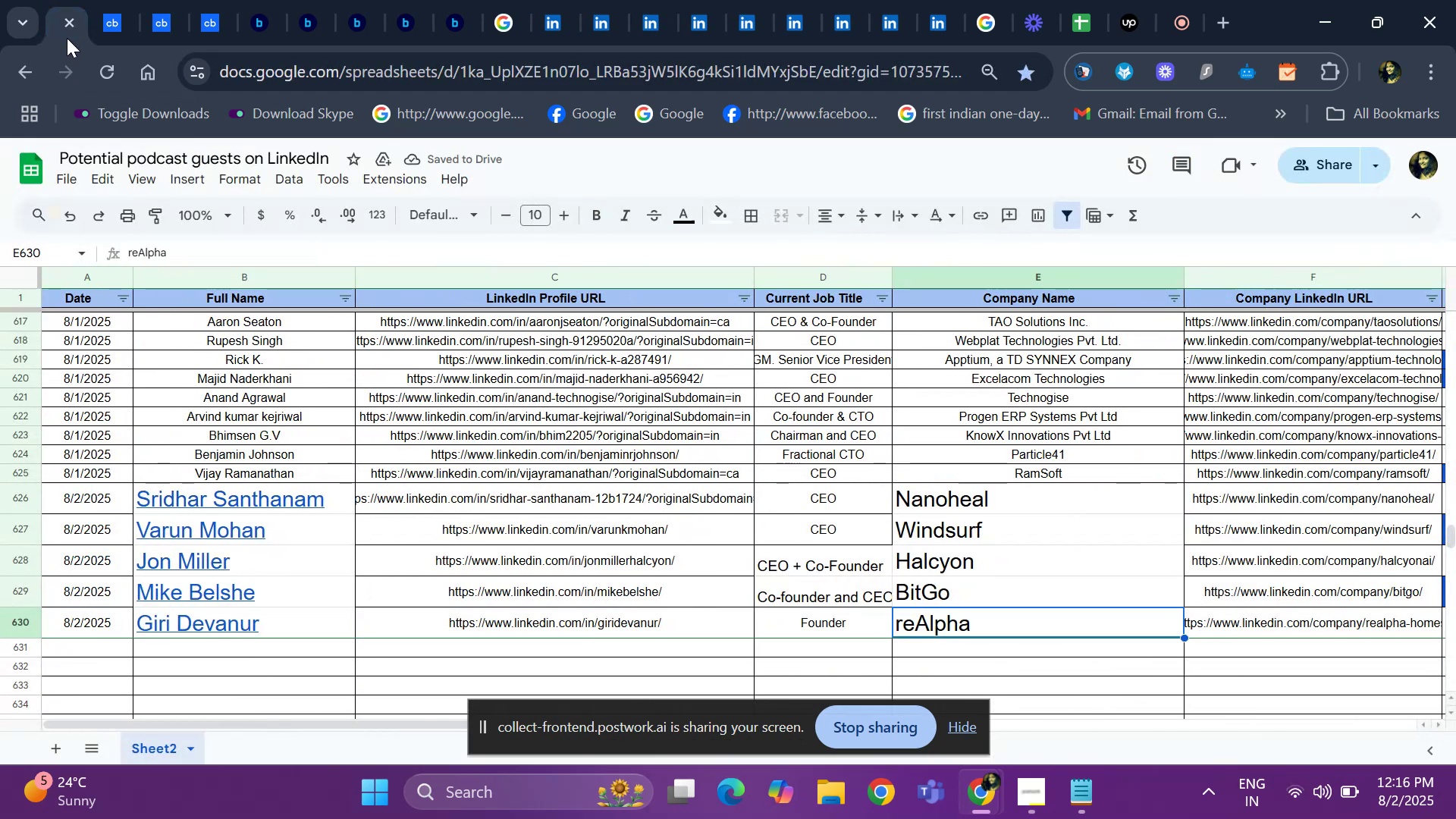 
key(ArrowRight)
 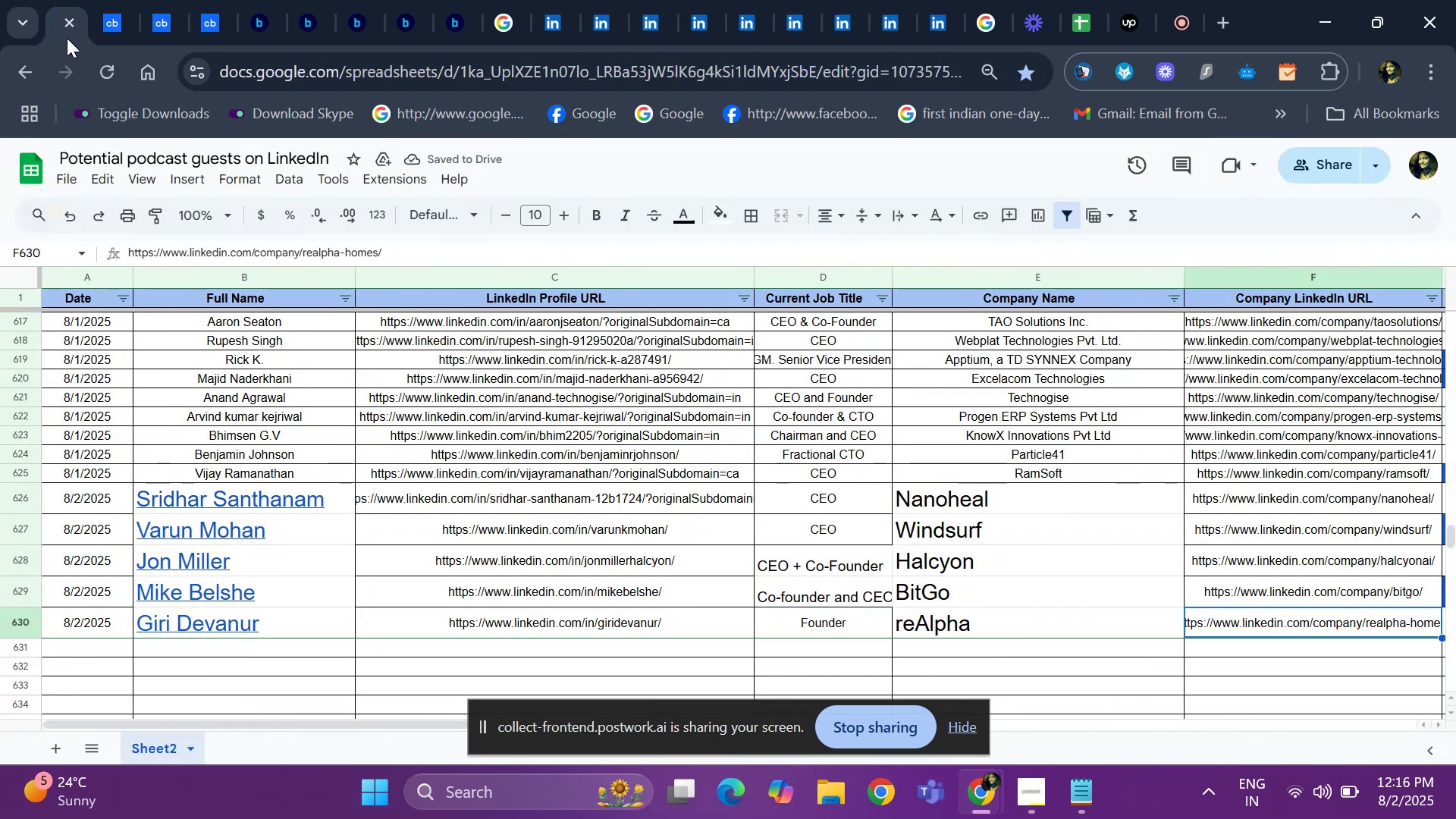 
key(ArrowRight)
 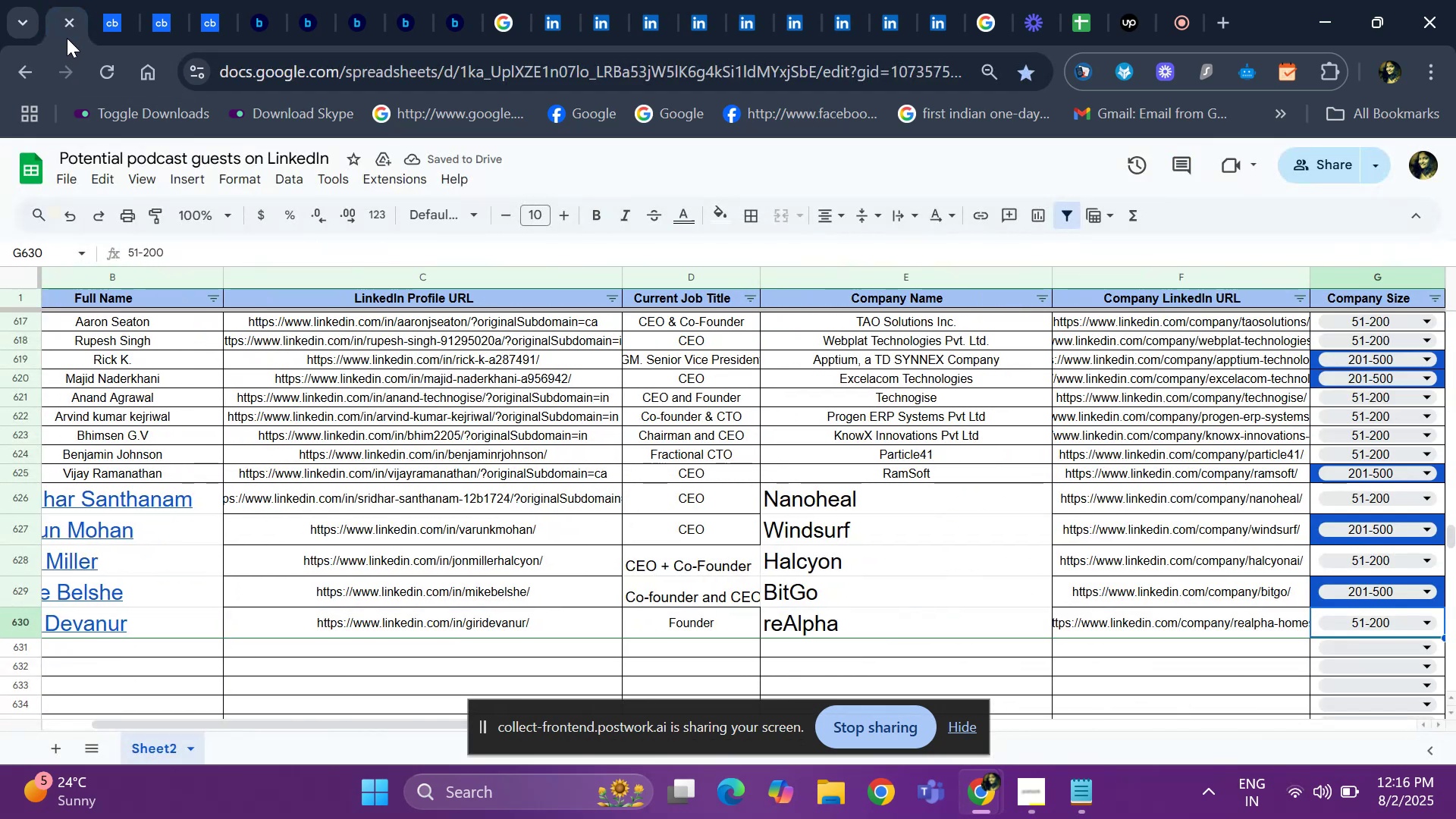 
key(ArrowRight)
 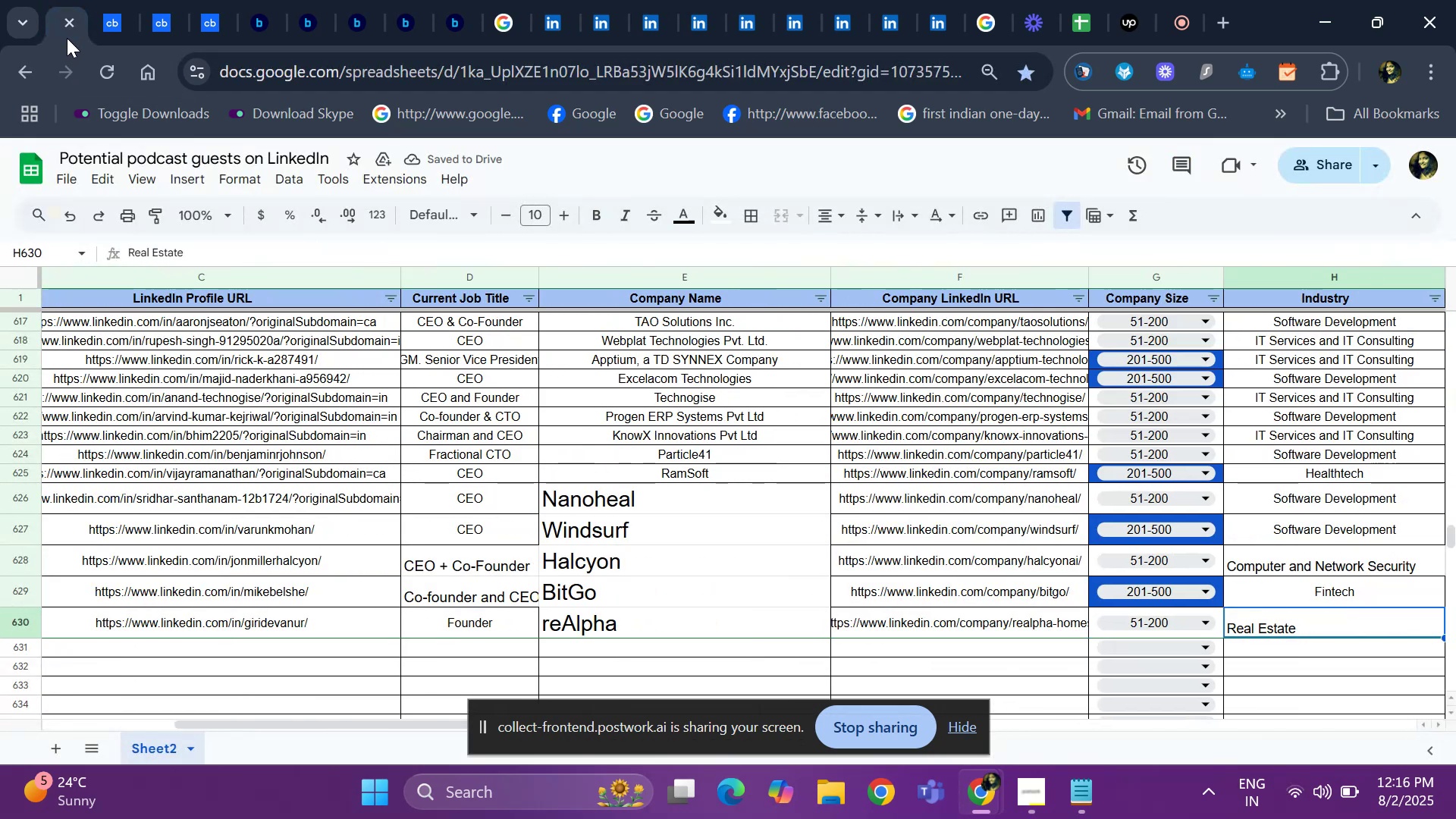 
key(ArrowRight)
 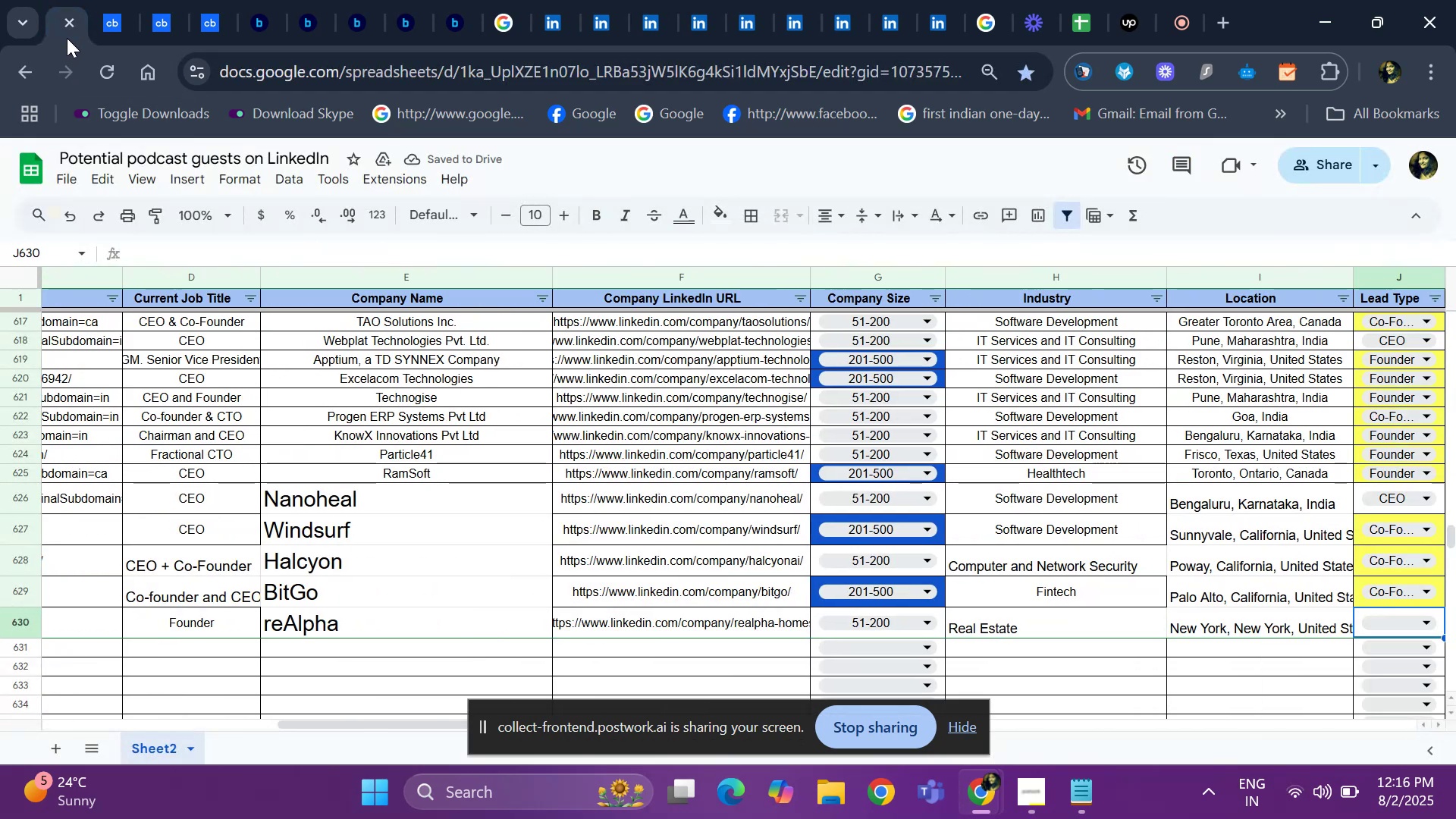 
key(ArrowRight)
 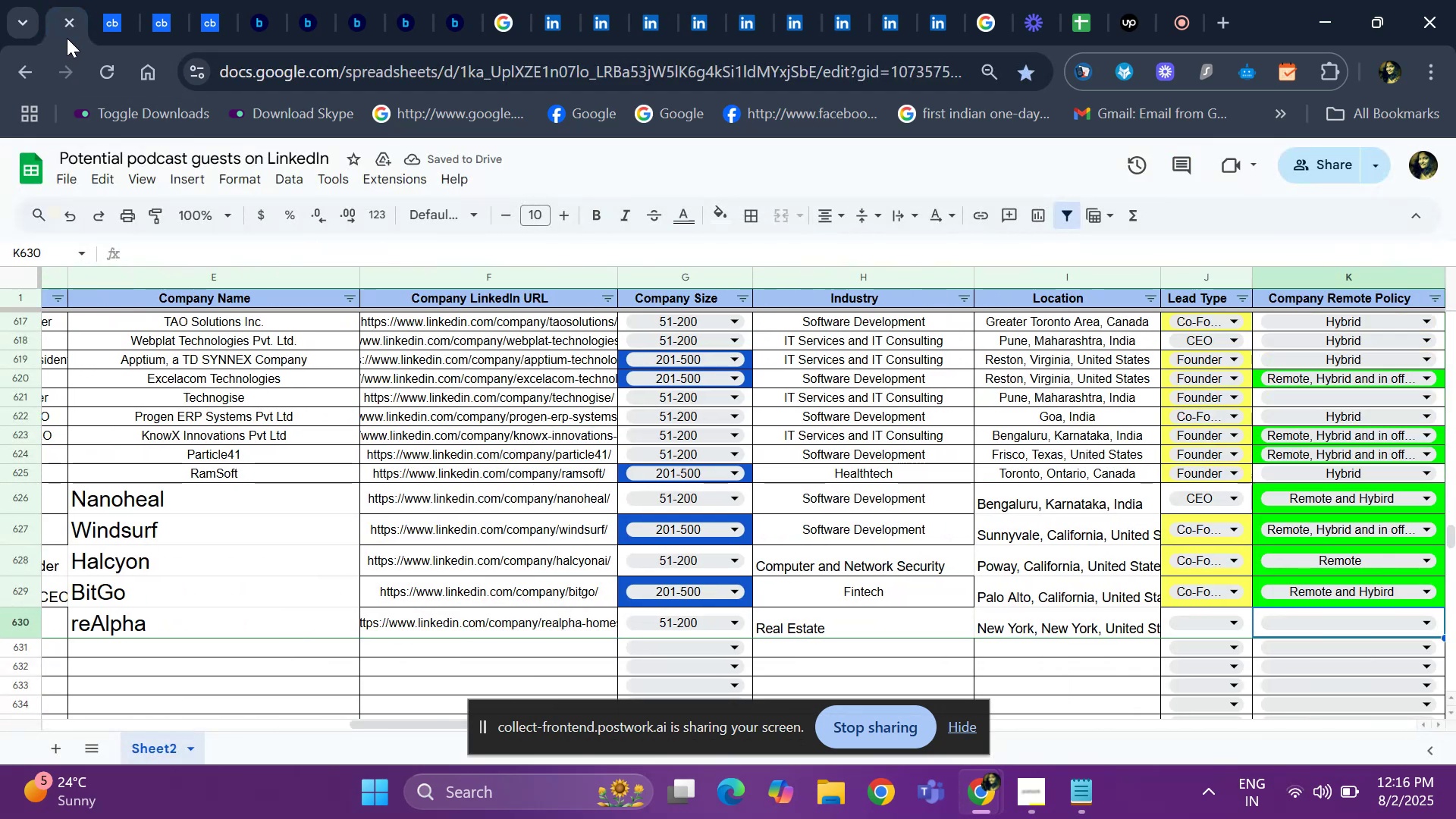 
key(ArrowLeft)
 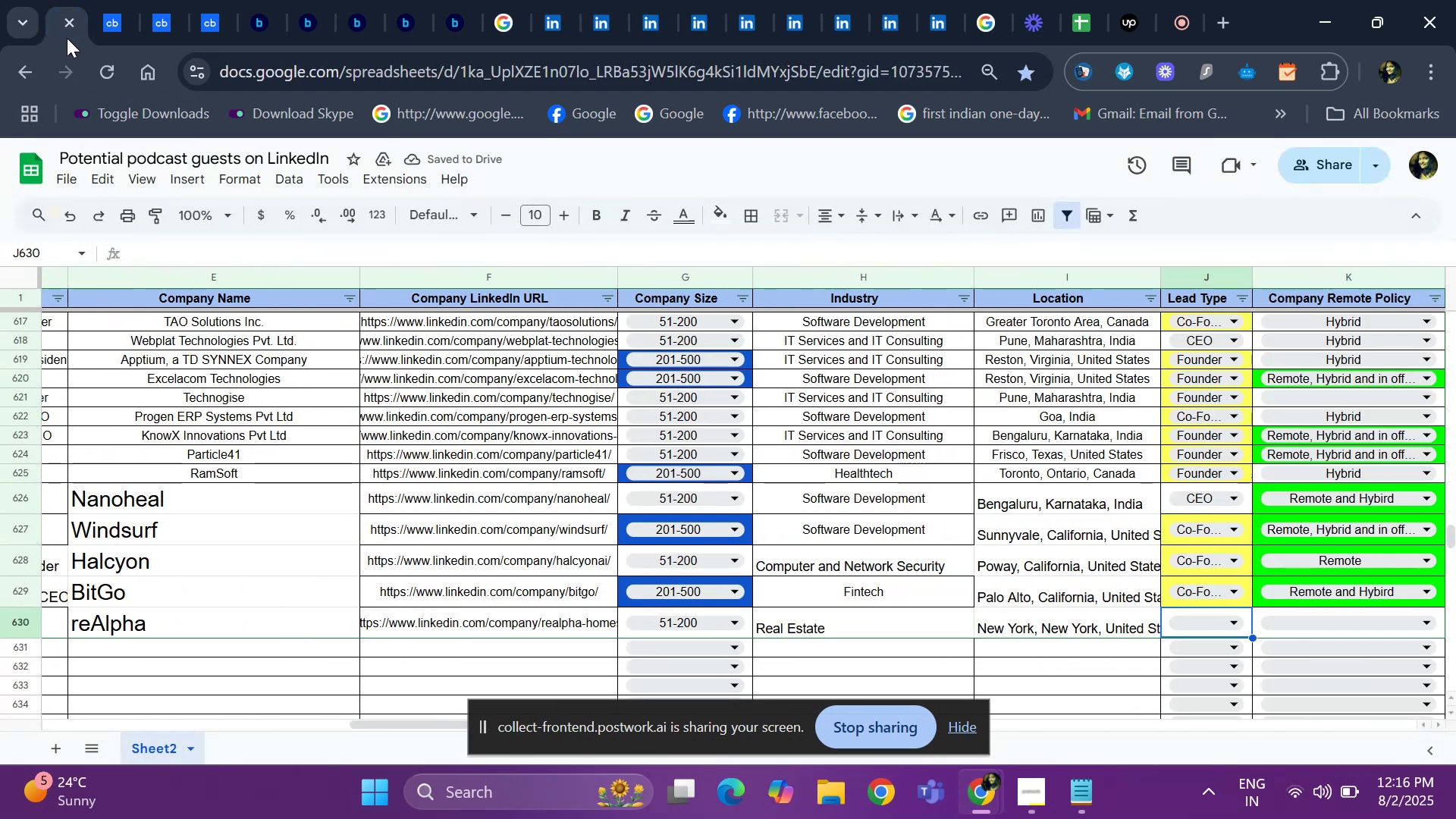 
key(ArrowLeft)
 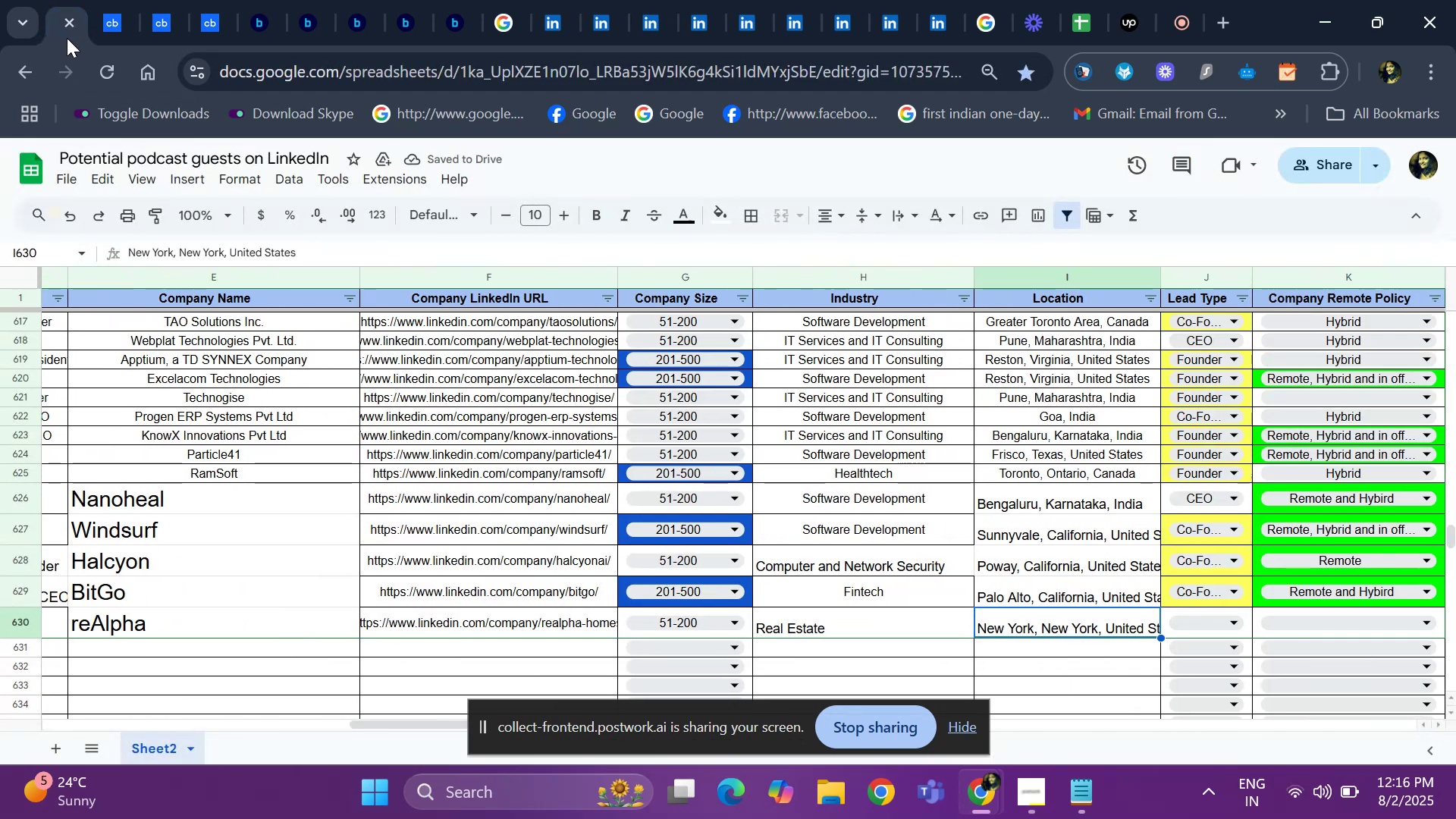 
key(ArrowRight)
 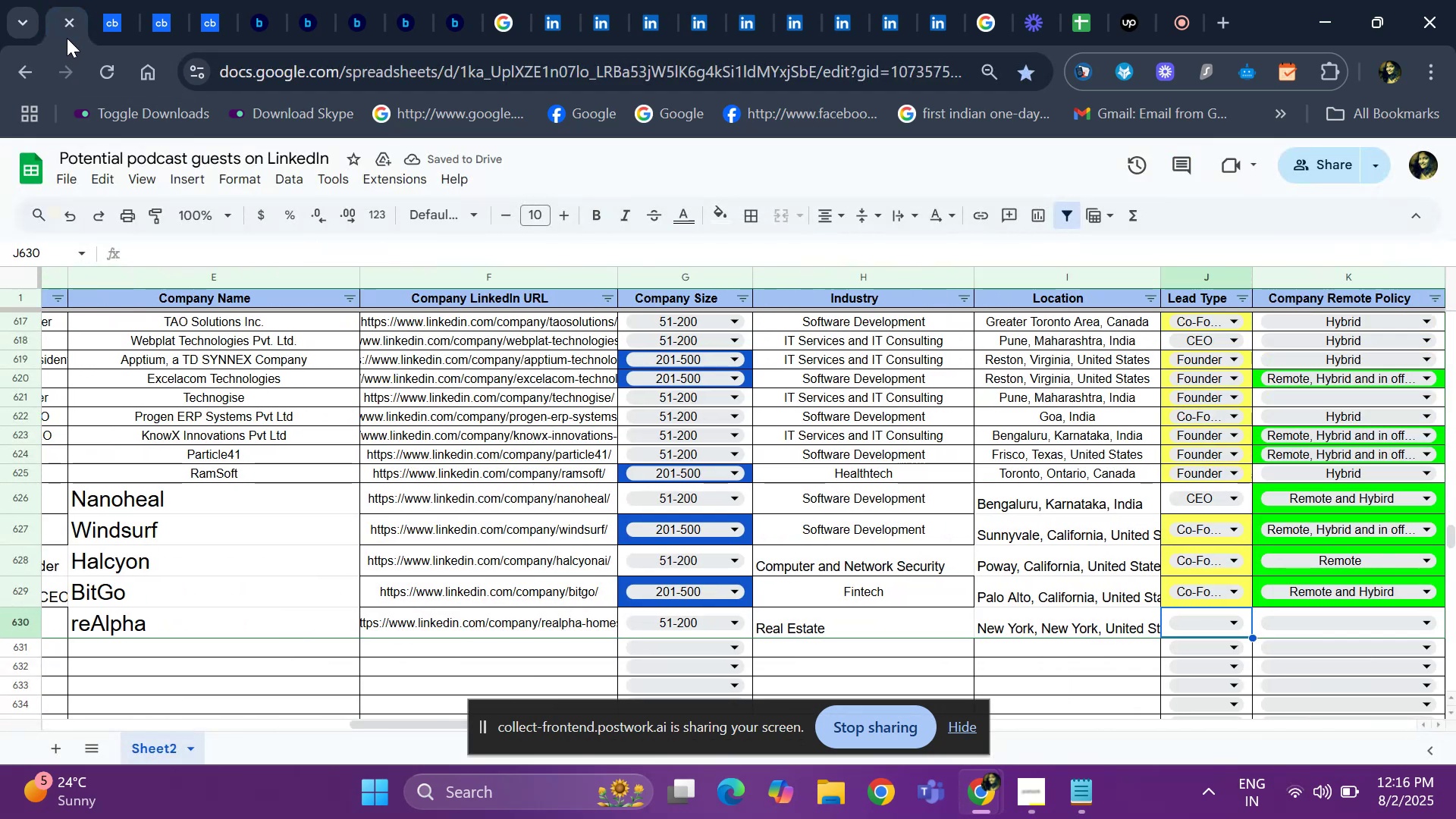 
key(Enter)
 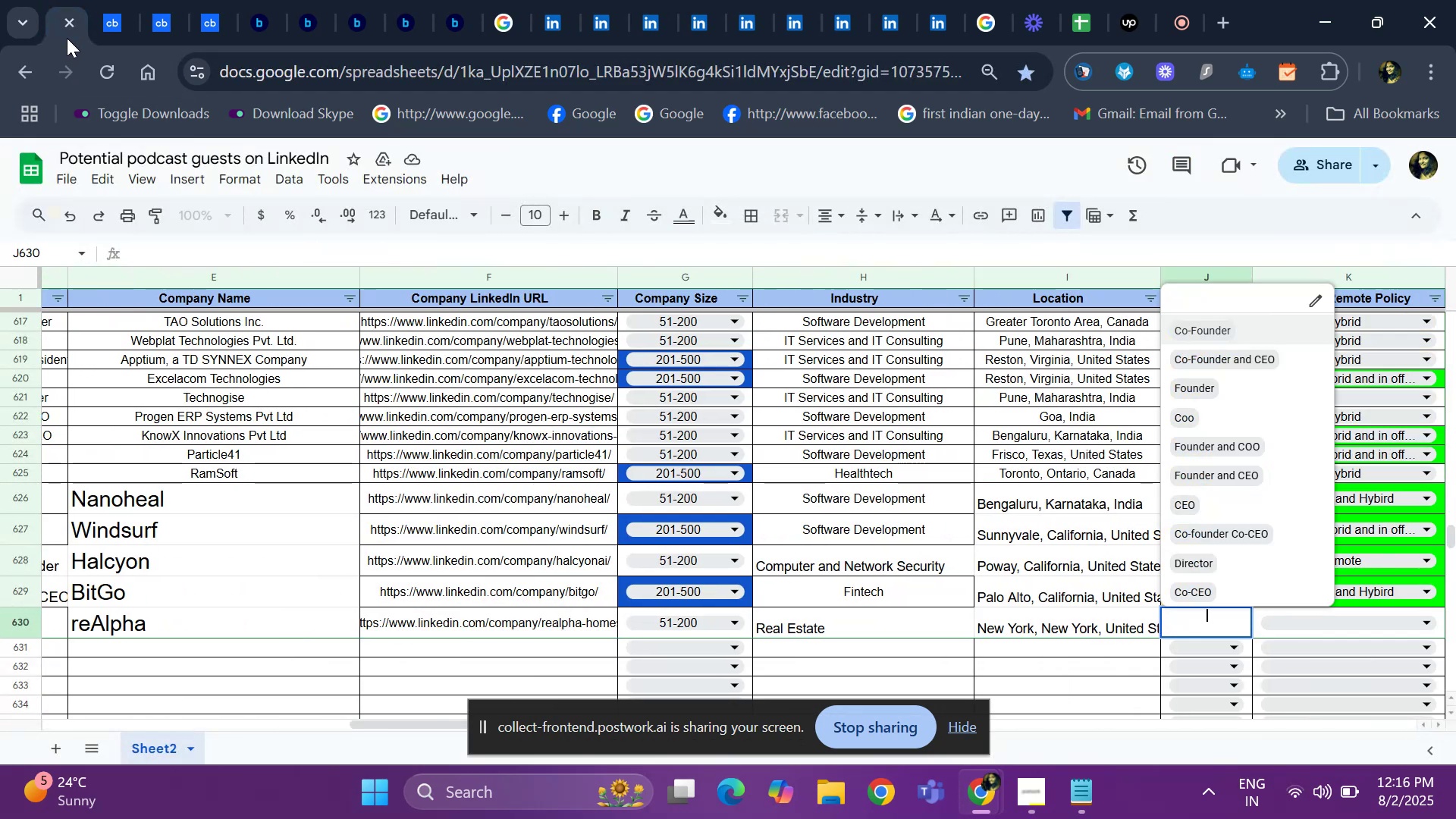 
key(ArrowDown)
 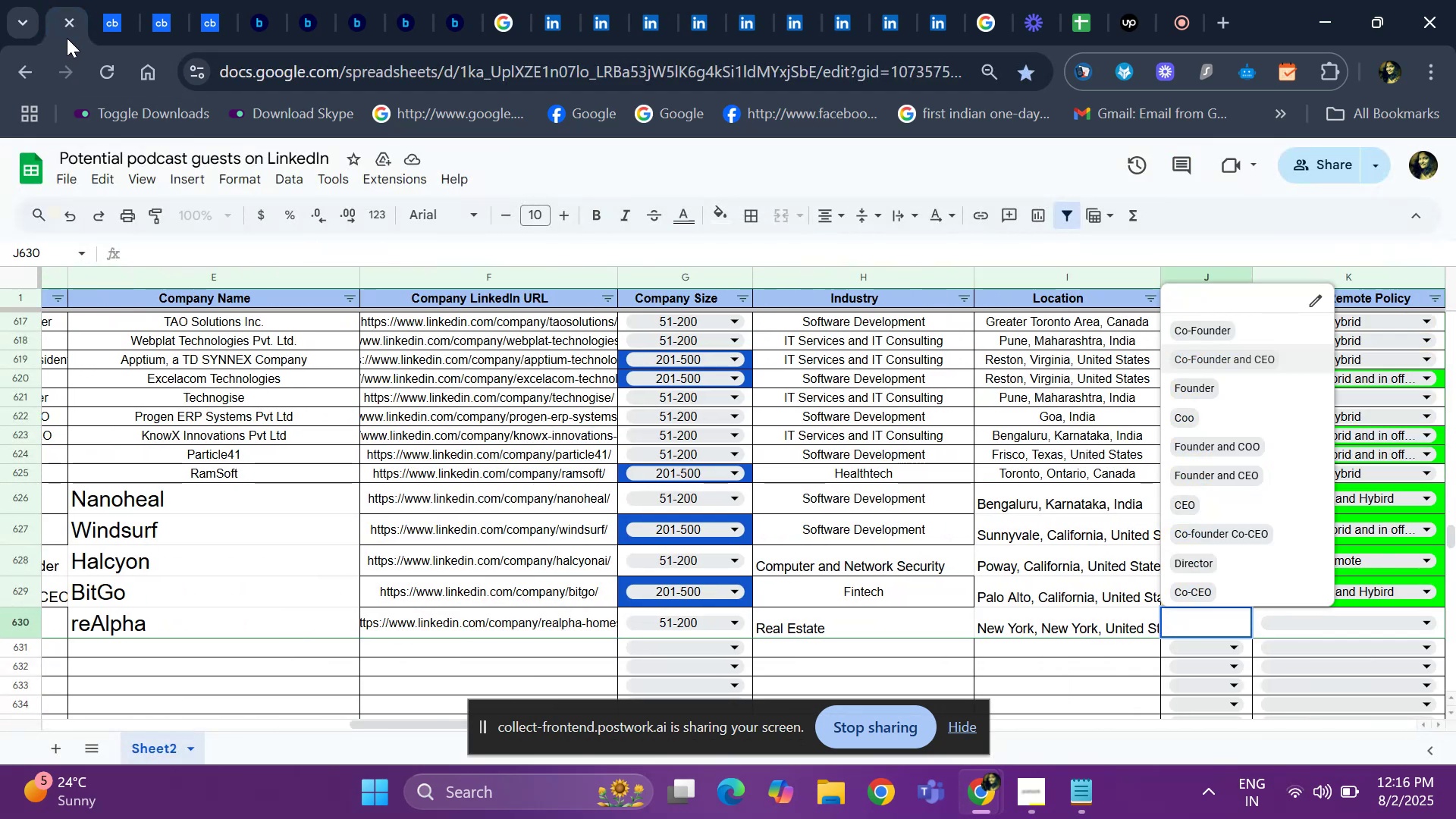 
key(ArrowDown)
 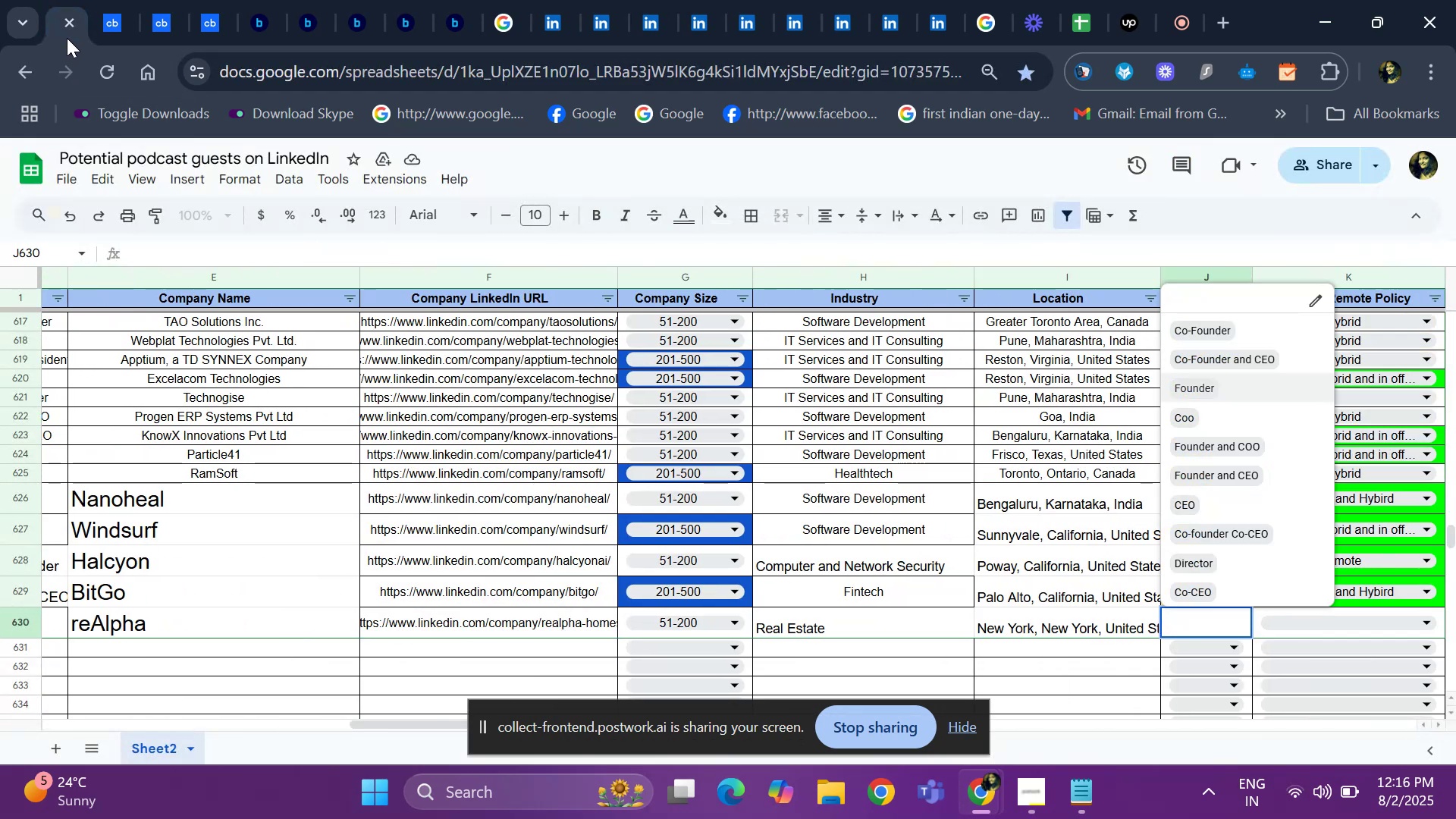 
key(Enter)
 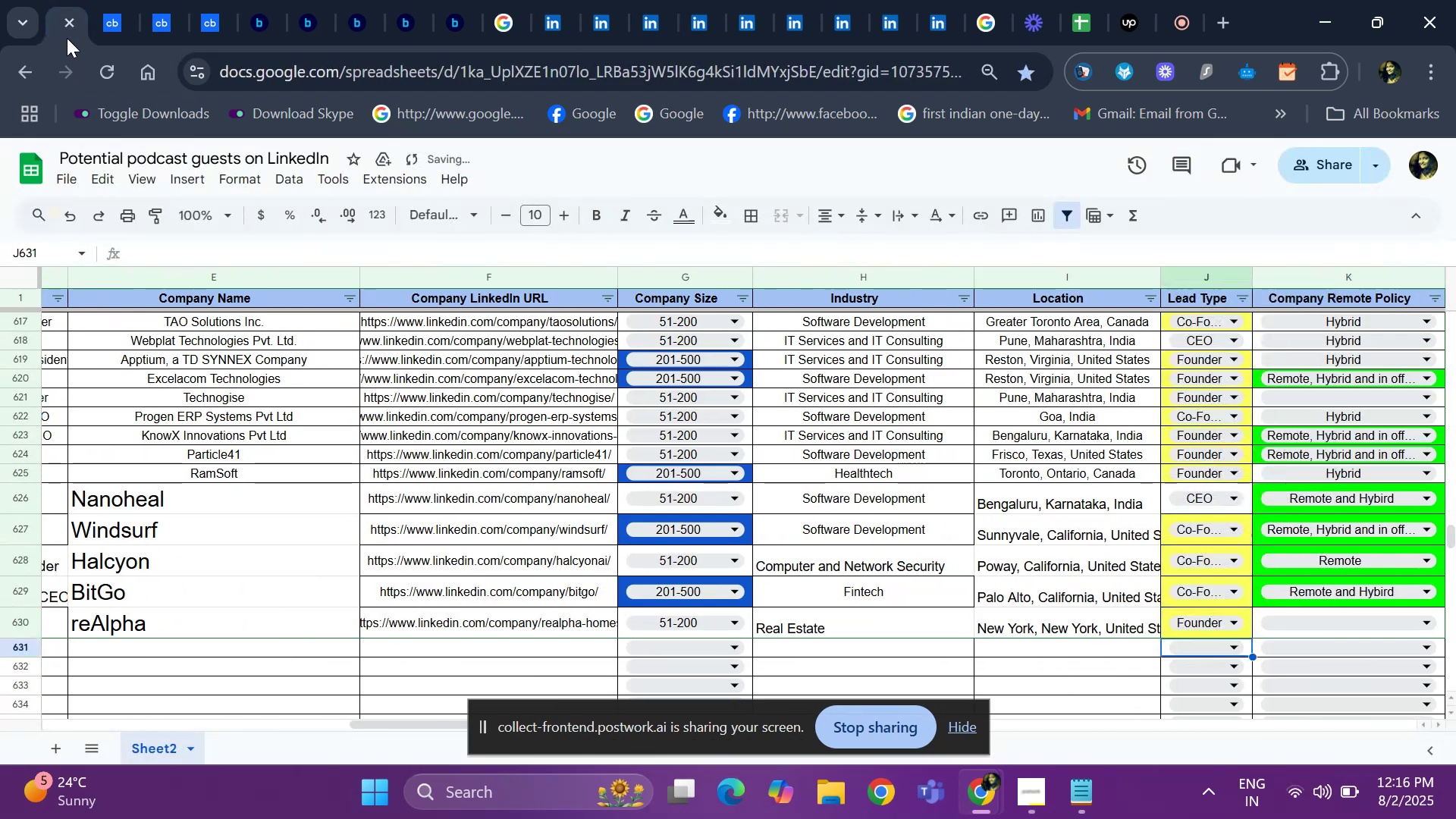 
hold_key(key=ArrowLeft, duration=0.7)
 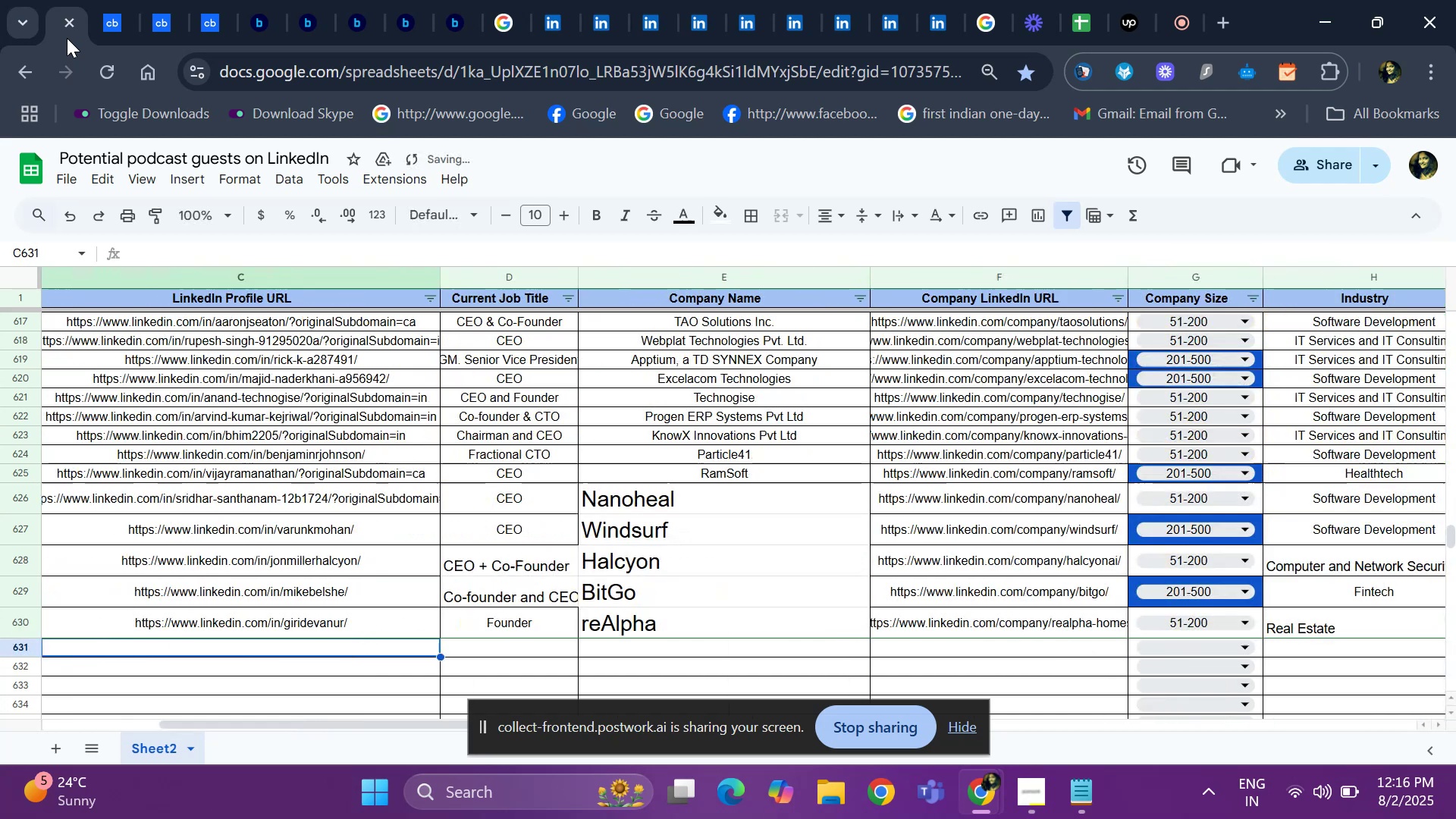 
key(ArrowUp)
 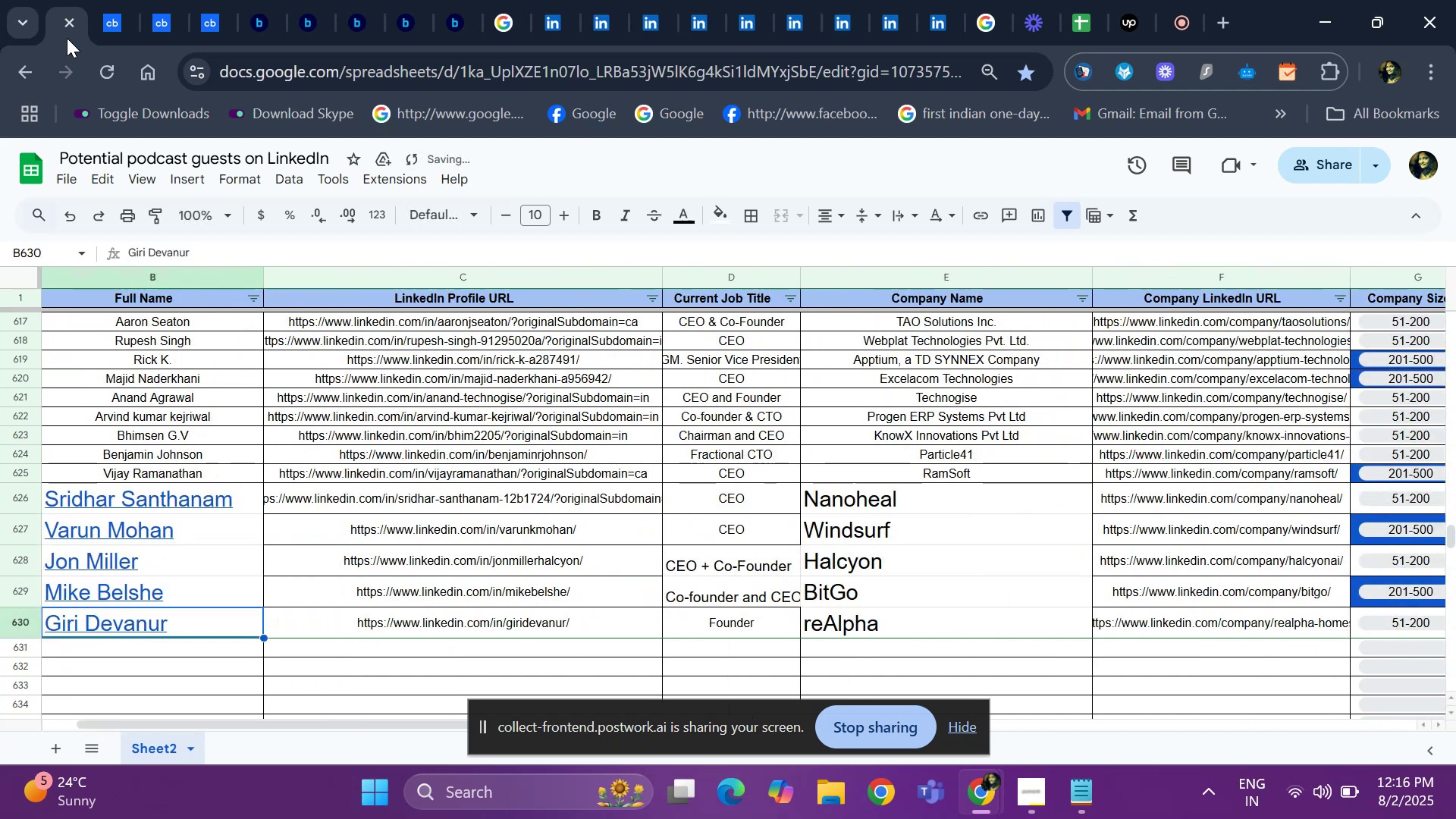 
key(ArrowRight)
 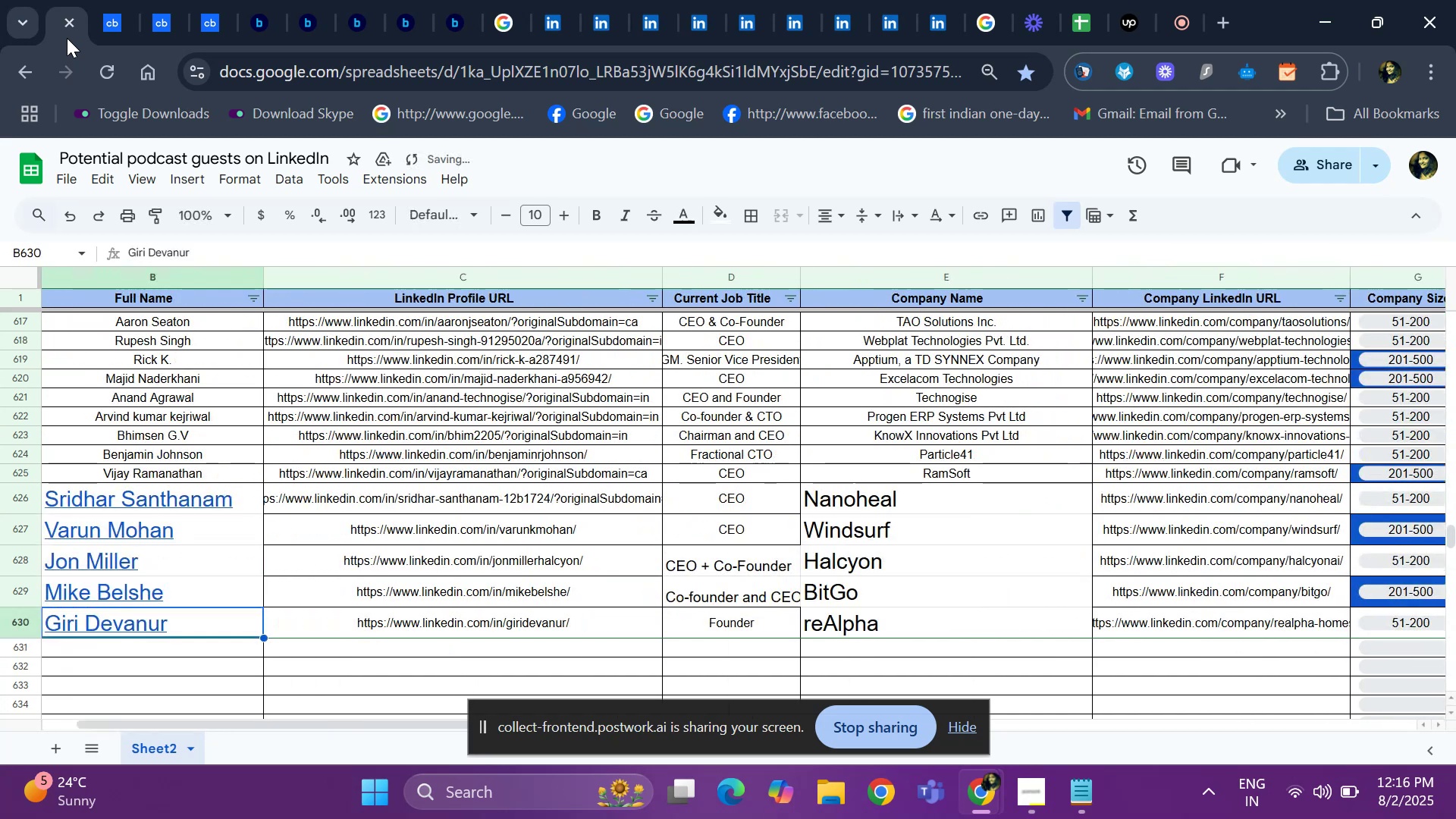 
key(ArrowRight)
 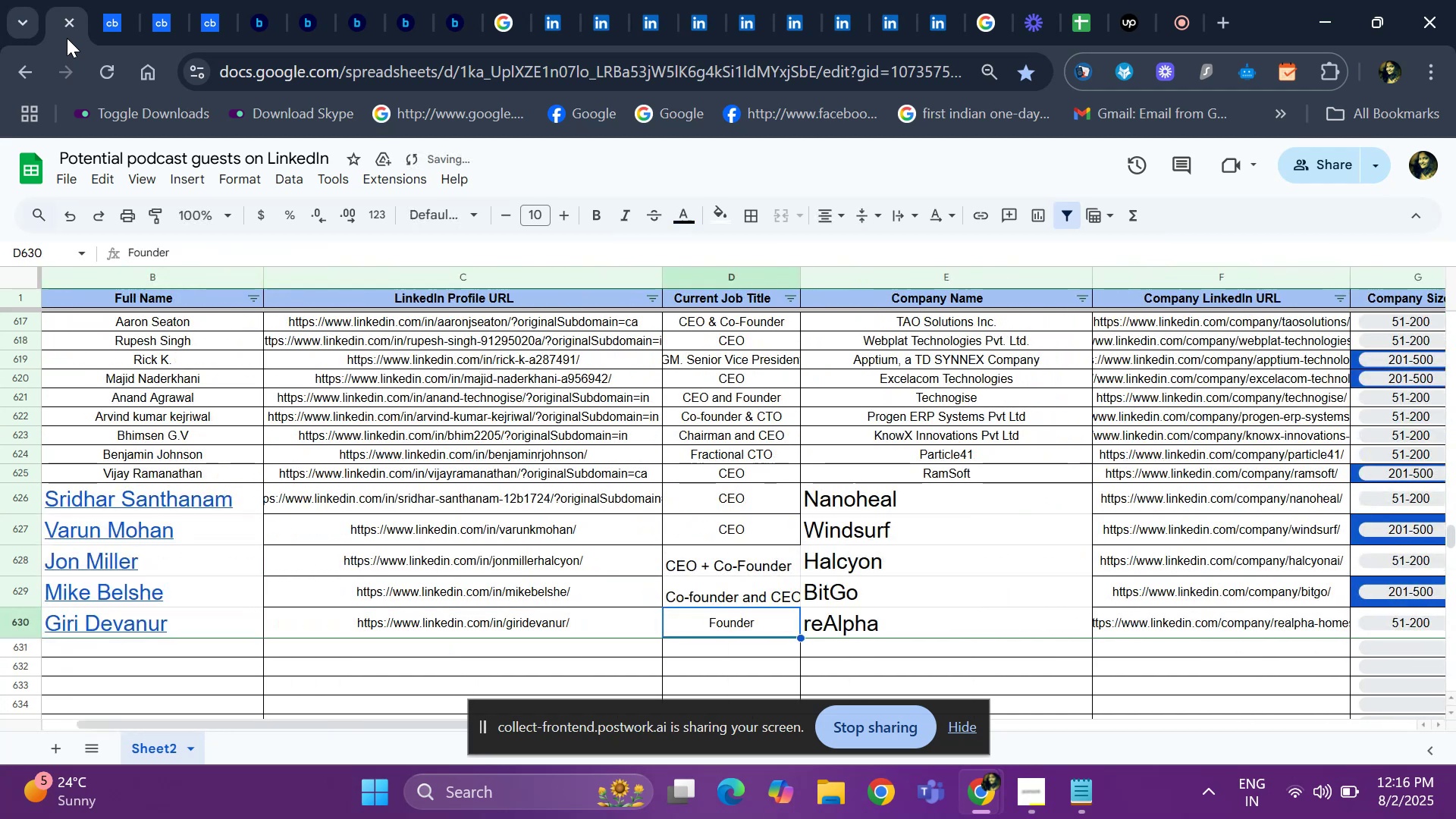 
key(ArrowRight)
 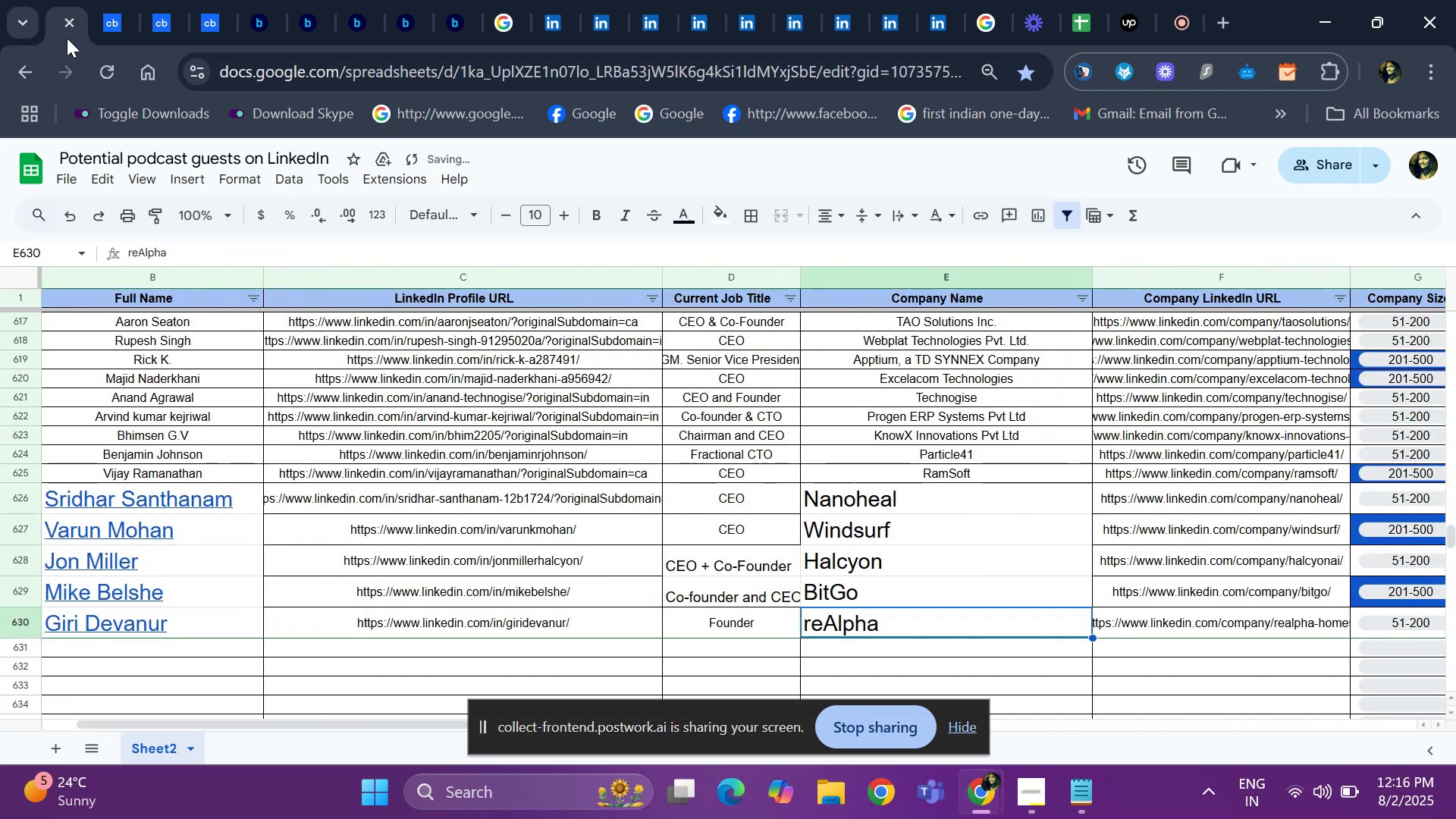 
key(Control+C)
 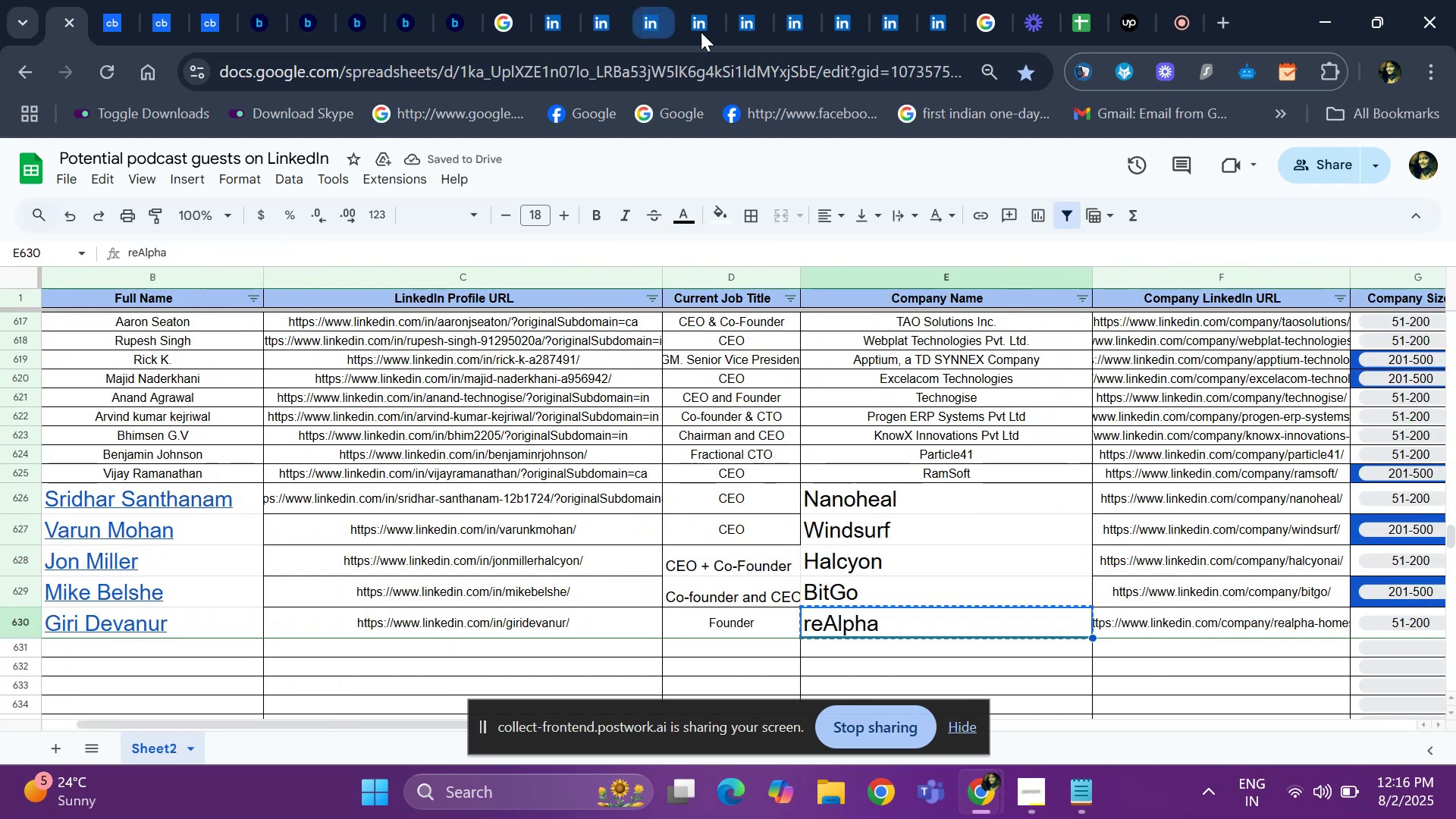 
left_click([983, 22])
 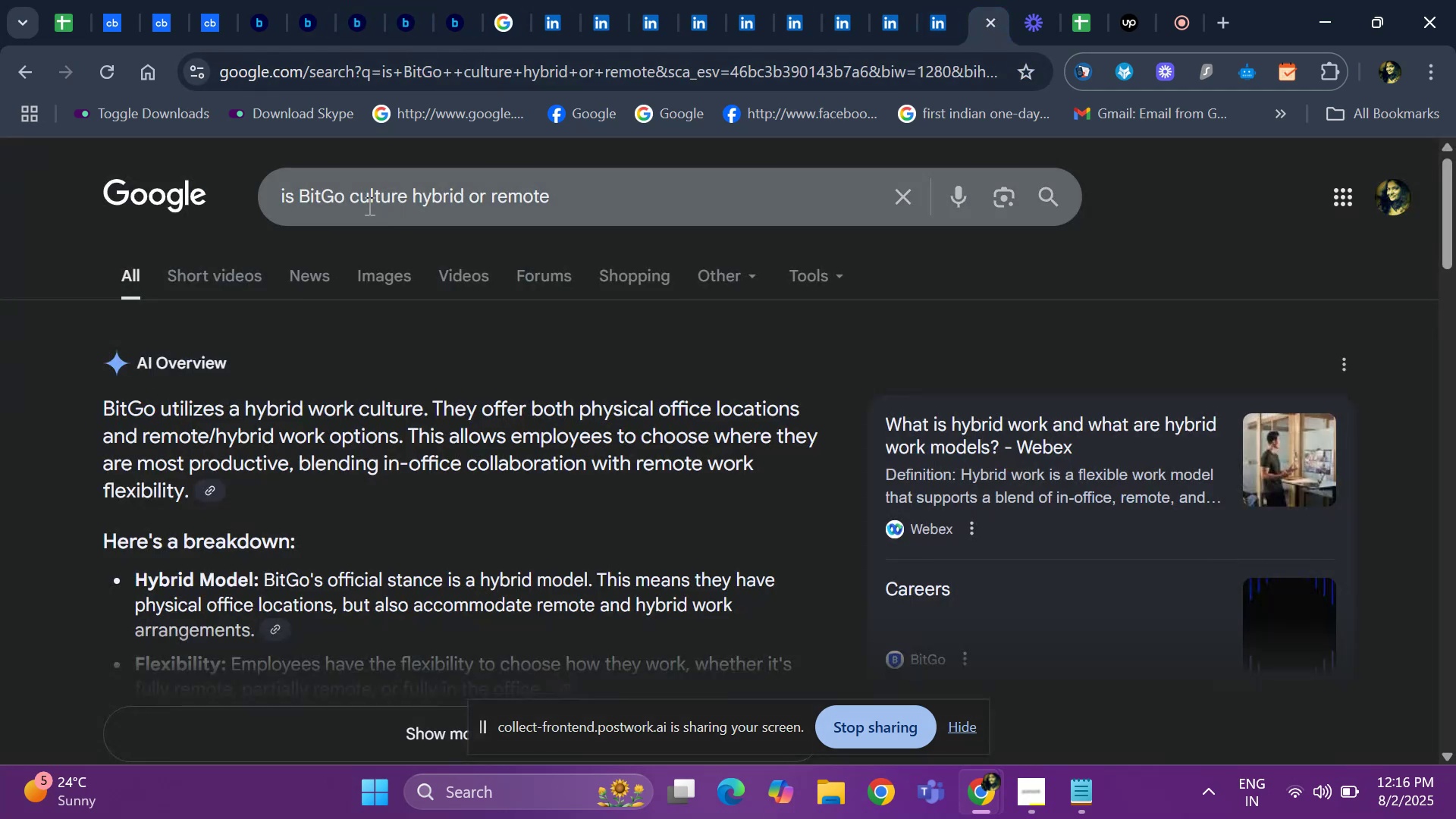 
left_click([342, 200])
 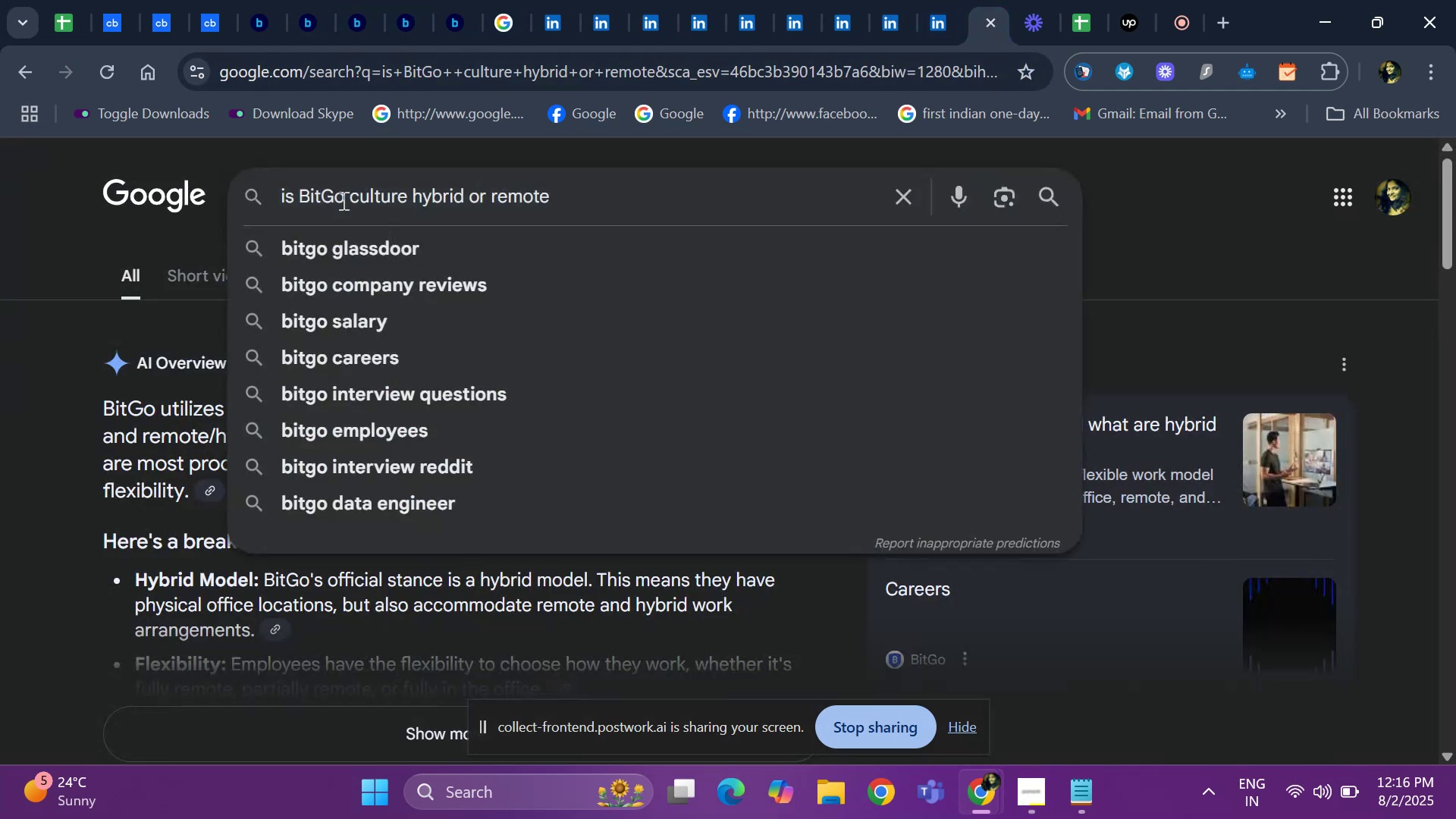 
key(Backspace)
 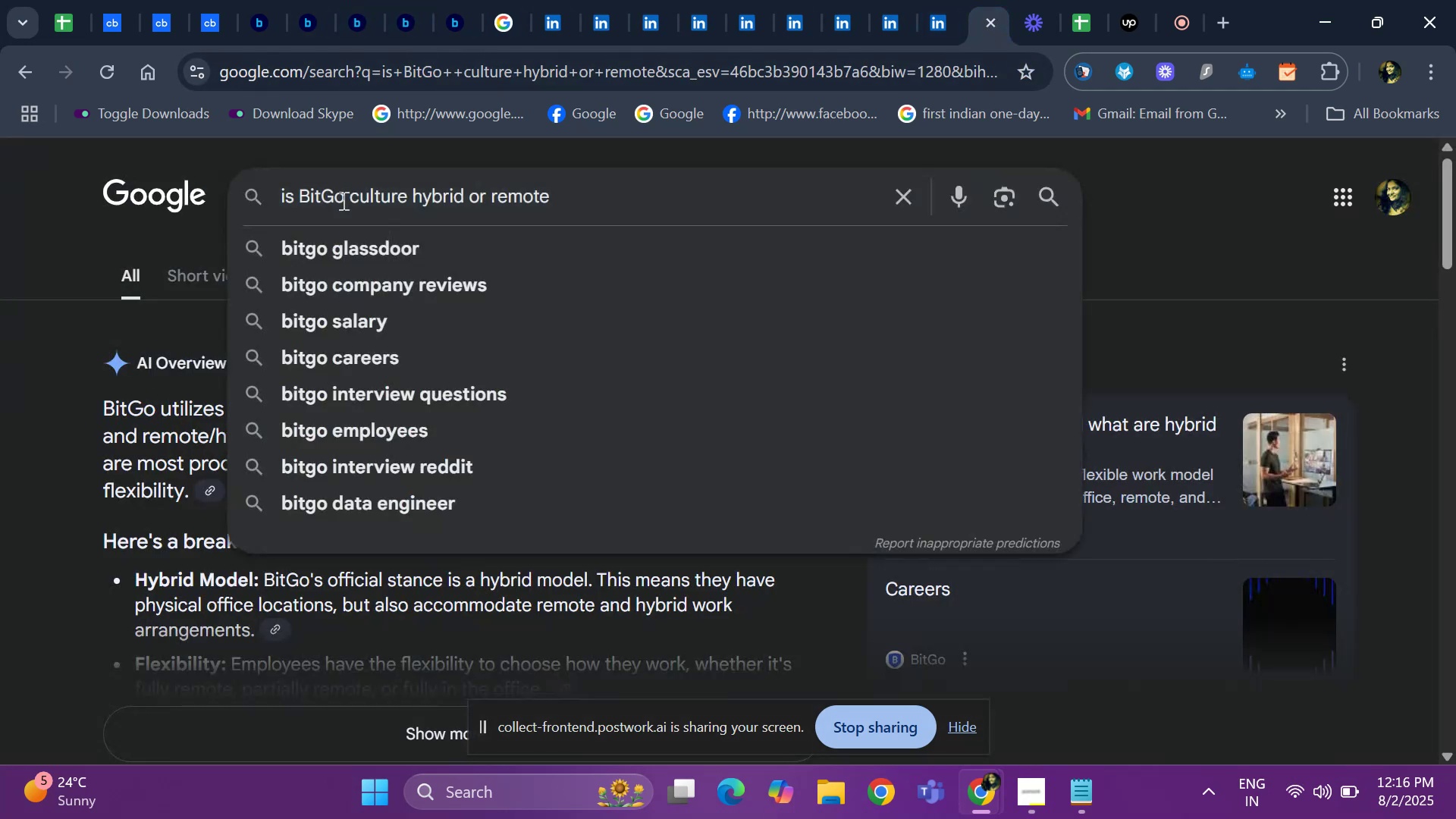 
key(Backspace)
 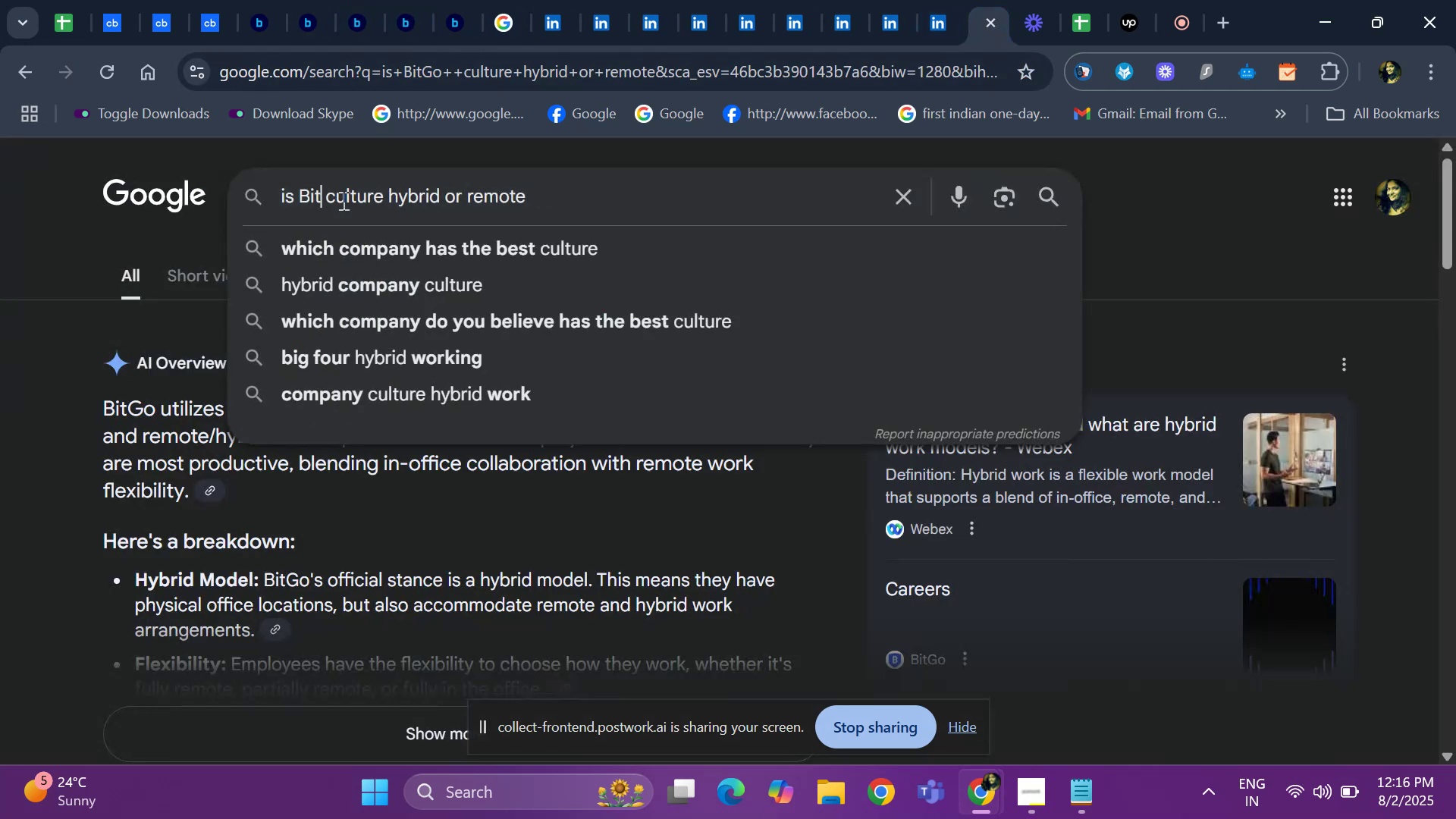 
key(Backspace)
 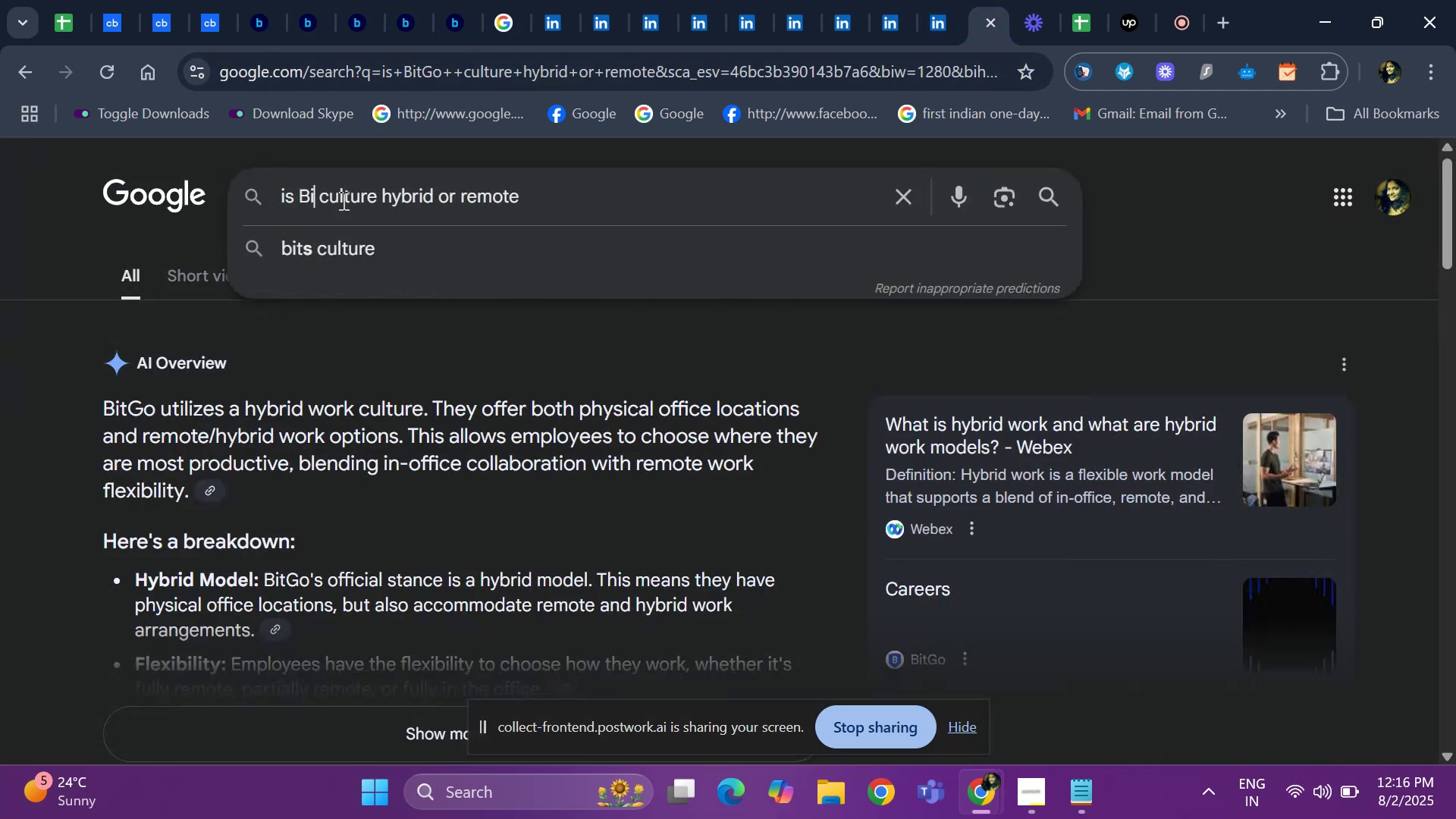 
key(Backspace)
 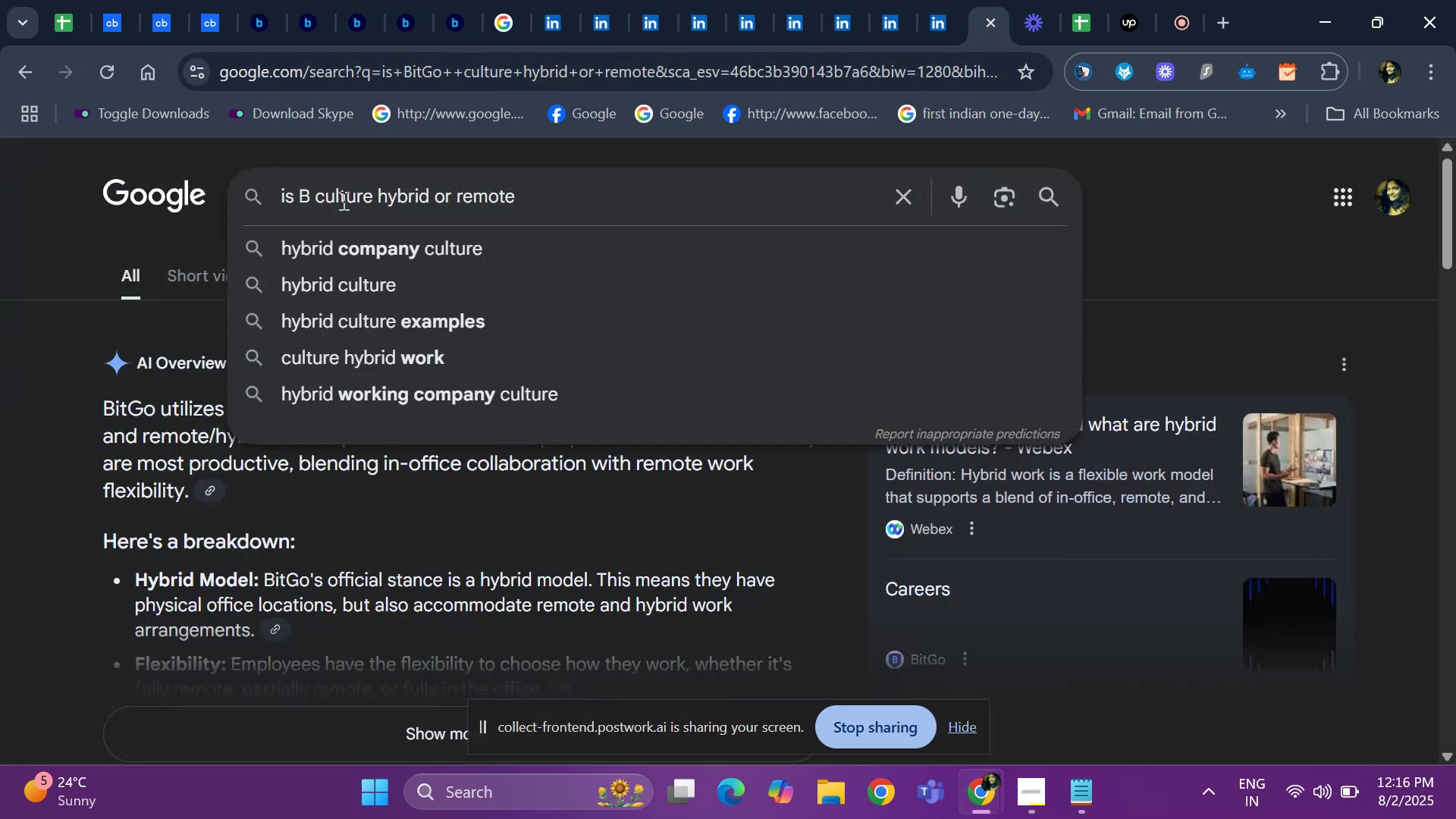 
key(Backspace)
 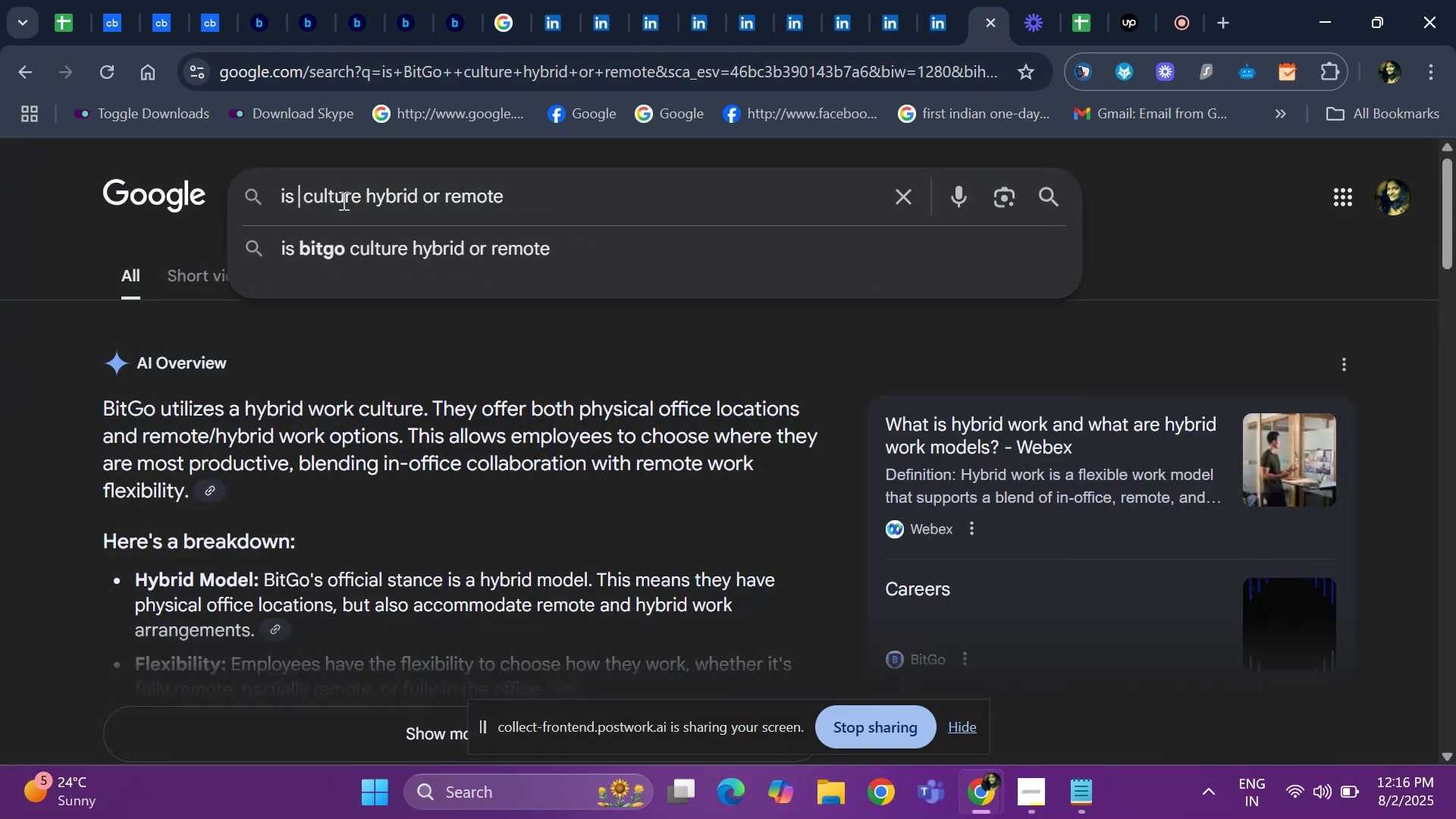 
key(Control+V)
 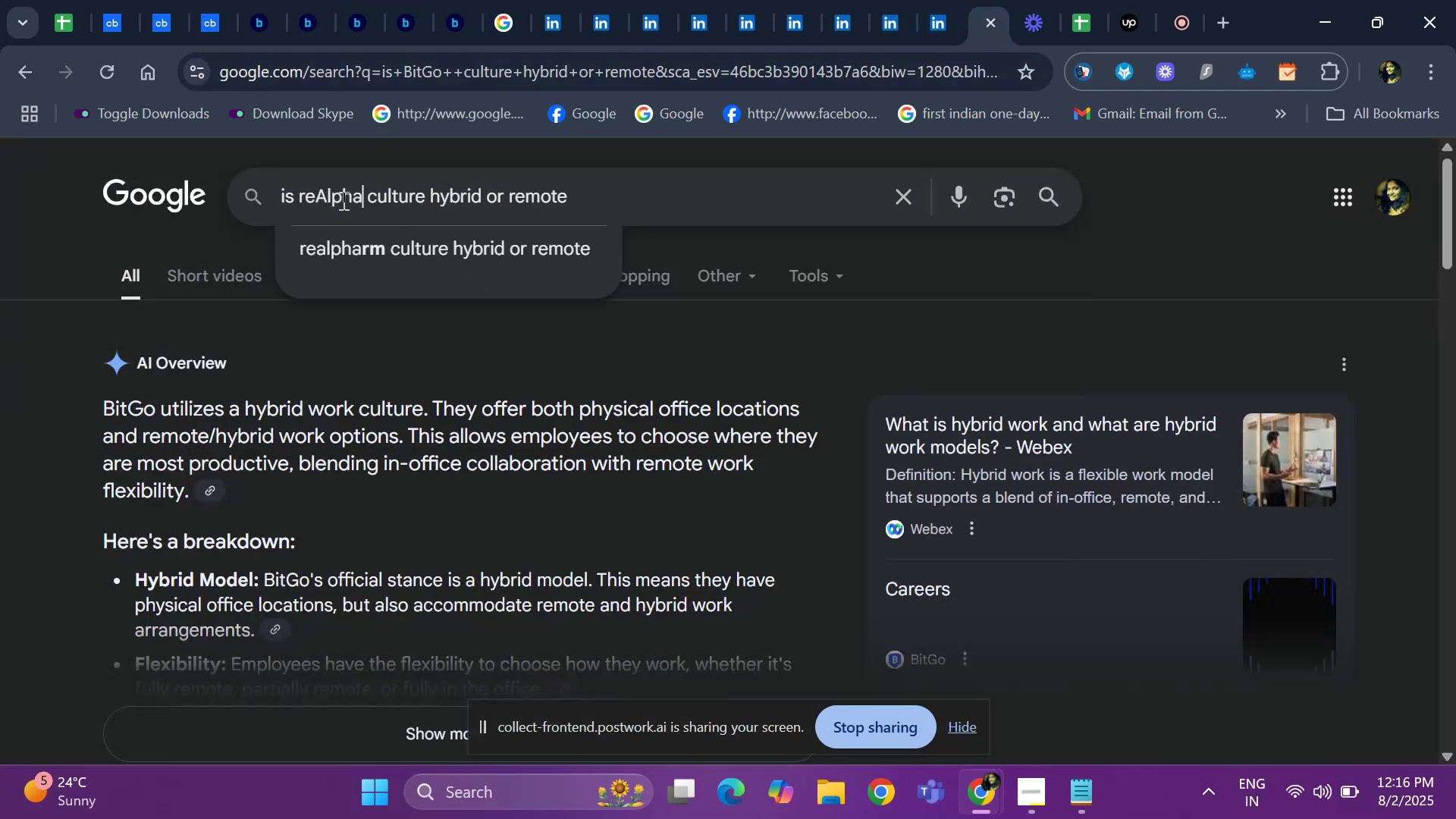 
key(Space)
 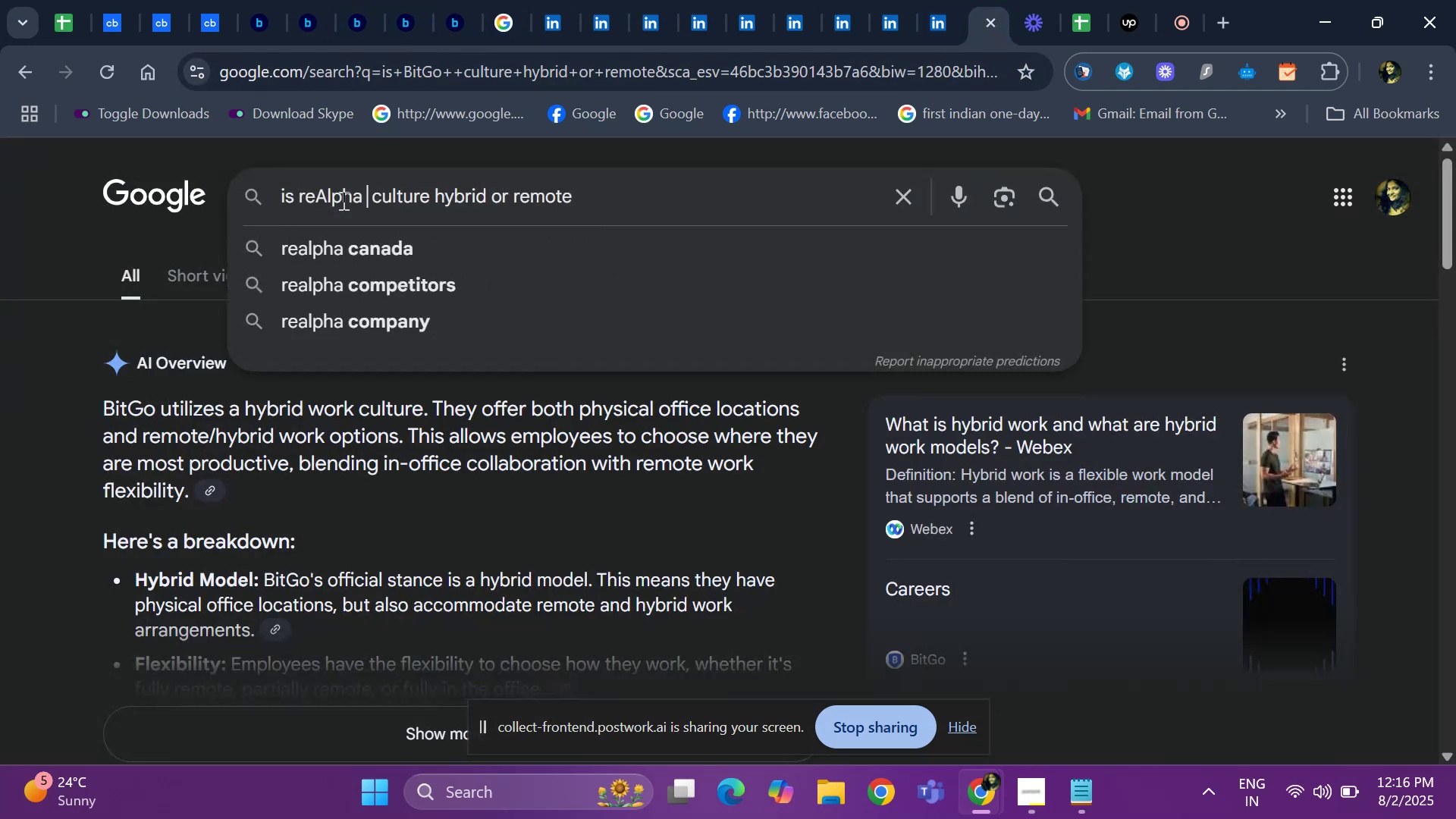 
key(Enter)
 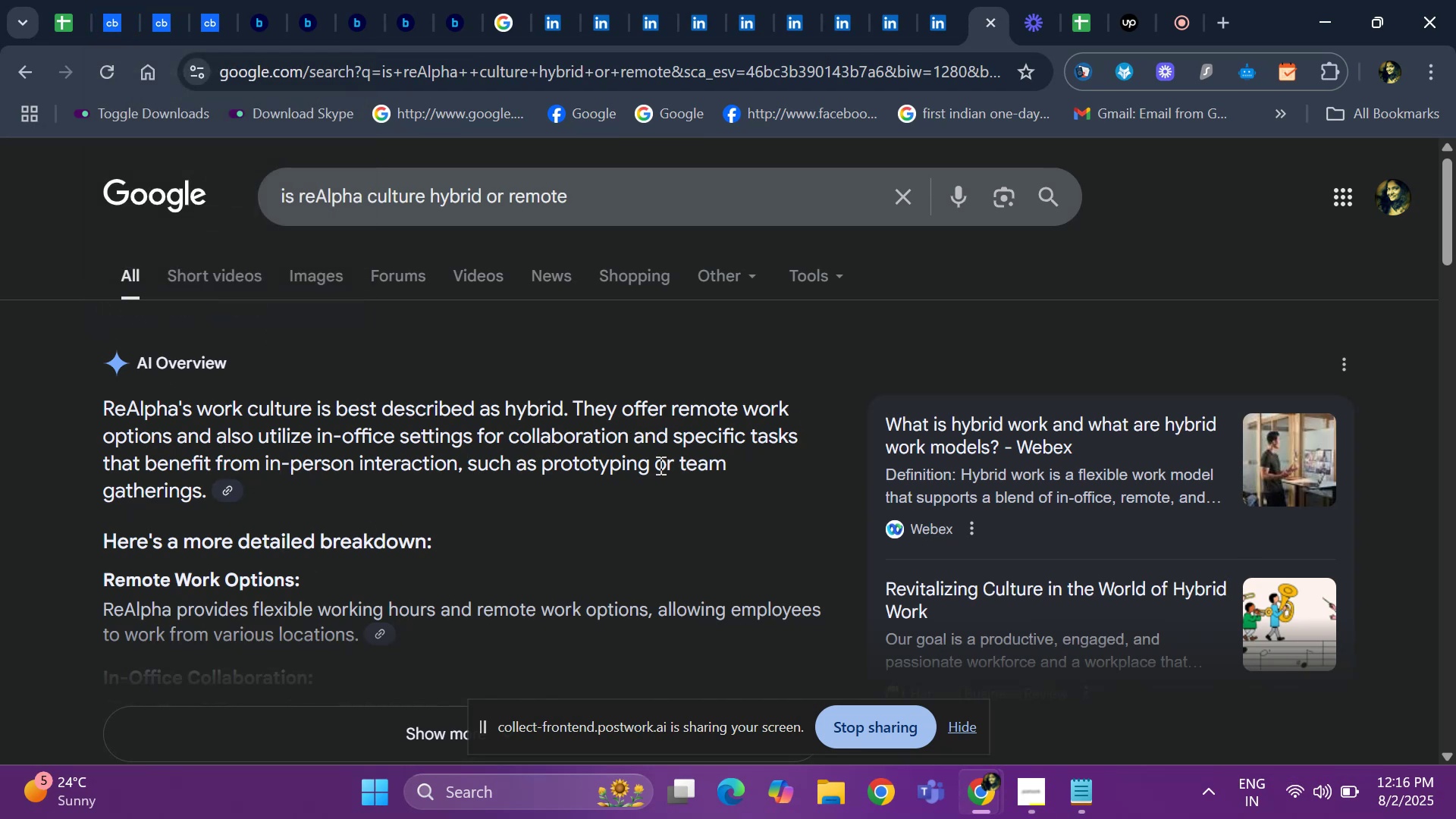 
wait(23.11)
 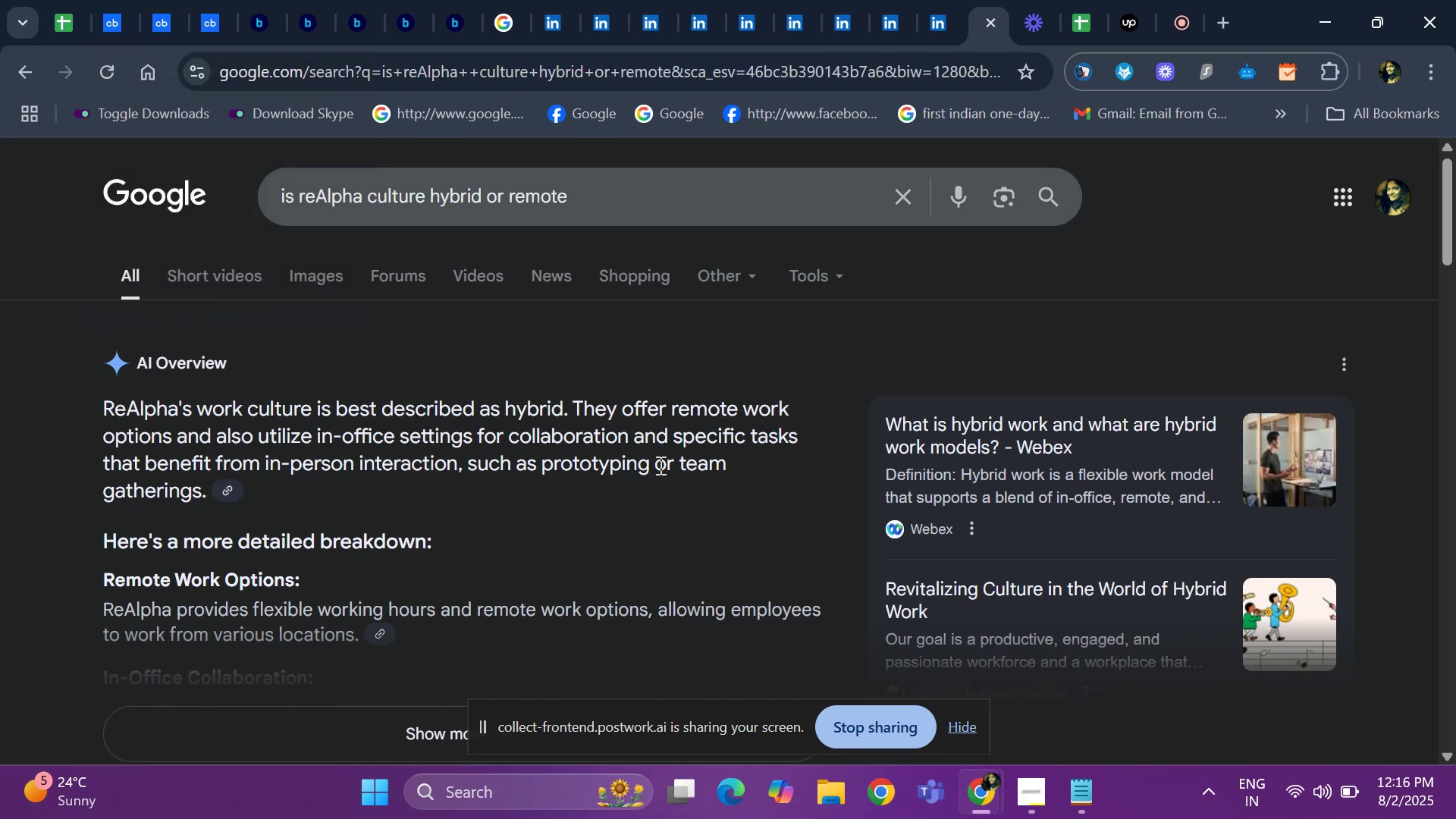 
left_click([65, 20])
 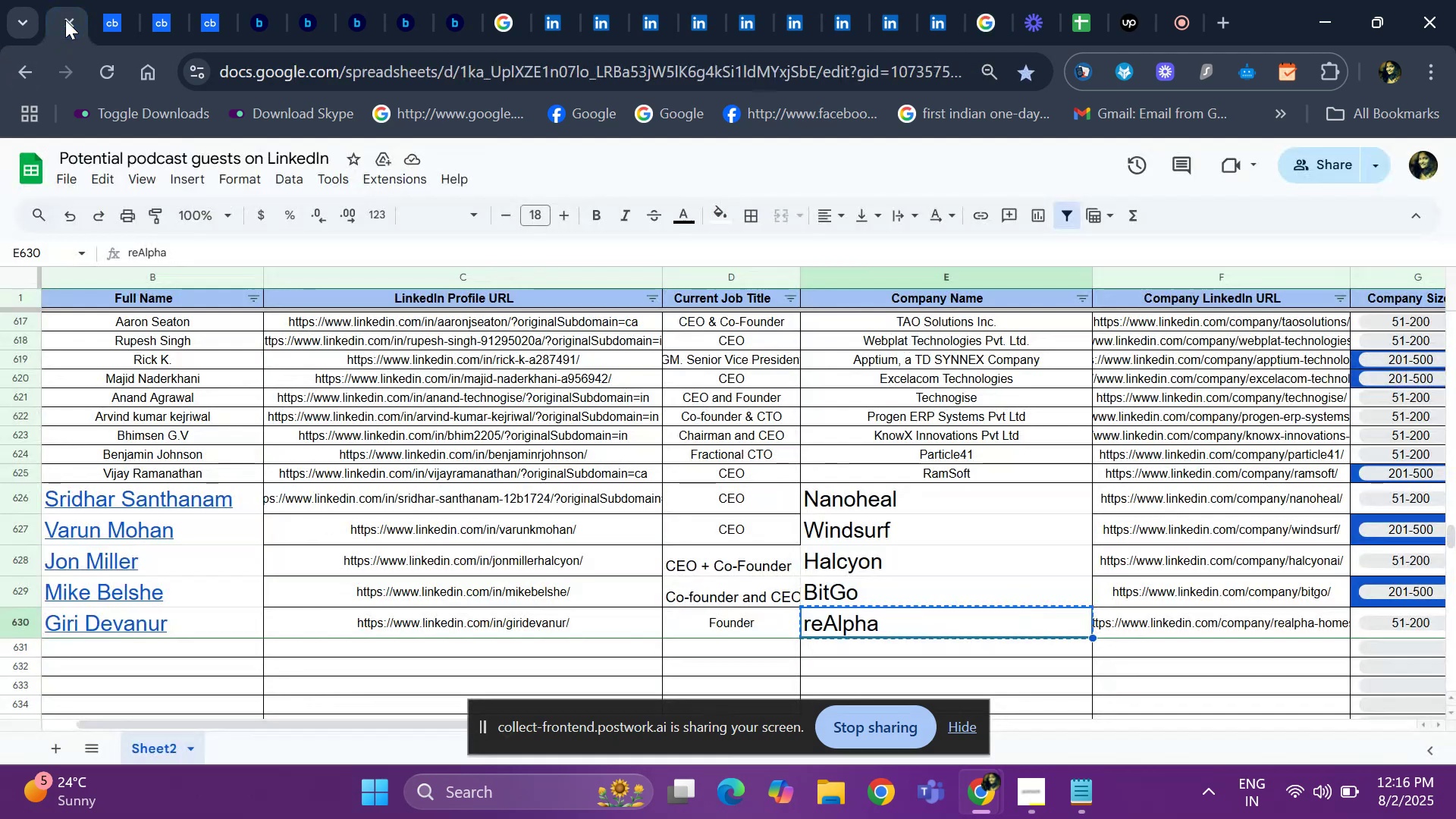 
key(ArrowRight)
 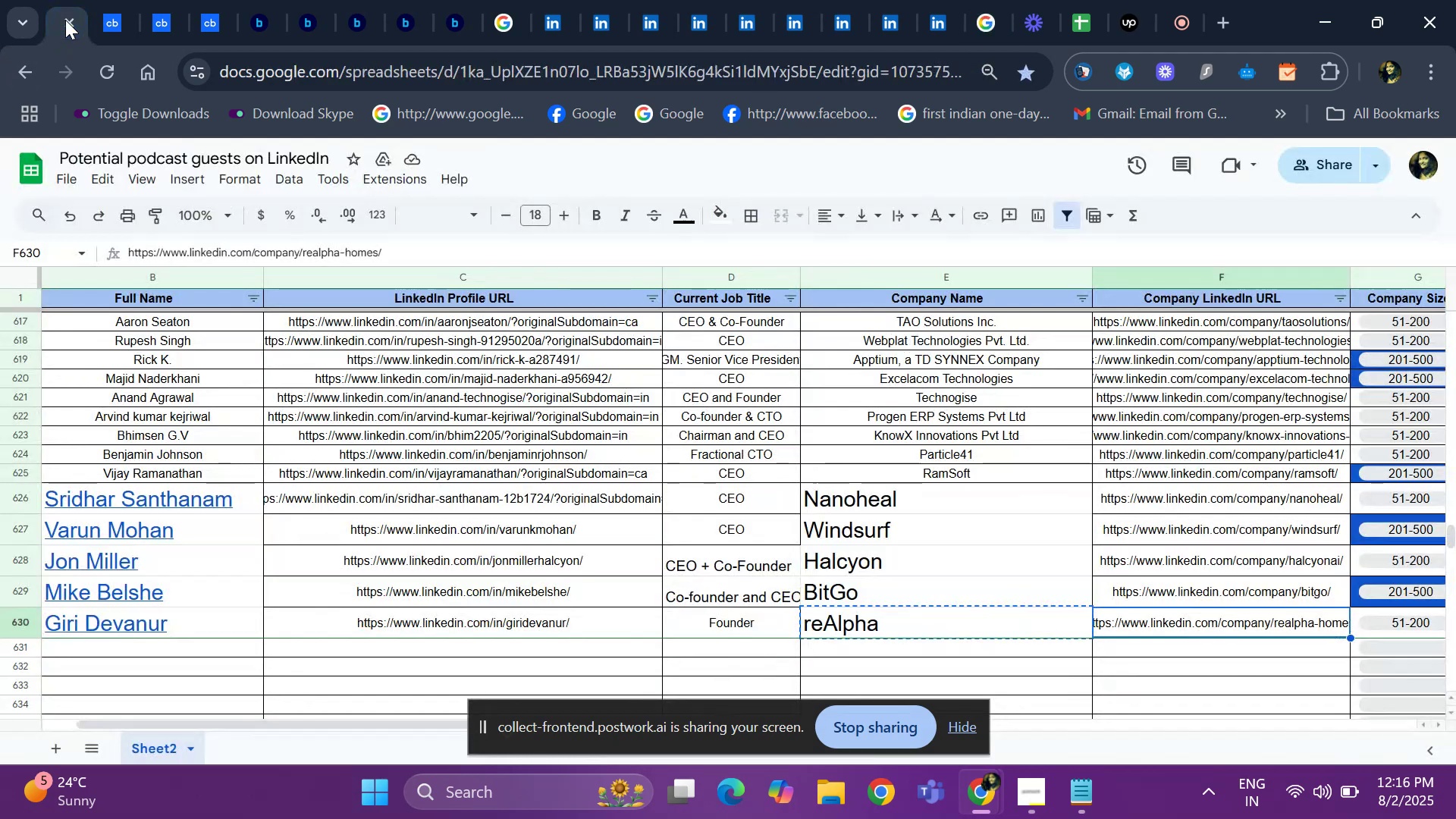 
key(ArrowRight)
 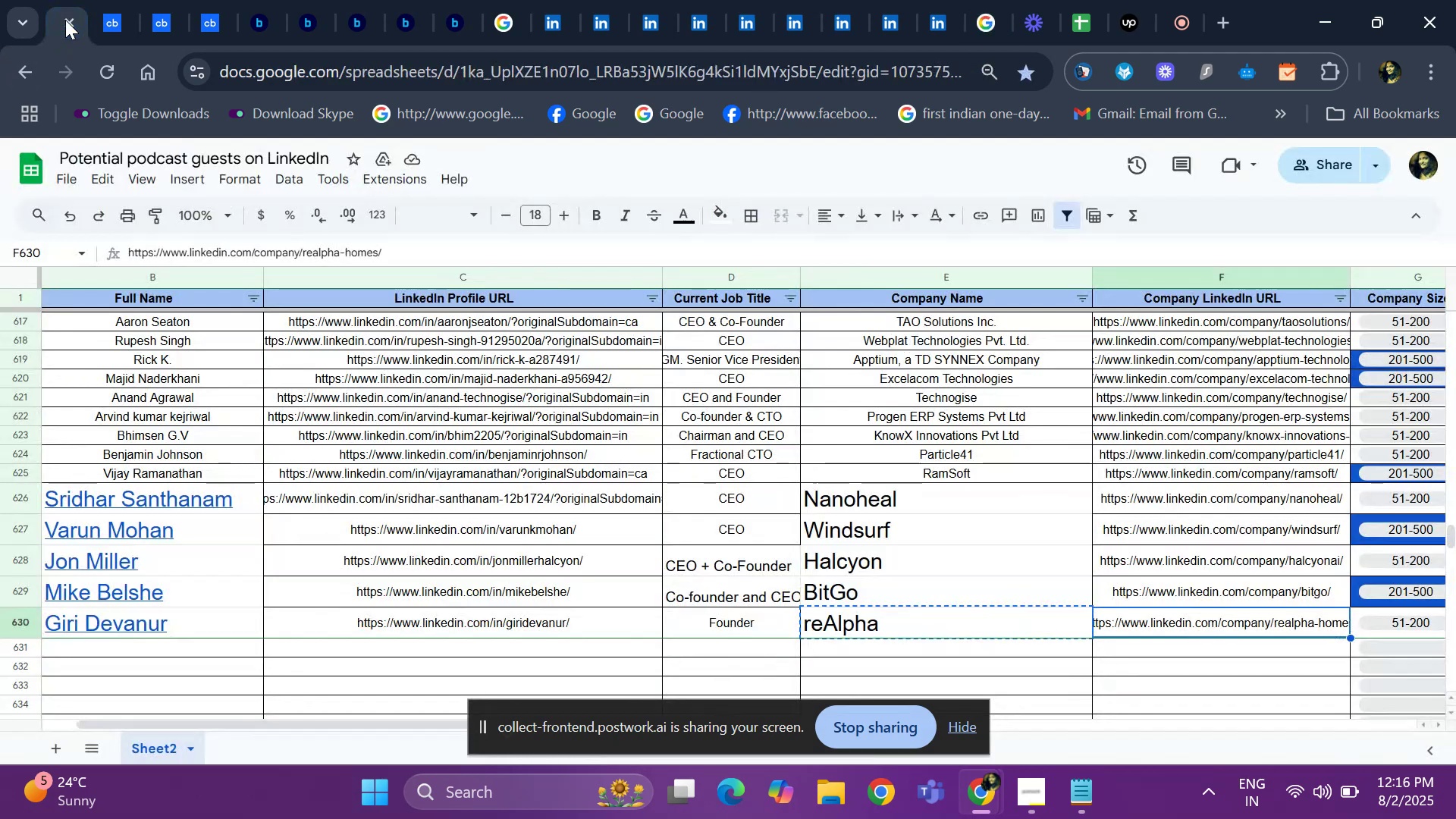 
key(ArrowRight)
 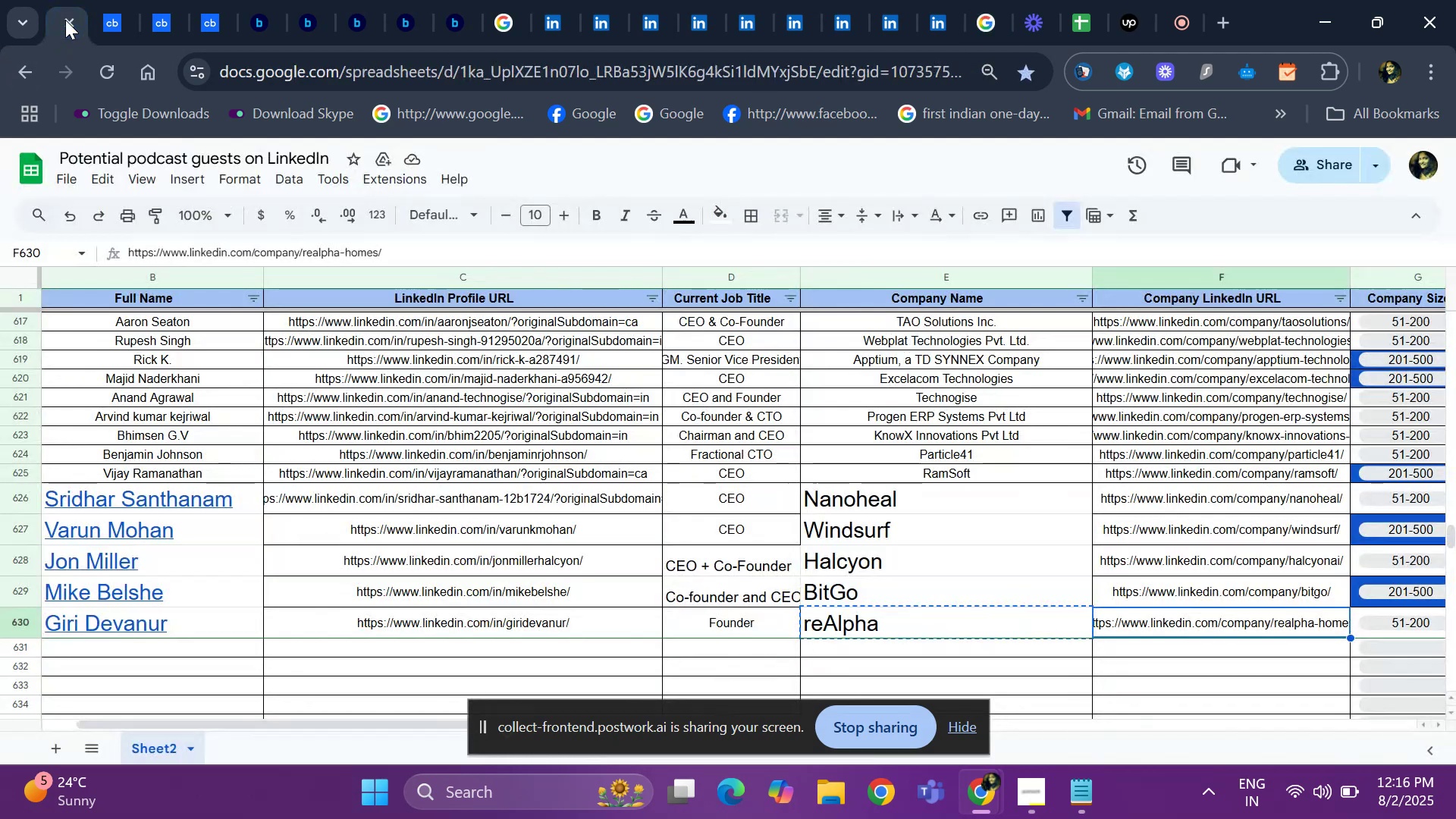 
key(ArrowRight)
 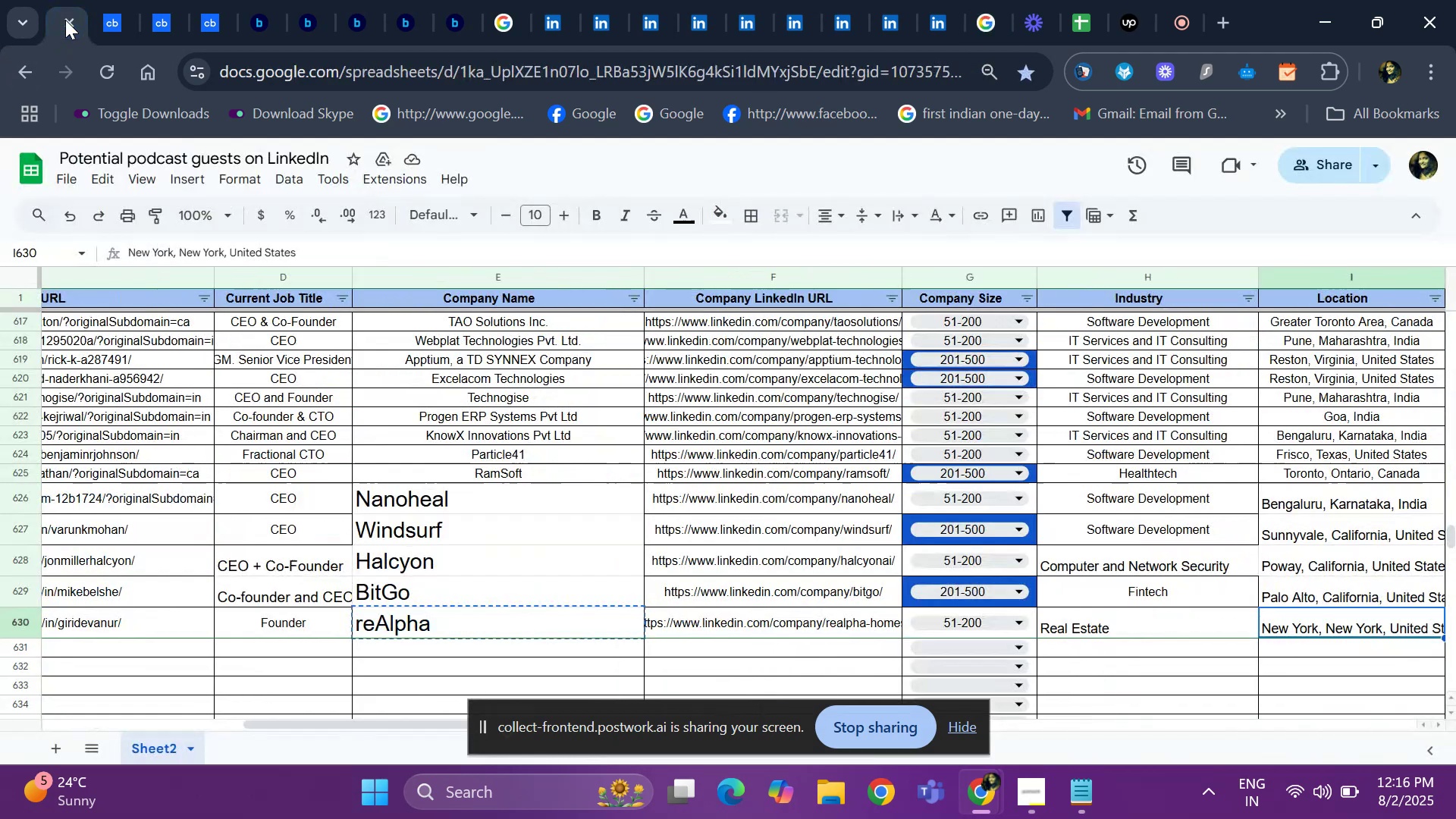 
key(ArrowRight)
 